 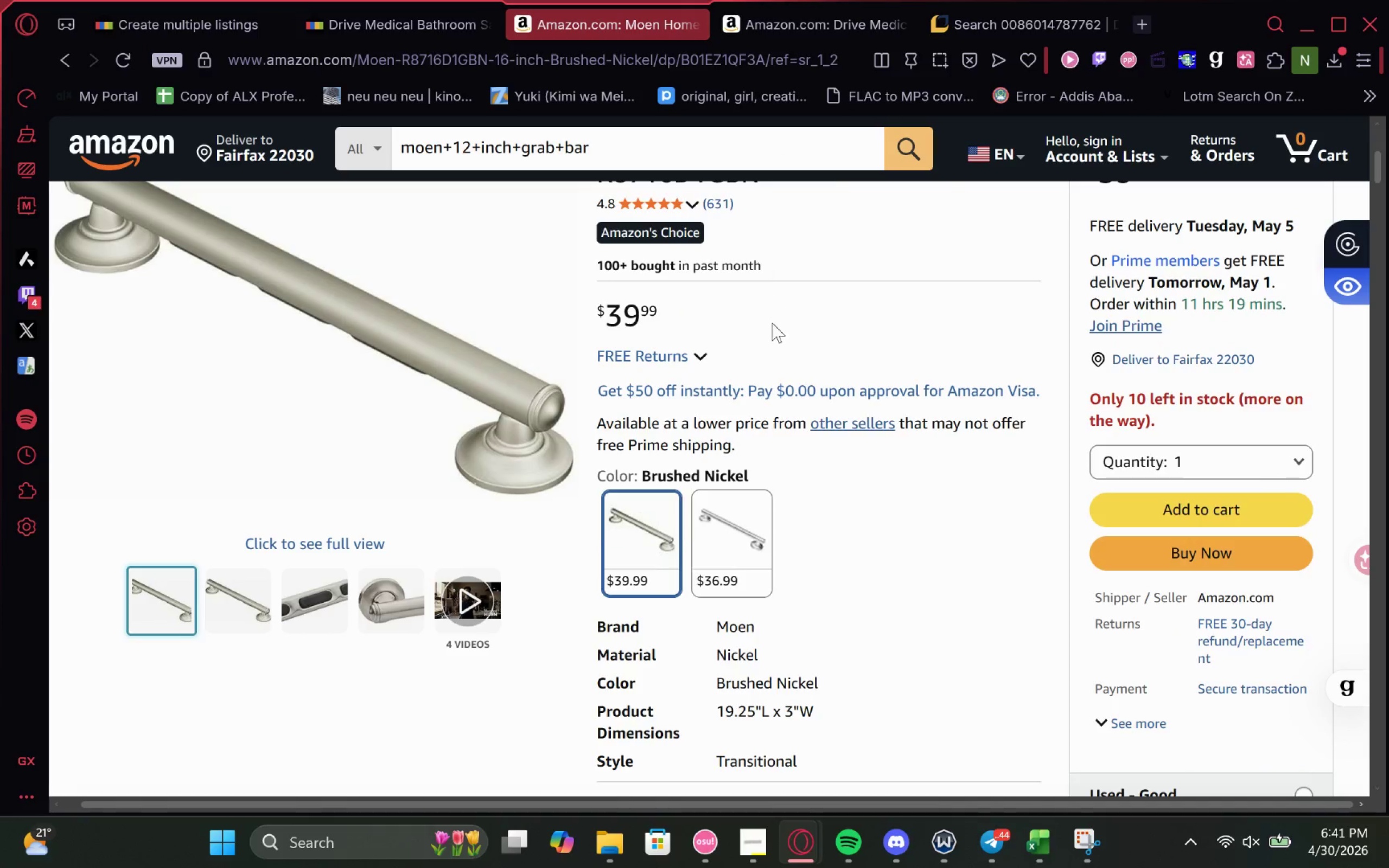 
left_click([904, 446])
 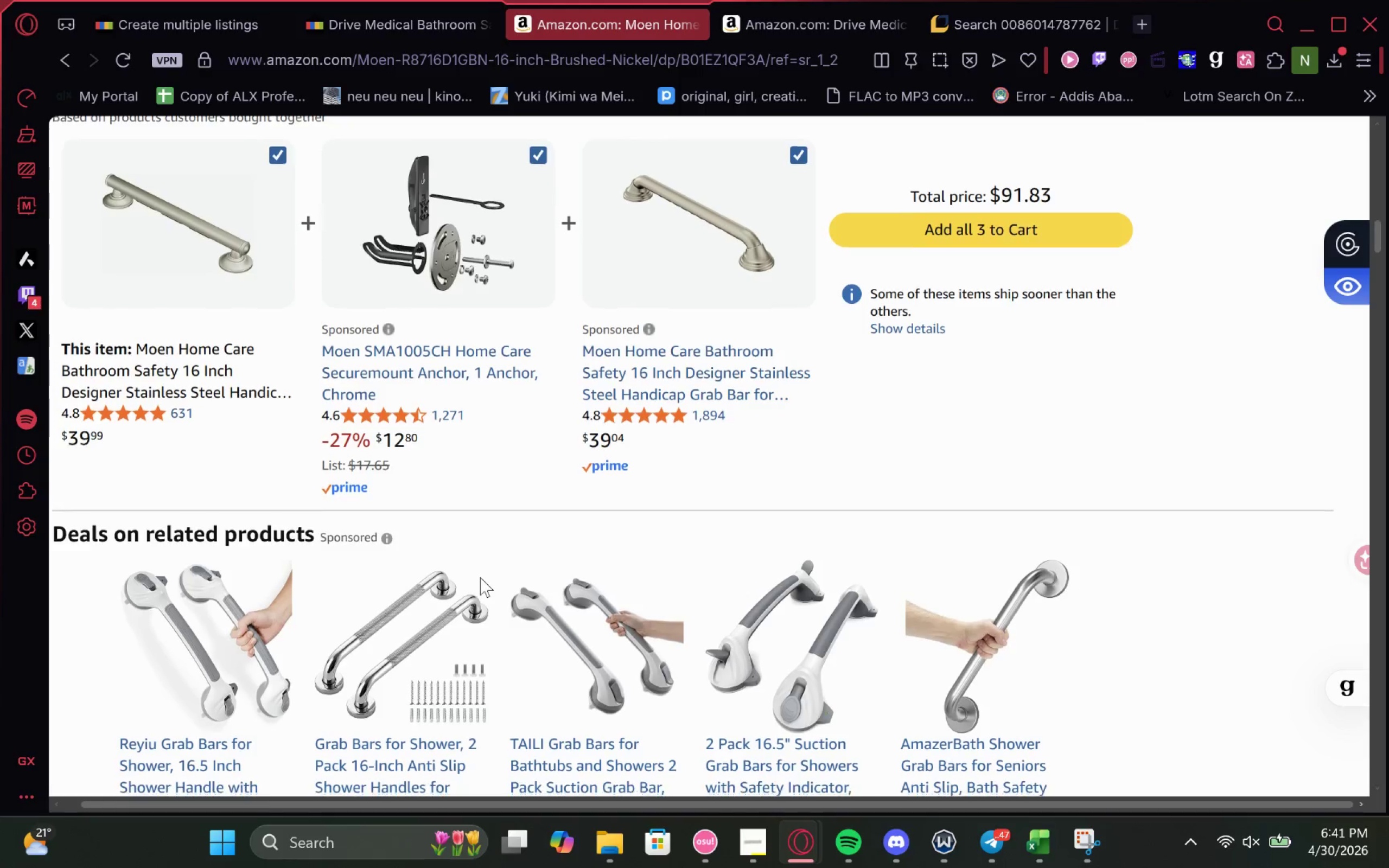 
wait(39.05)
 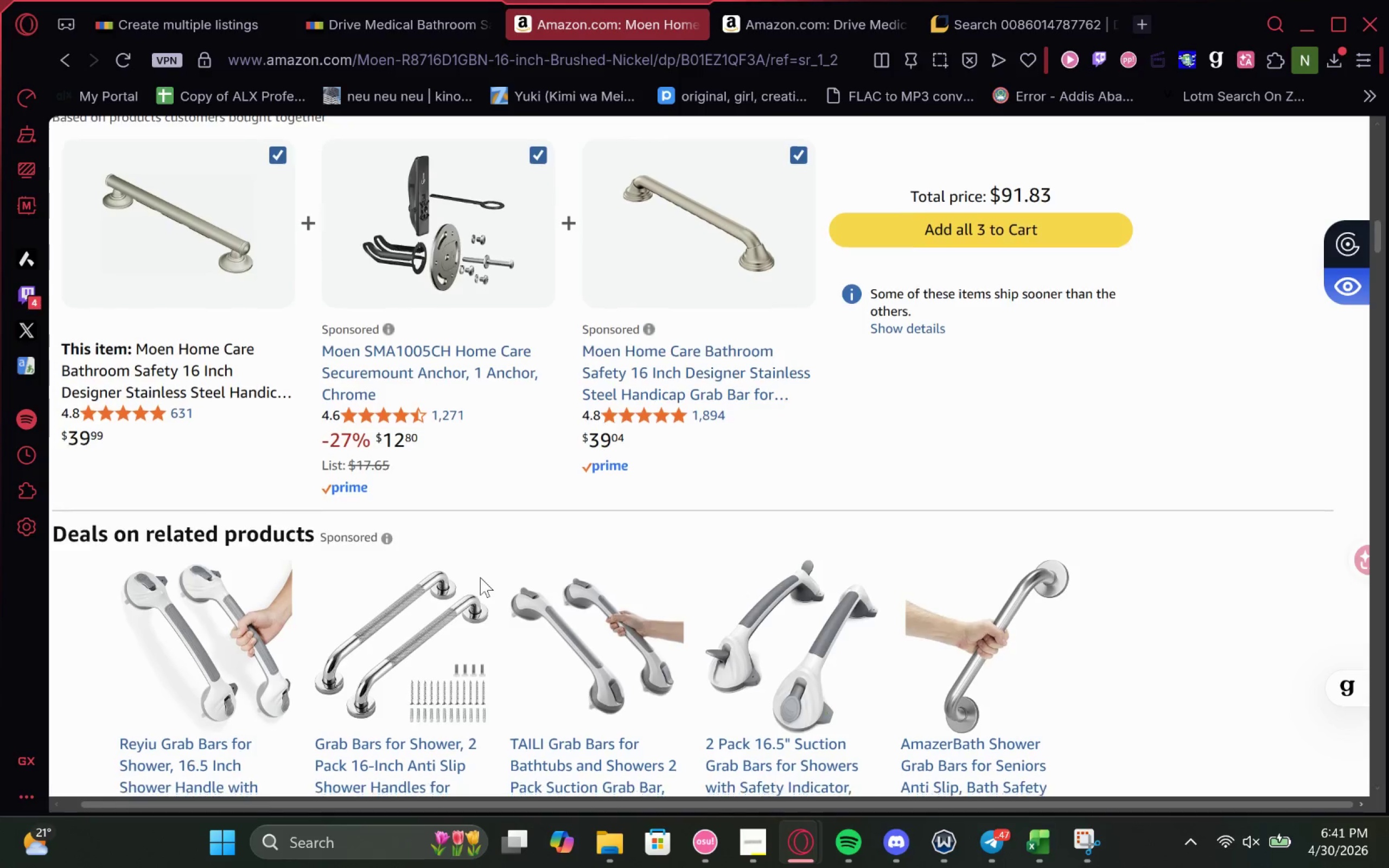 
mouse_move([278, 600])
 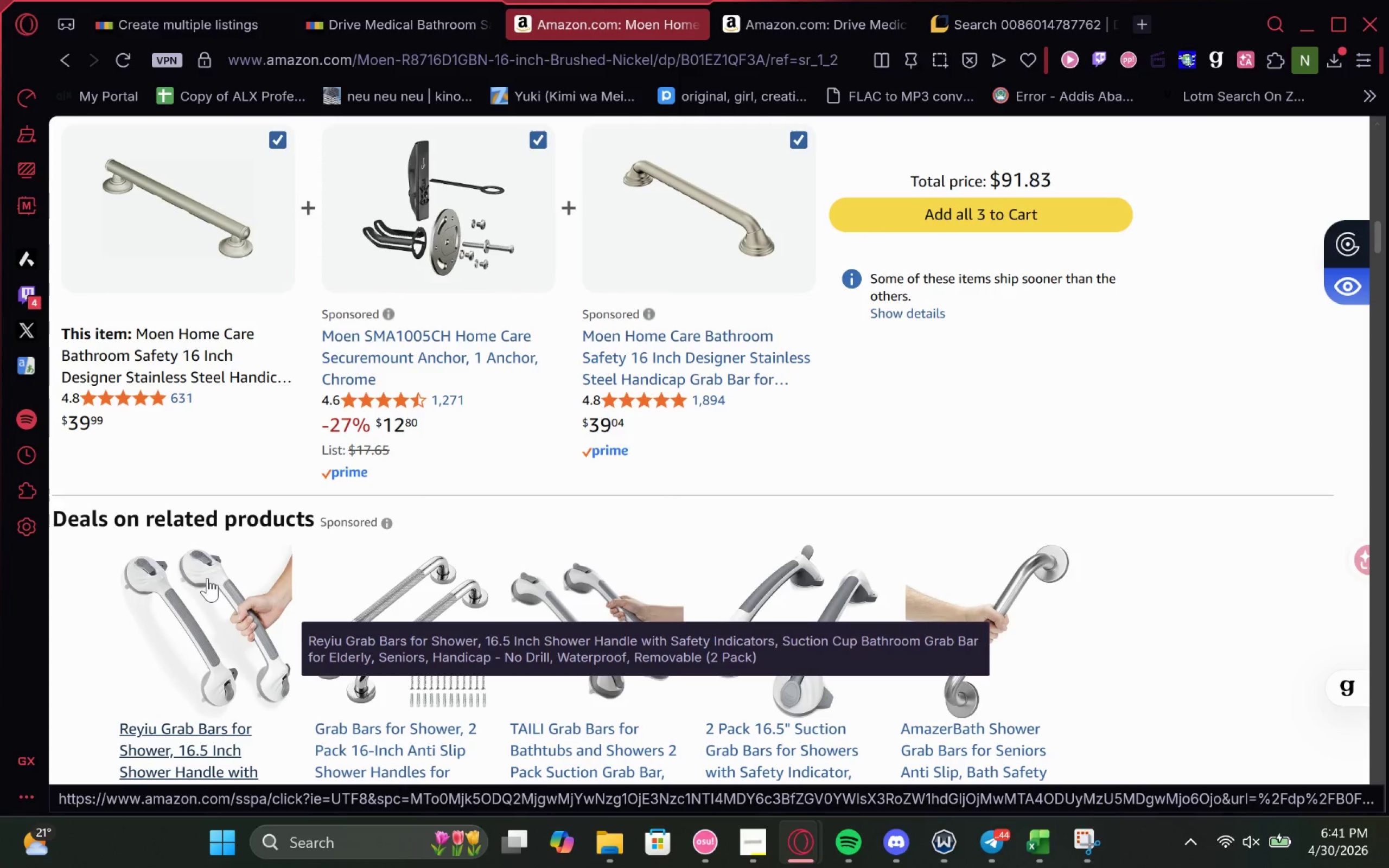 
mouse_move([275, 590])
 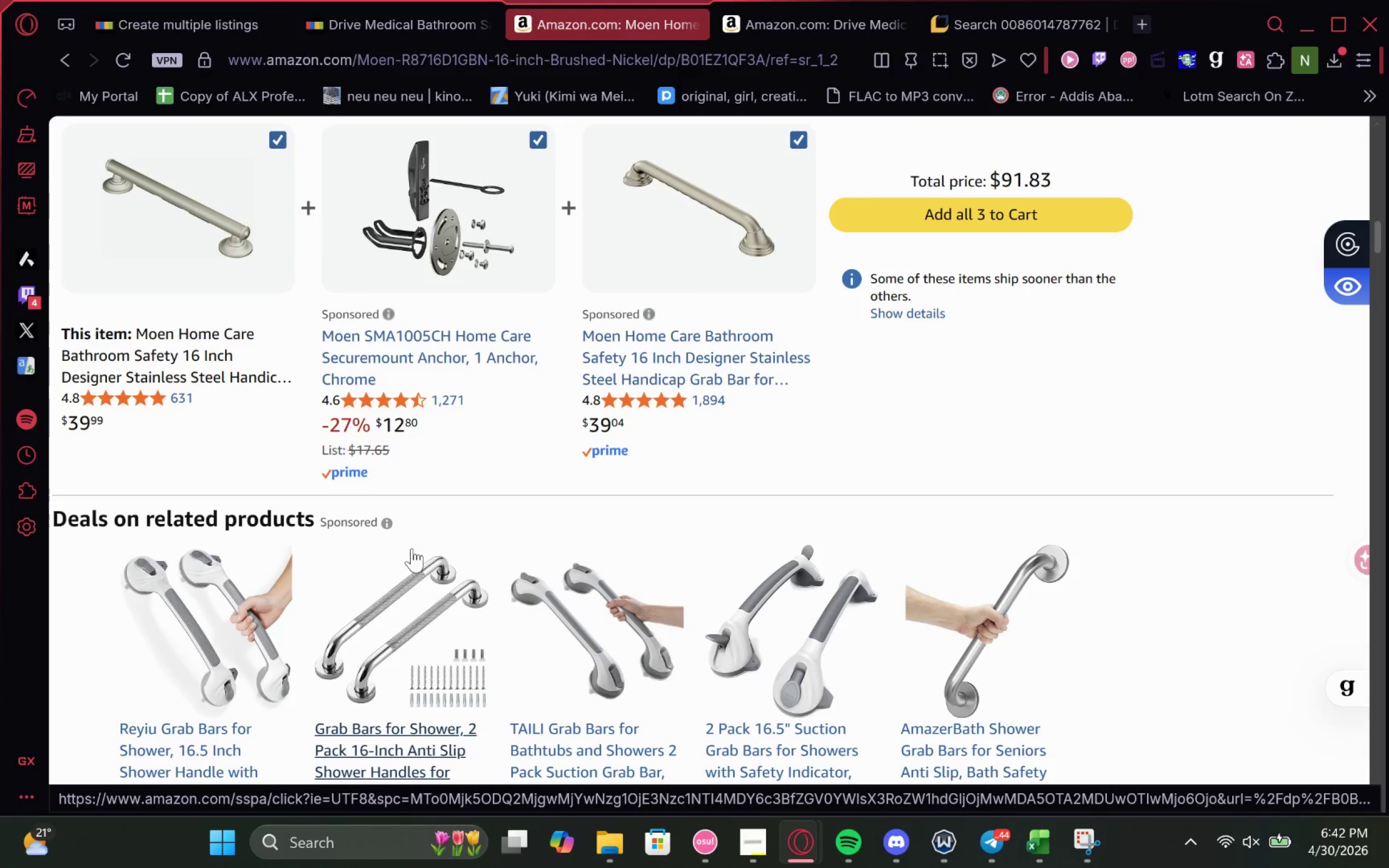 
scroll: coordinate [424, 551], scroll_direction: down, amount: 1.0
 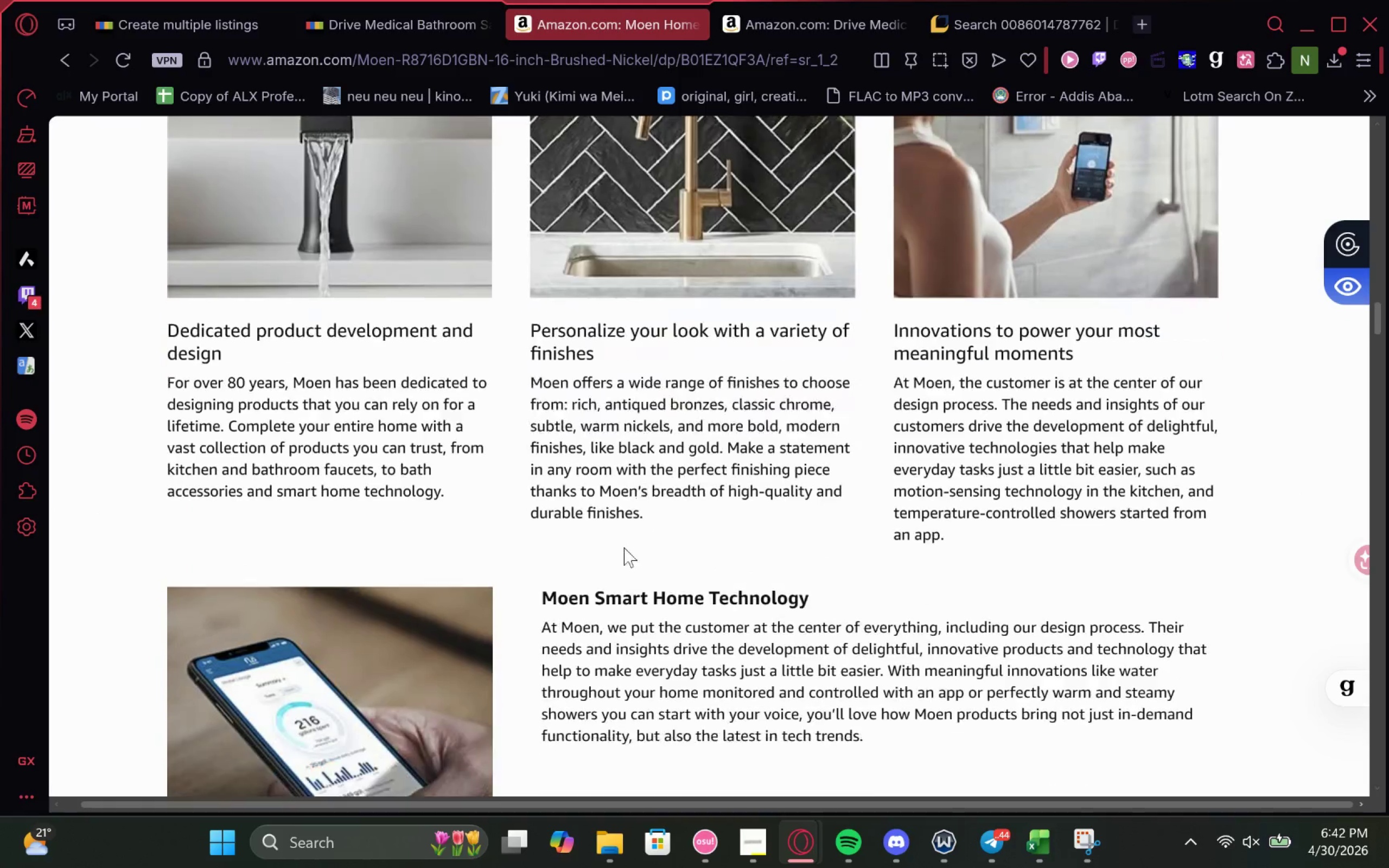 
wait(8.22)
 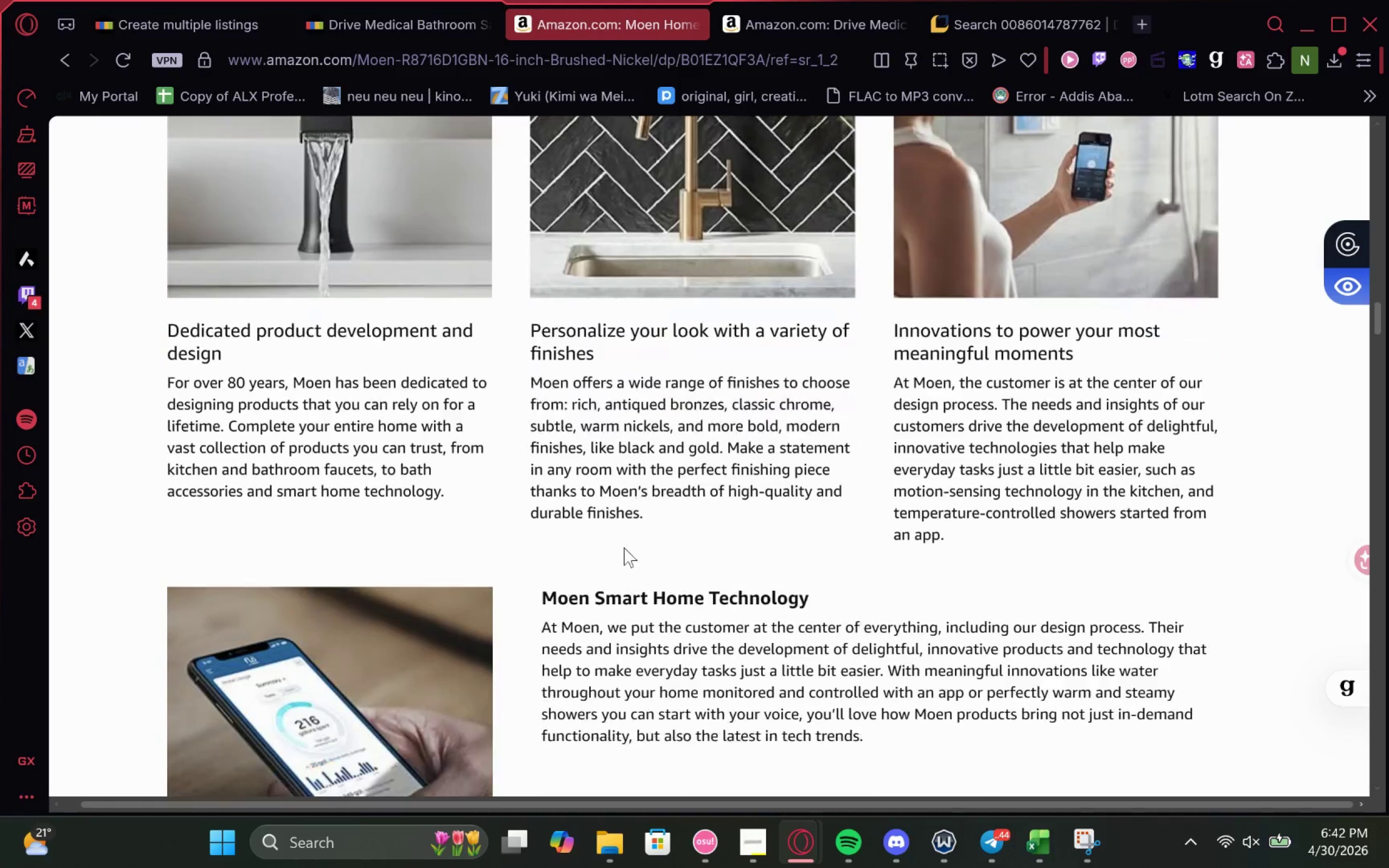 
left_click_drag(start_coordinate=[596, 17], to_coordinate=[436, 25])
 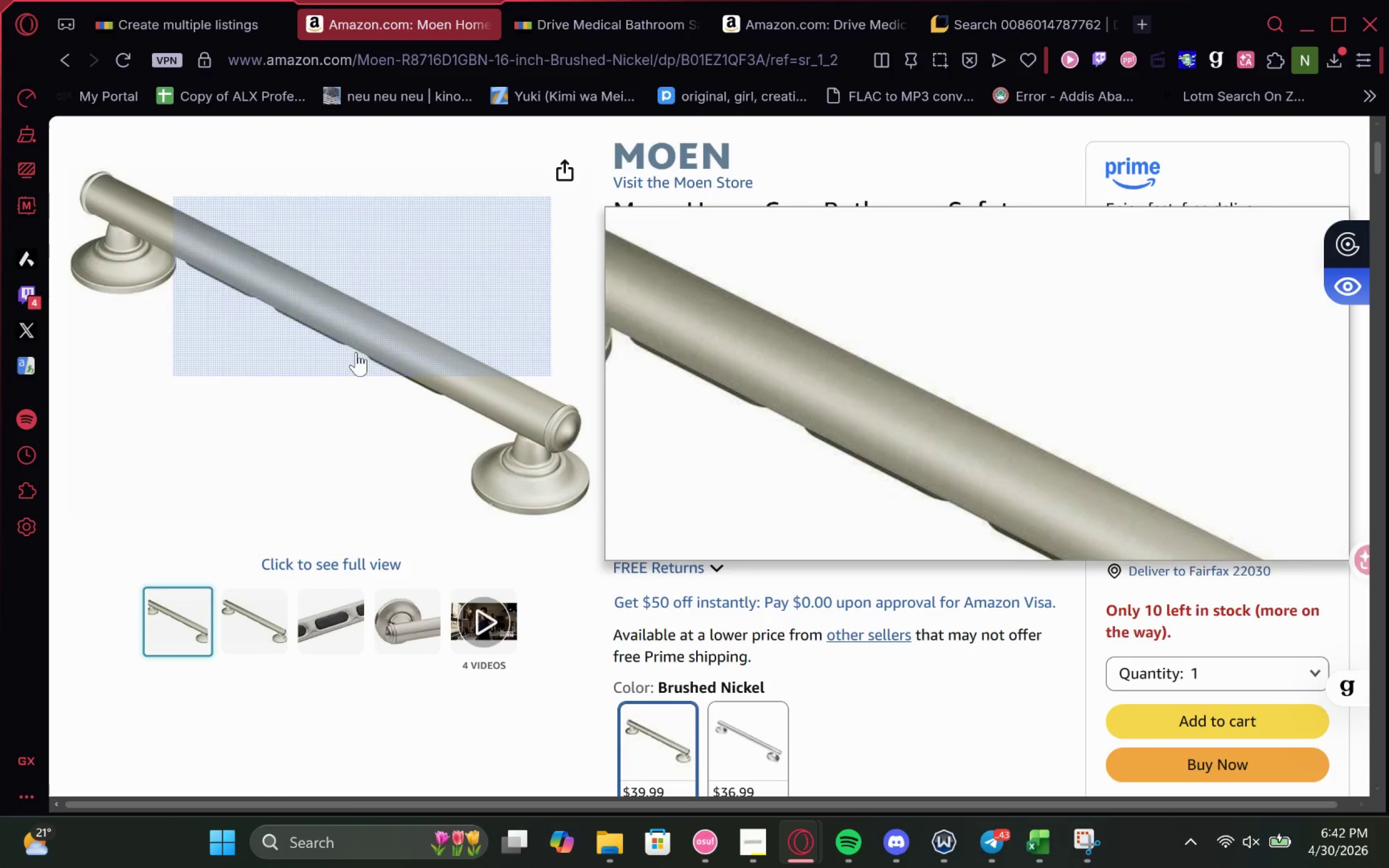 
left_click([330, 356])
 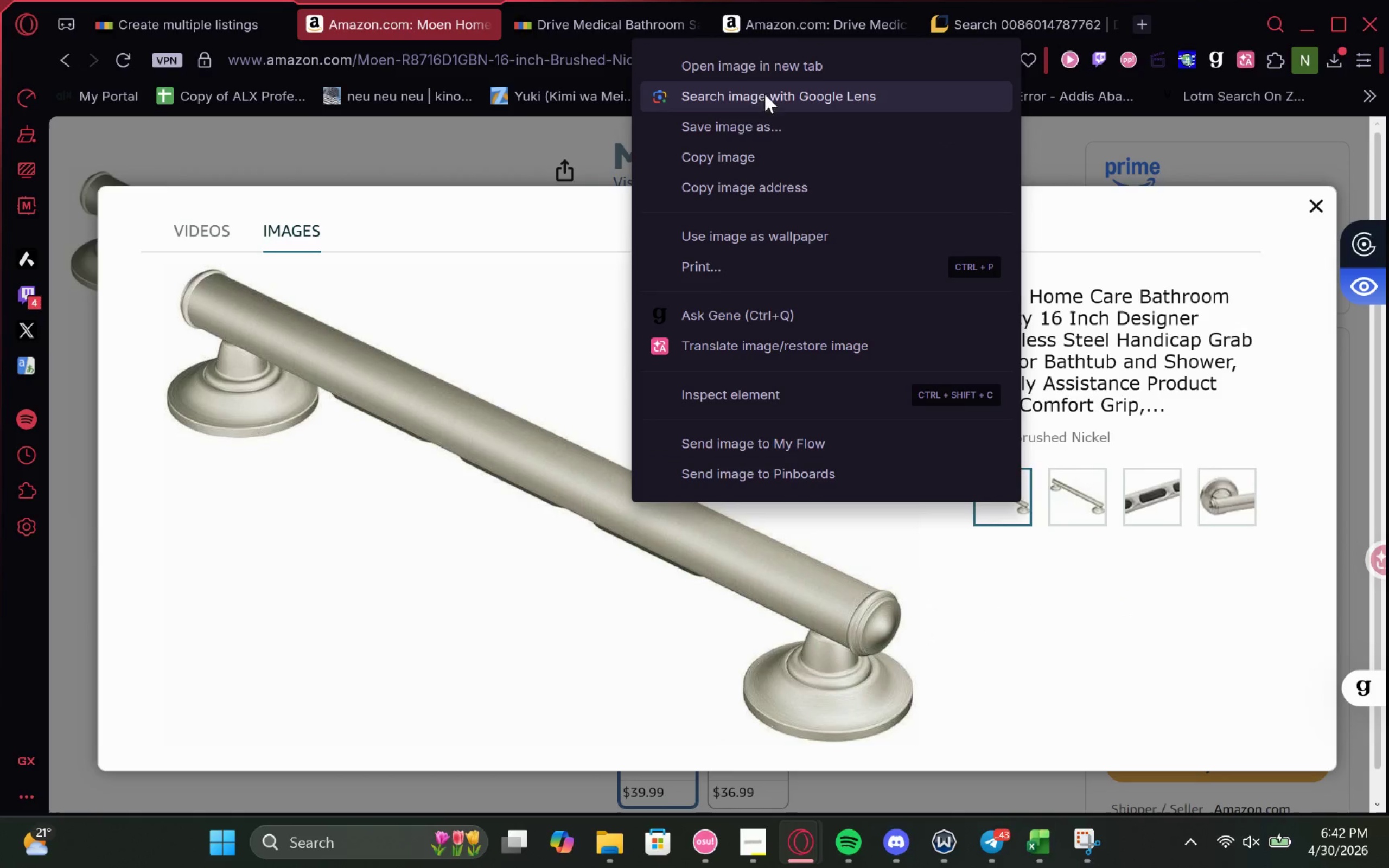 
left_click([738, 135])
 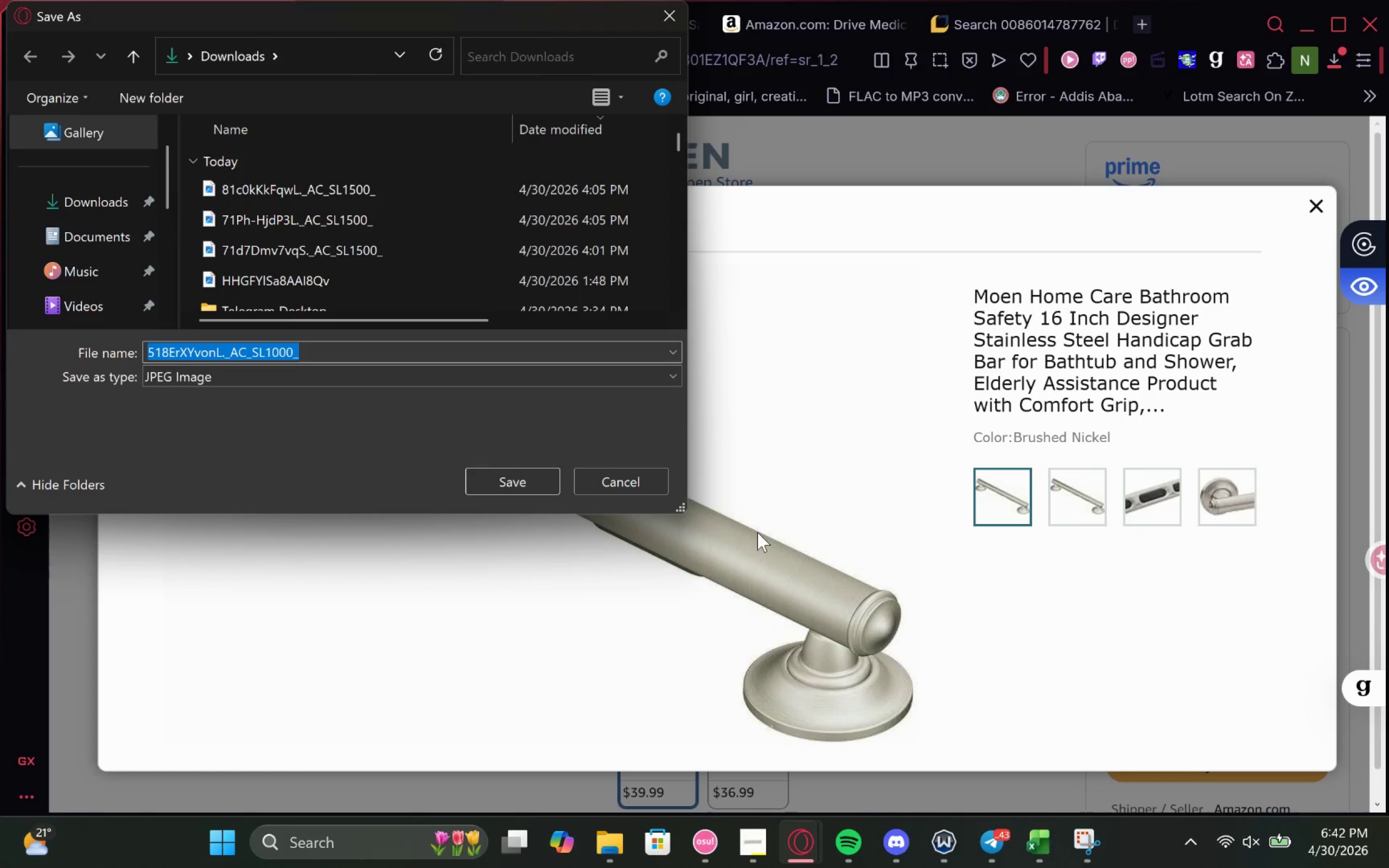 
wait(5.28)
 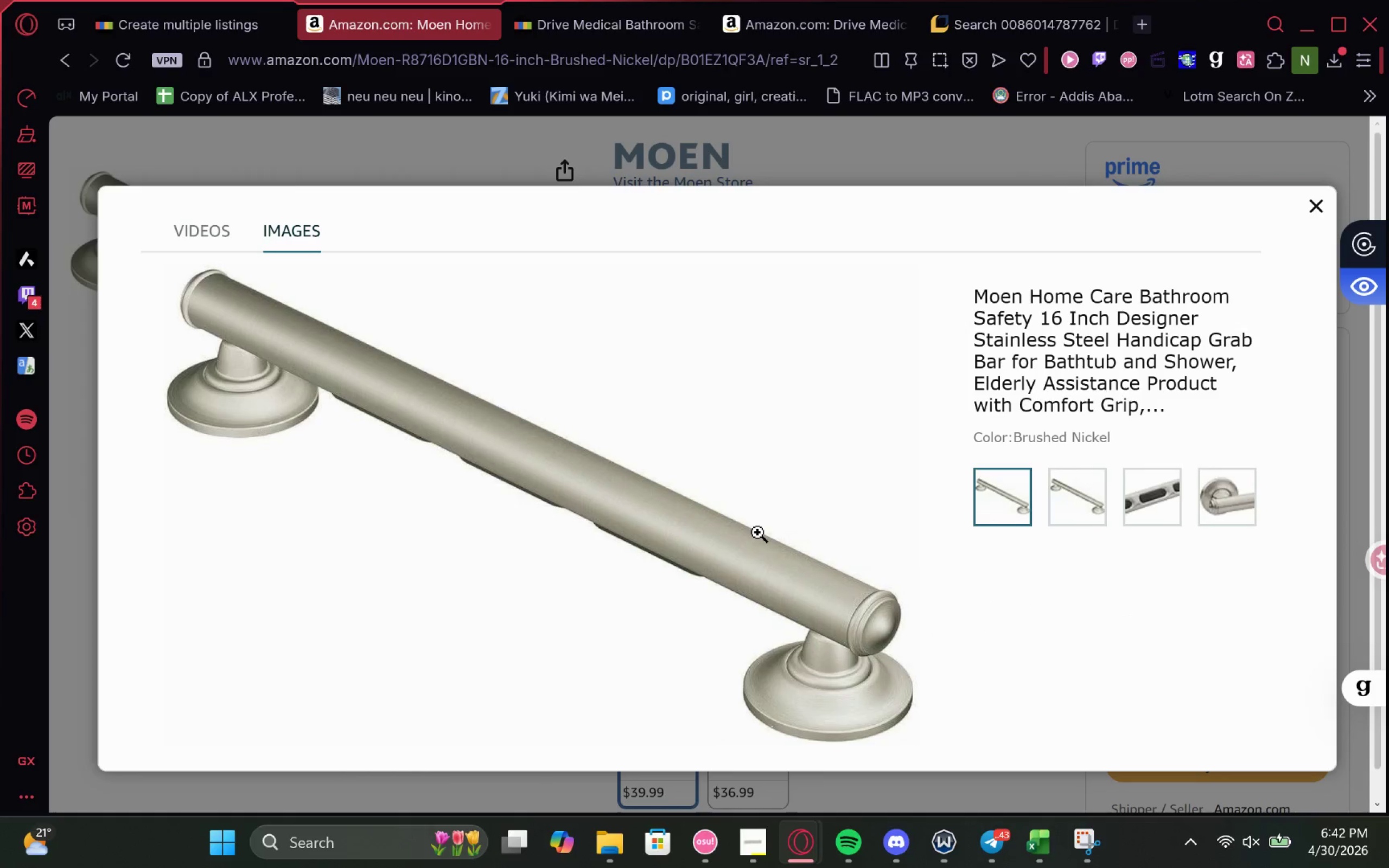 
left_click([511, 473])
 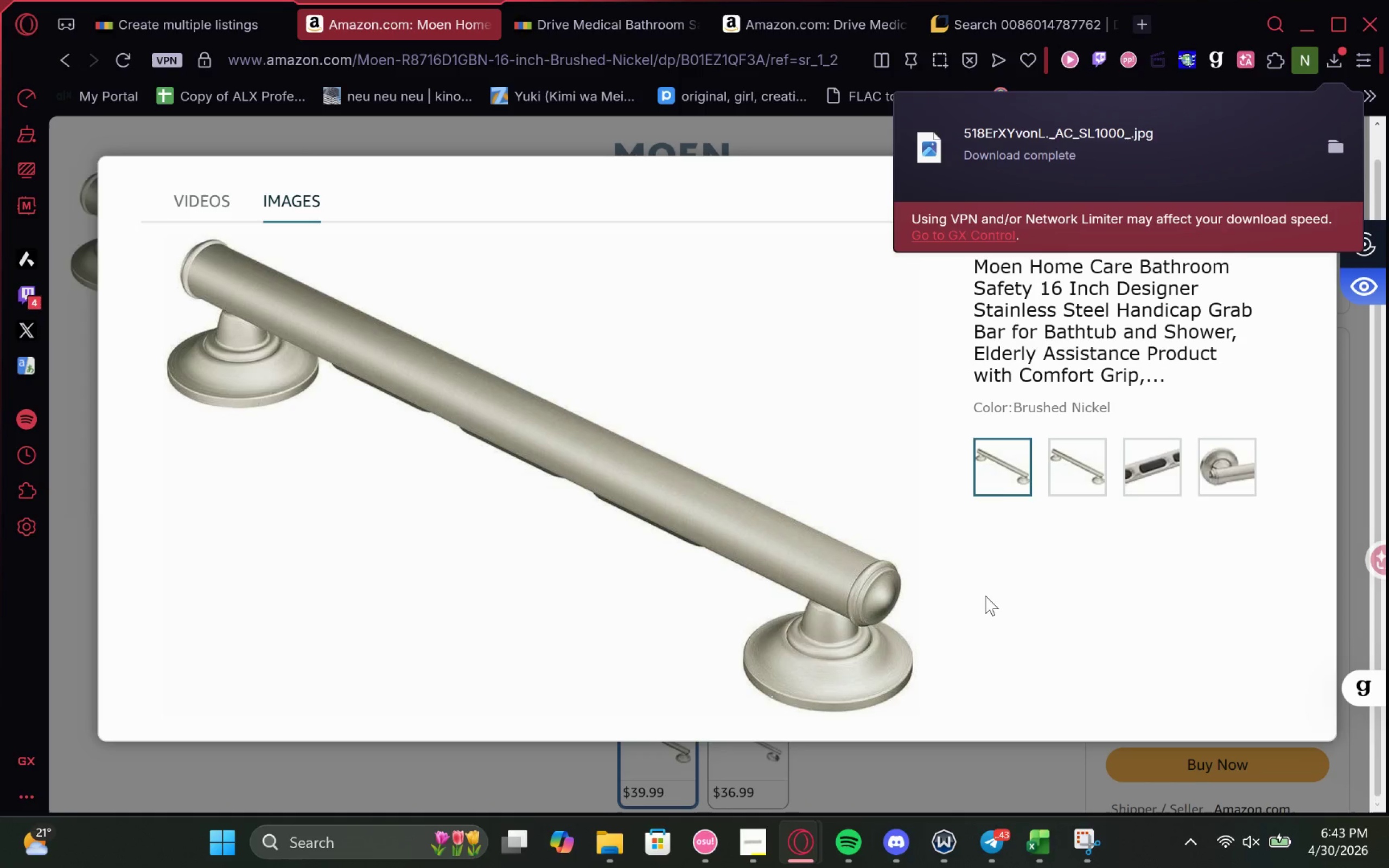 
wait(41.81)
 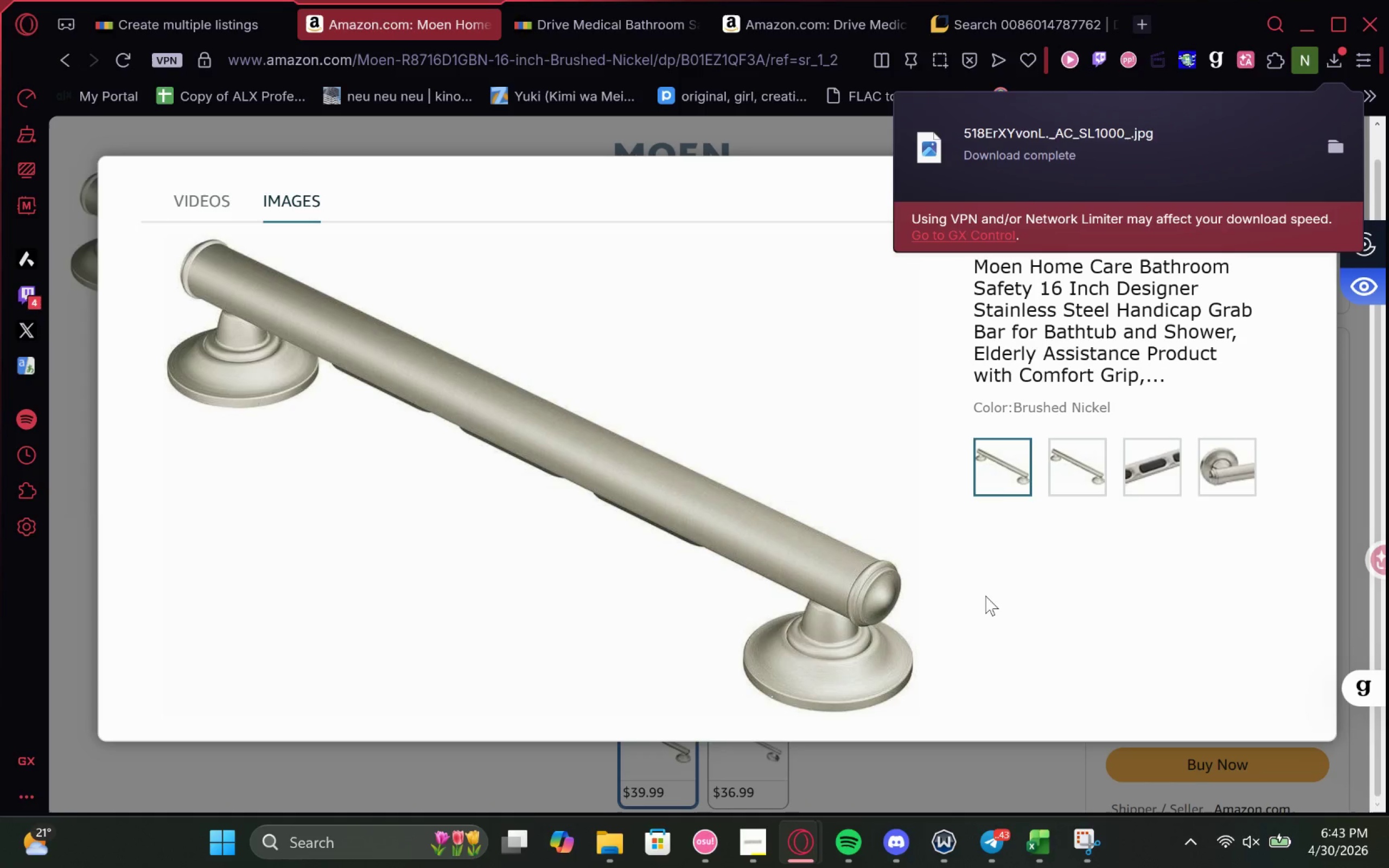 
left_click([1074, 458])
 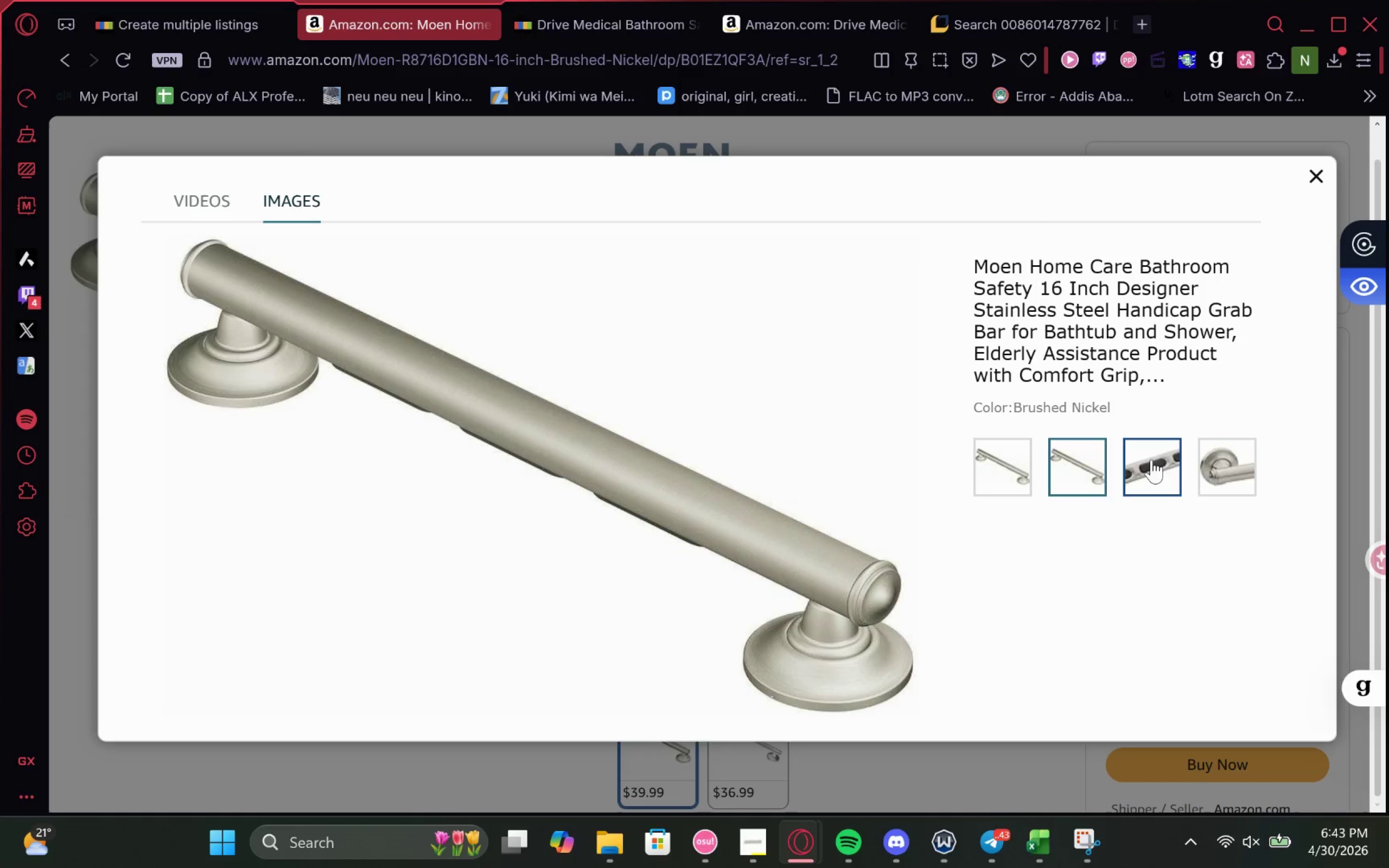 
left_click([1157, 459])
 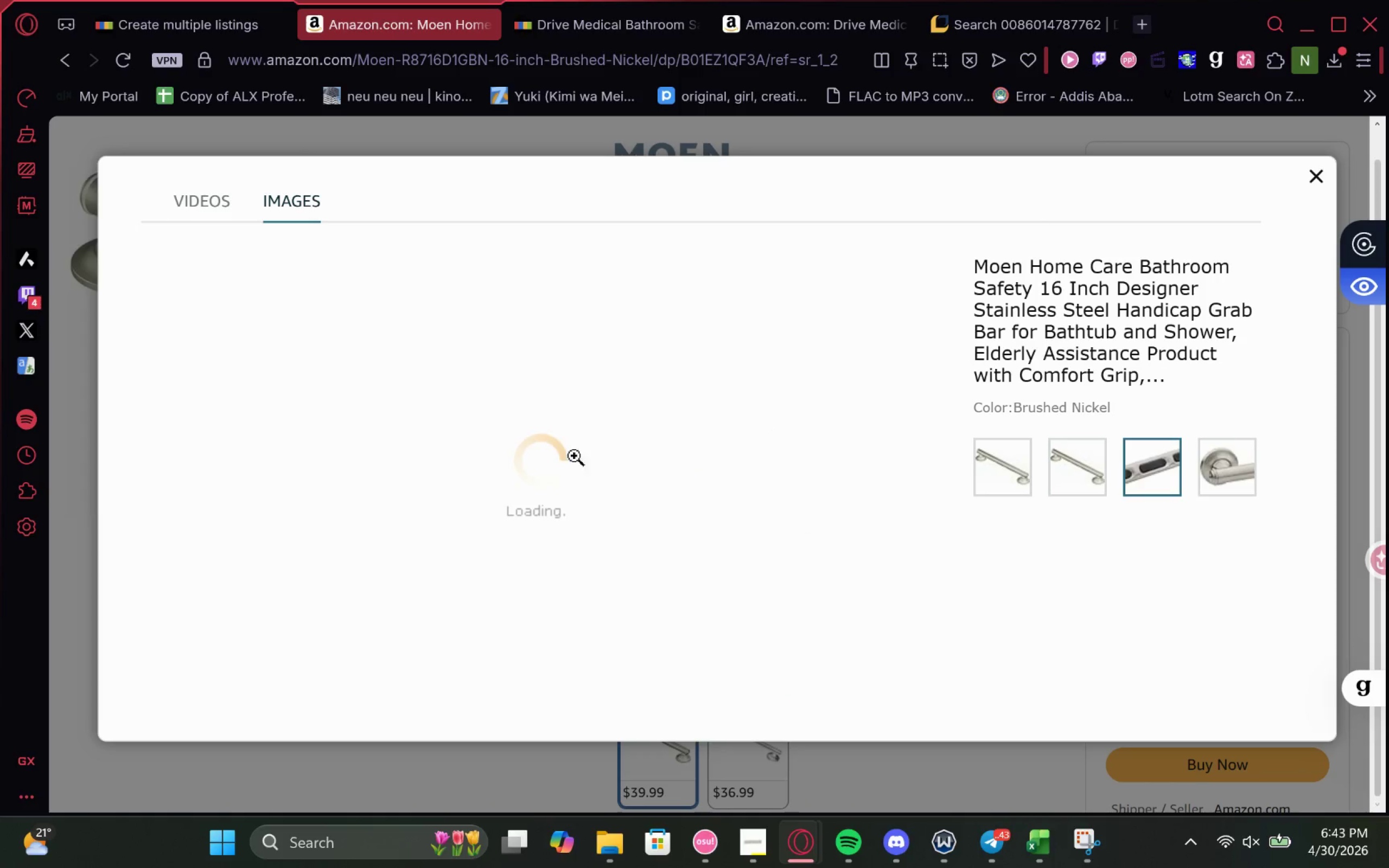 
right_click([580, 478])
 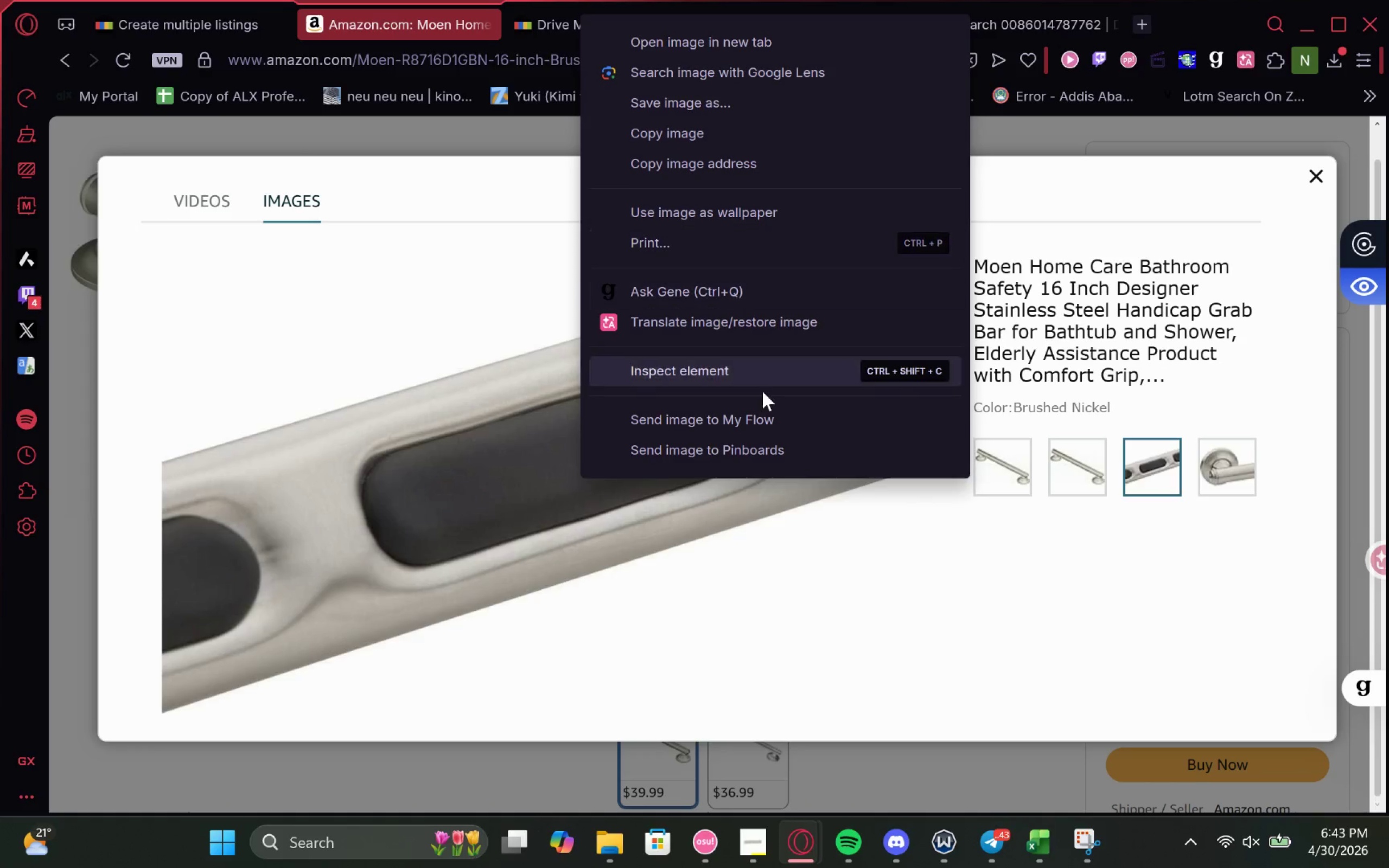 
wait(7.95)
 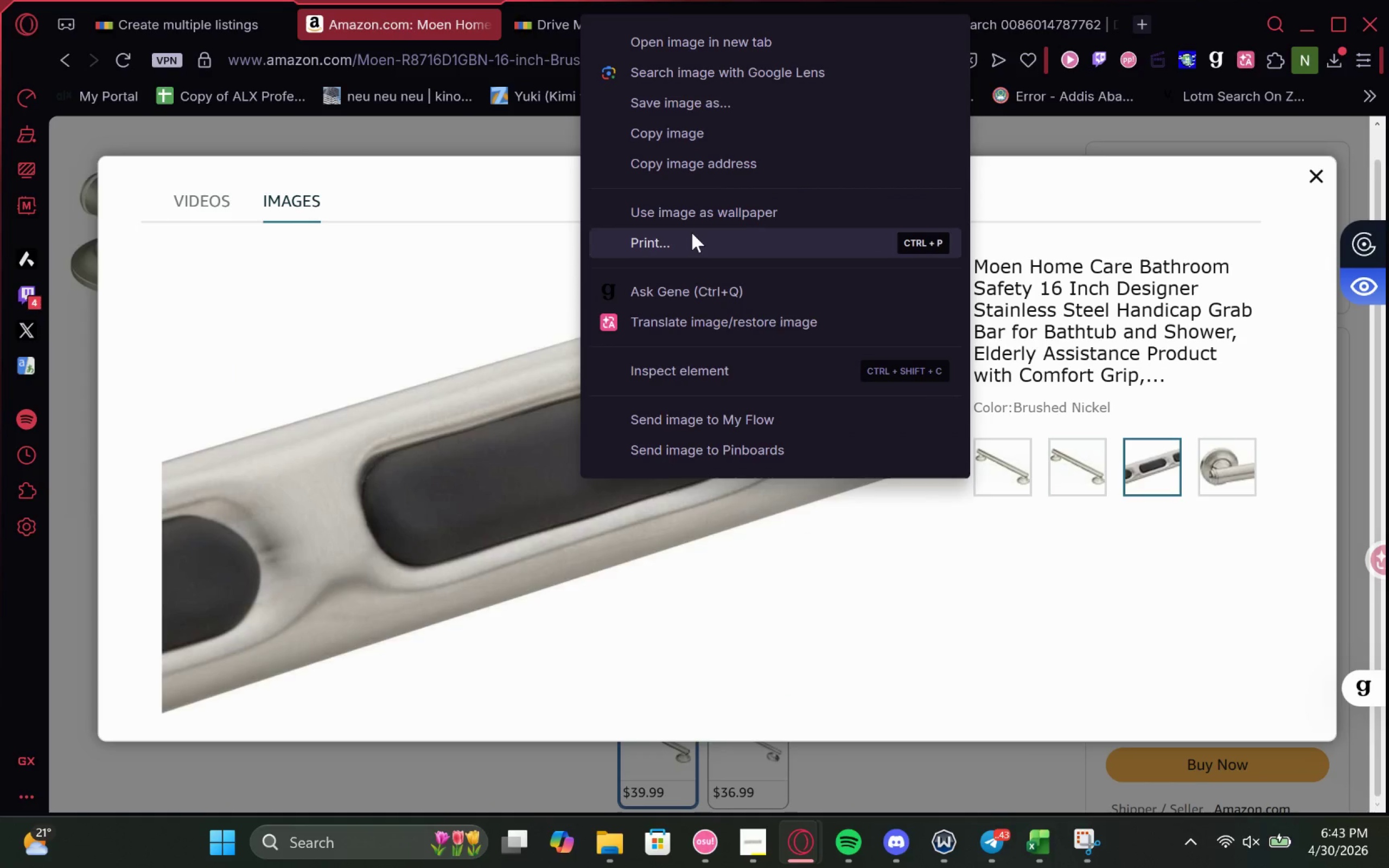 
left_click([708, 95])
 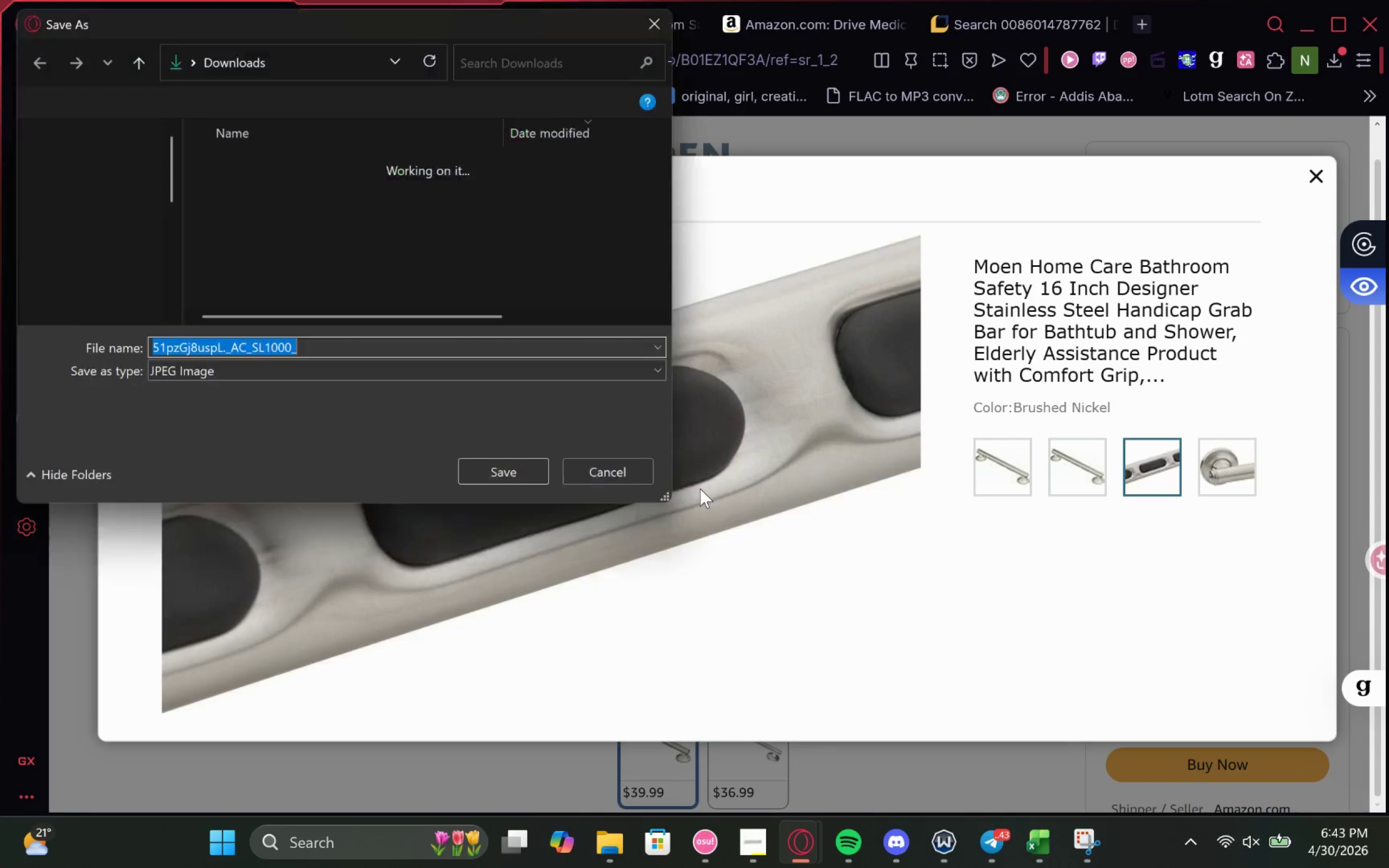 
left_click([509, 471])
 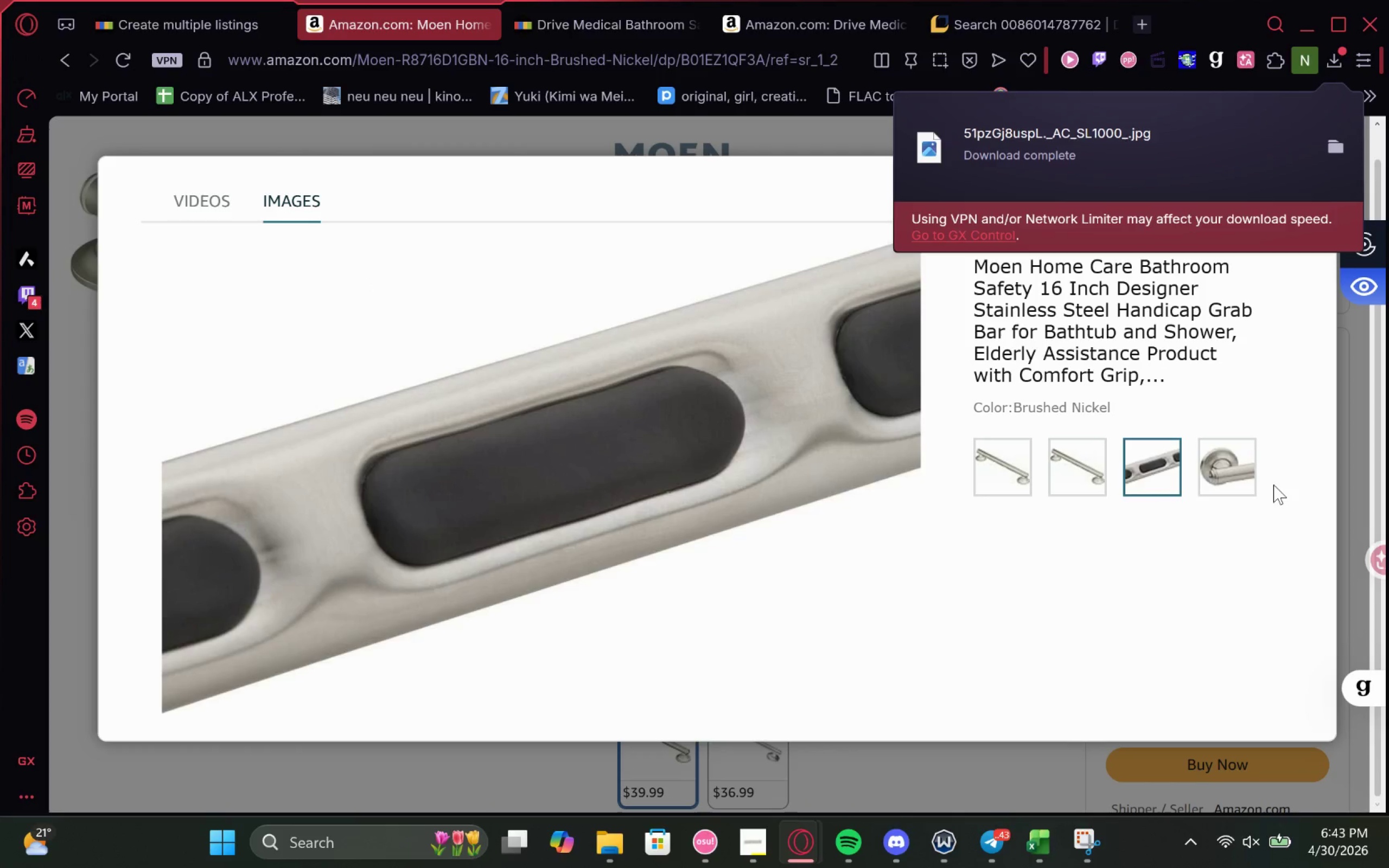 
left_click([1235, 469])
 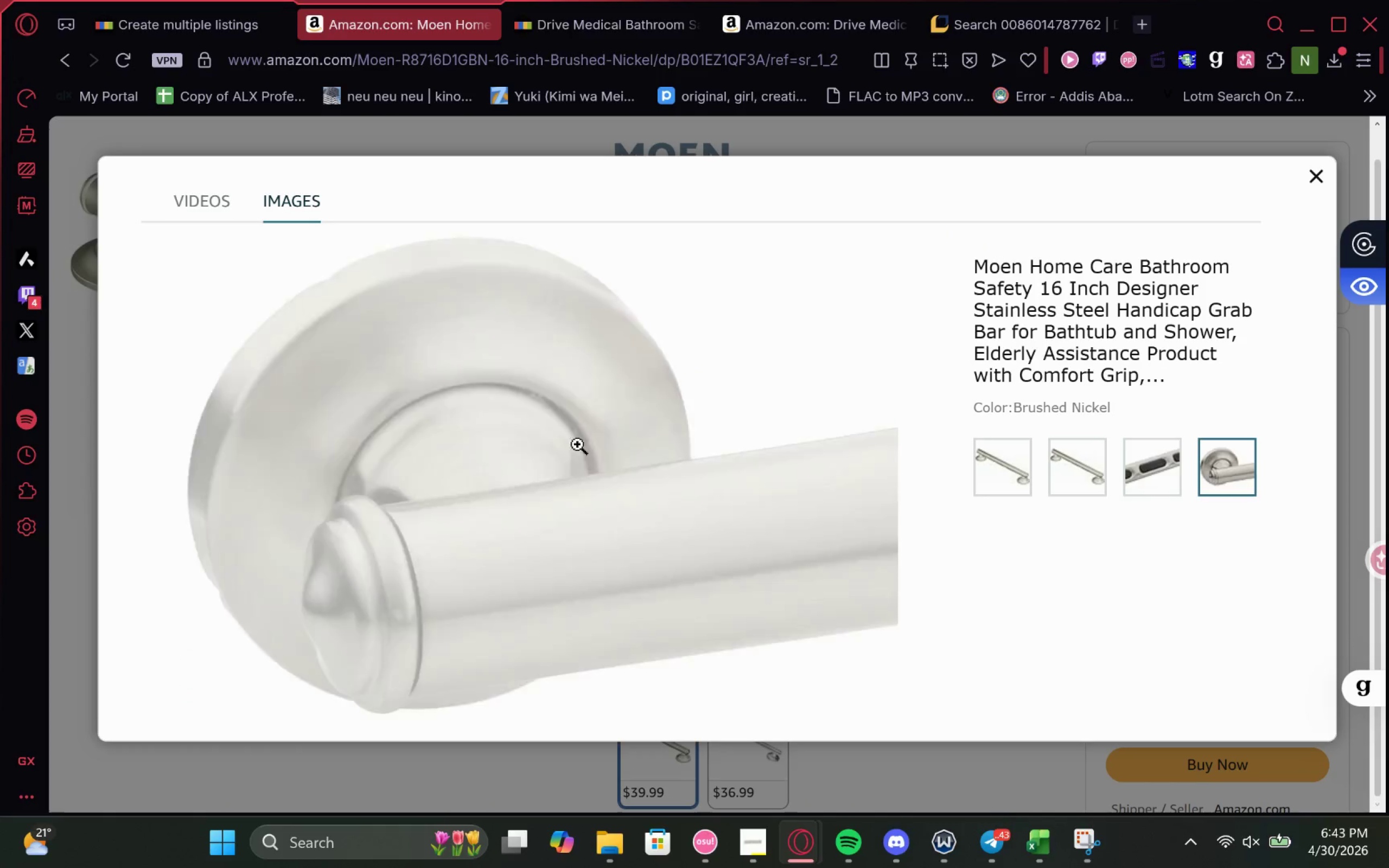 
right_click([542, 462])
 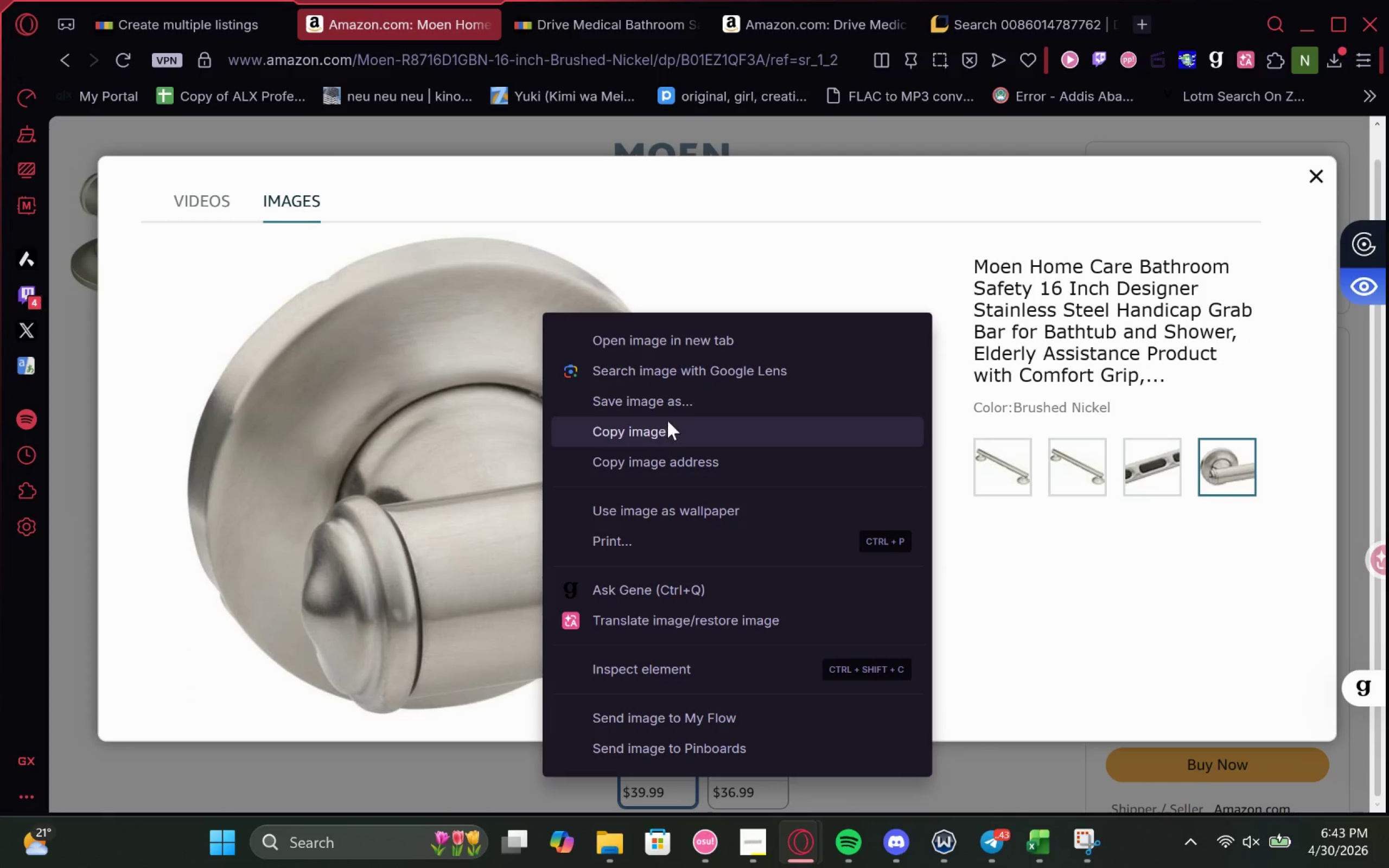 
left_click_drag(start_coordinate=[678, 403], to_coordinate=[675, 403])
 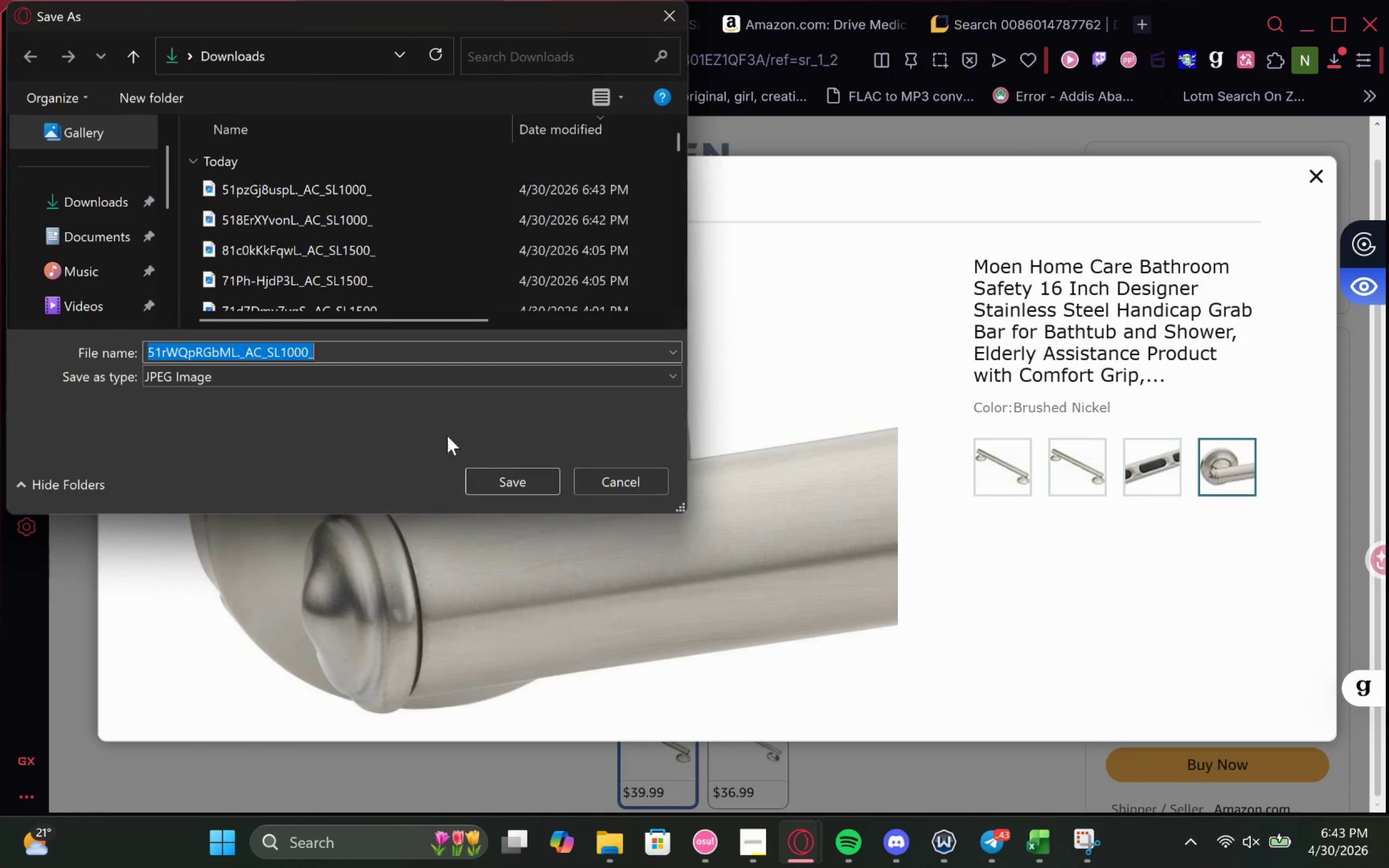 
double_click([496, 469])
 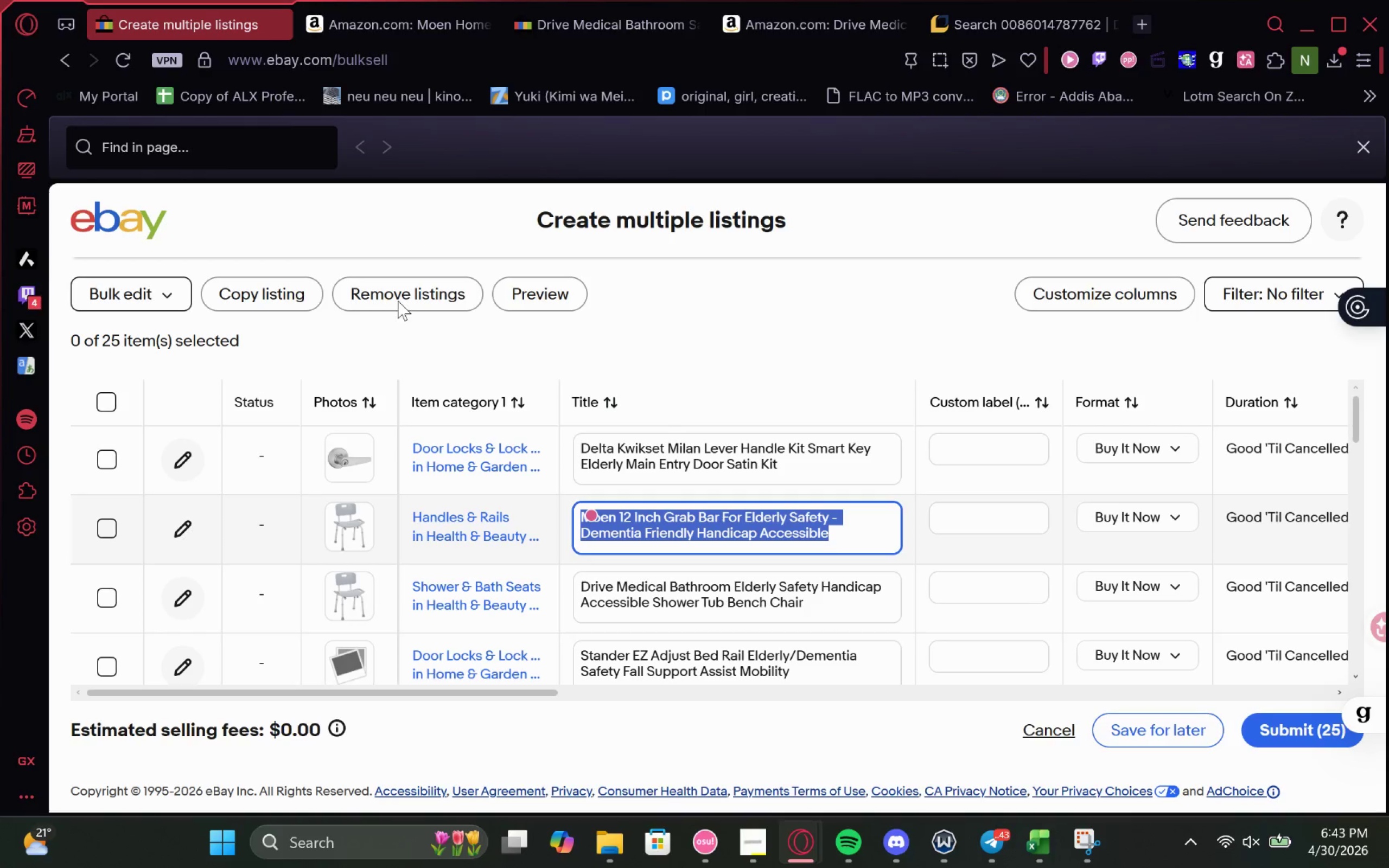 
left_click([345, 533])
 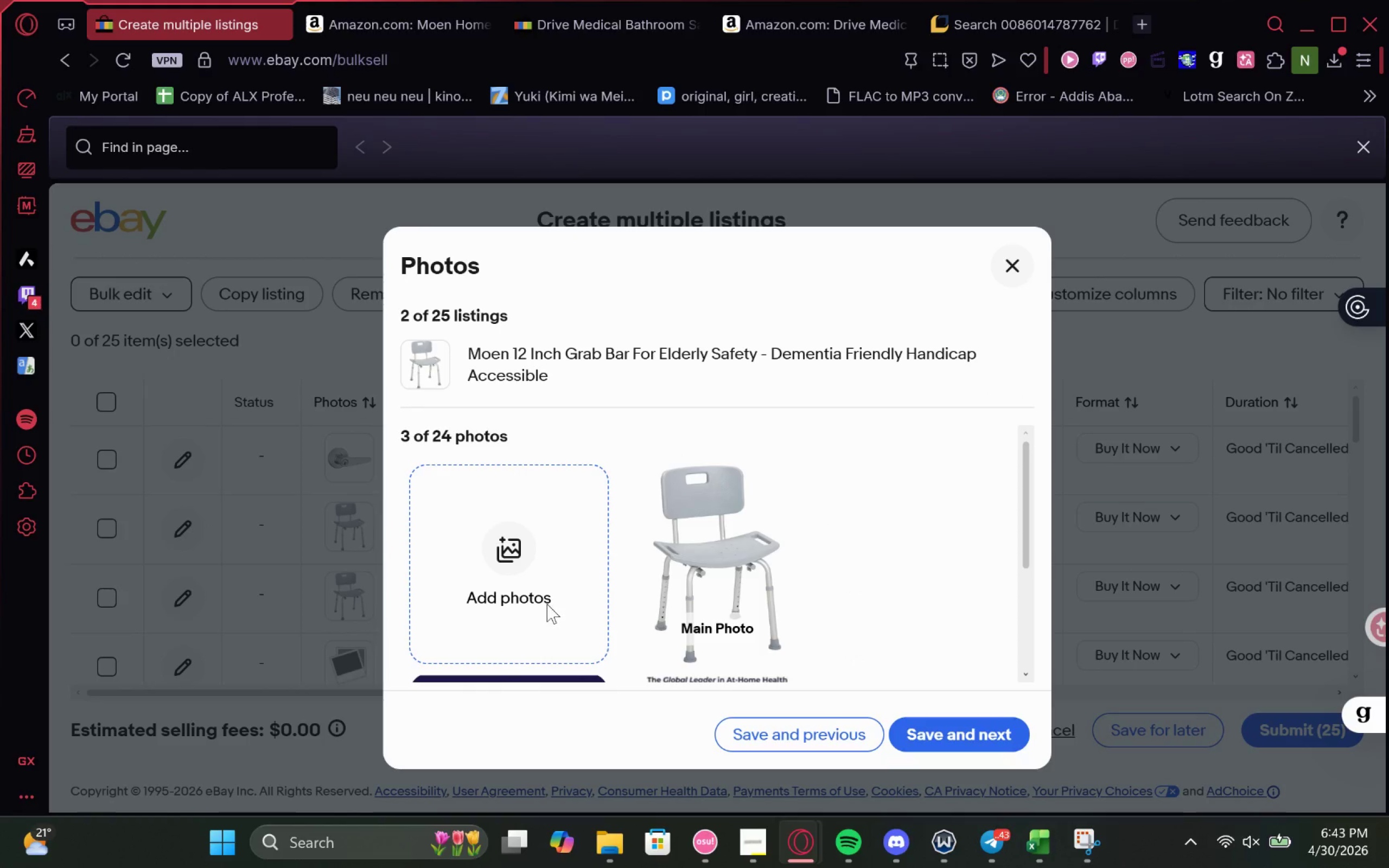 
mouse_move([518, 169])
 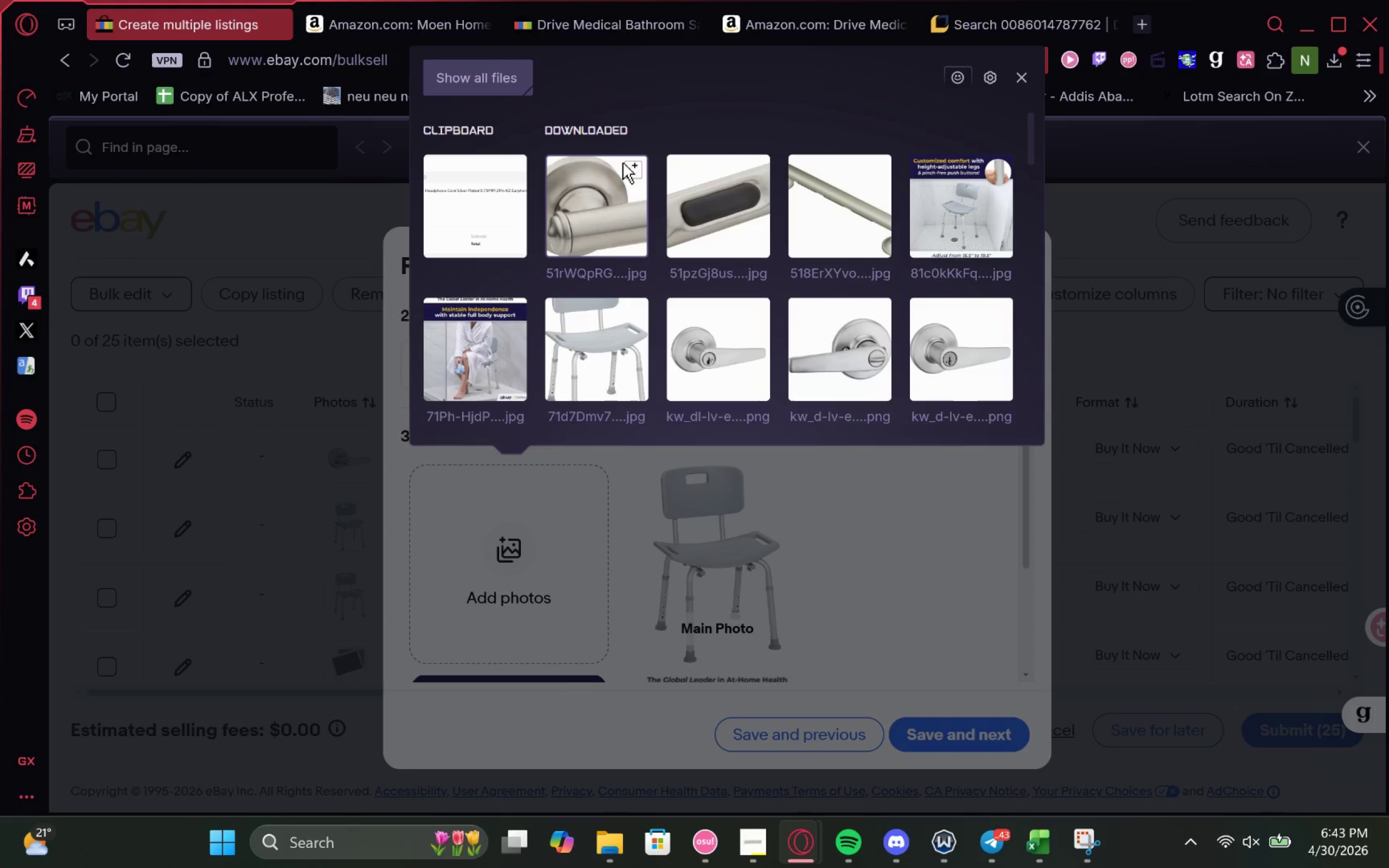 
left_click([622, 163])
 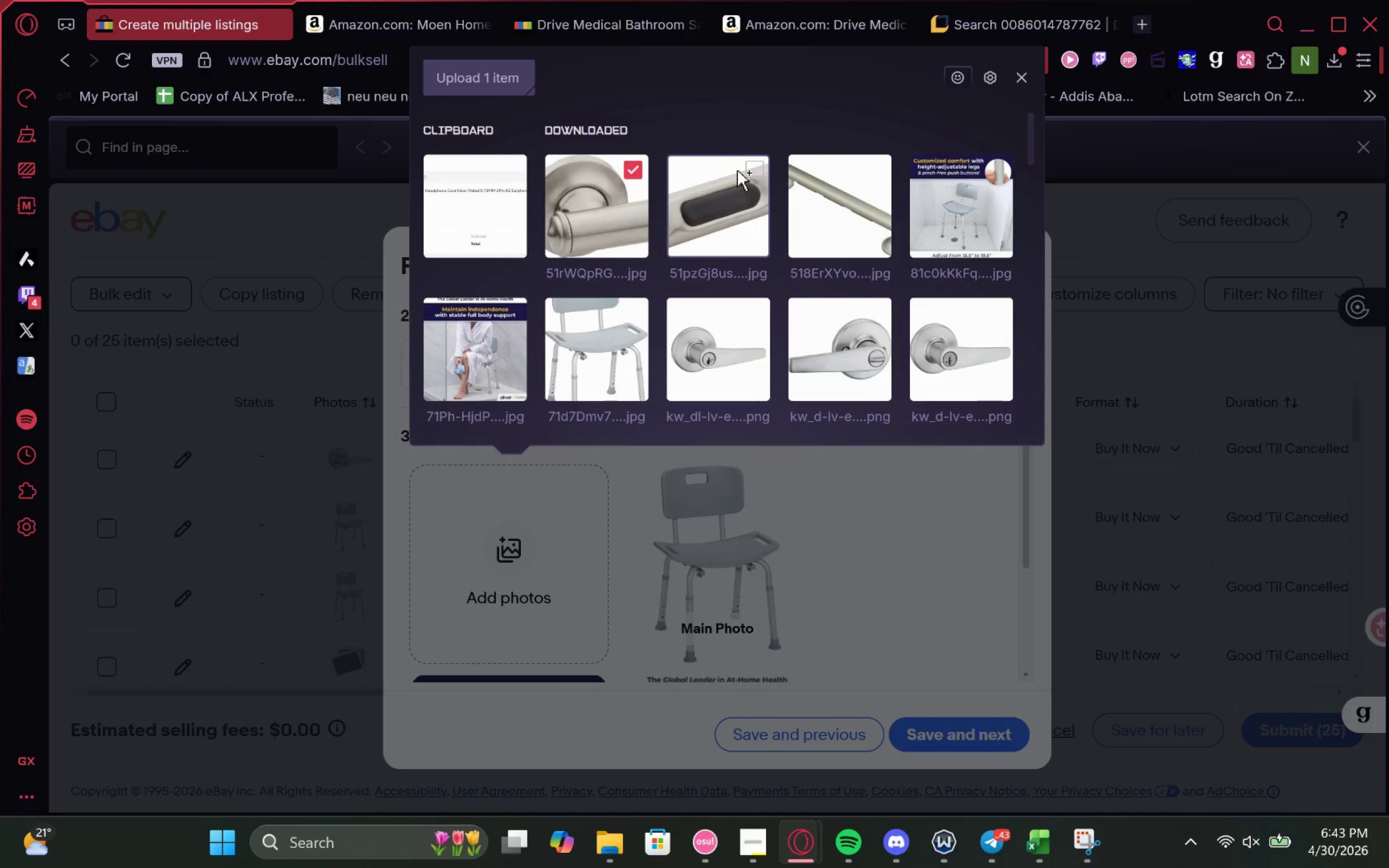 
left_click([756, 170])
 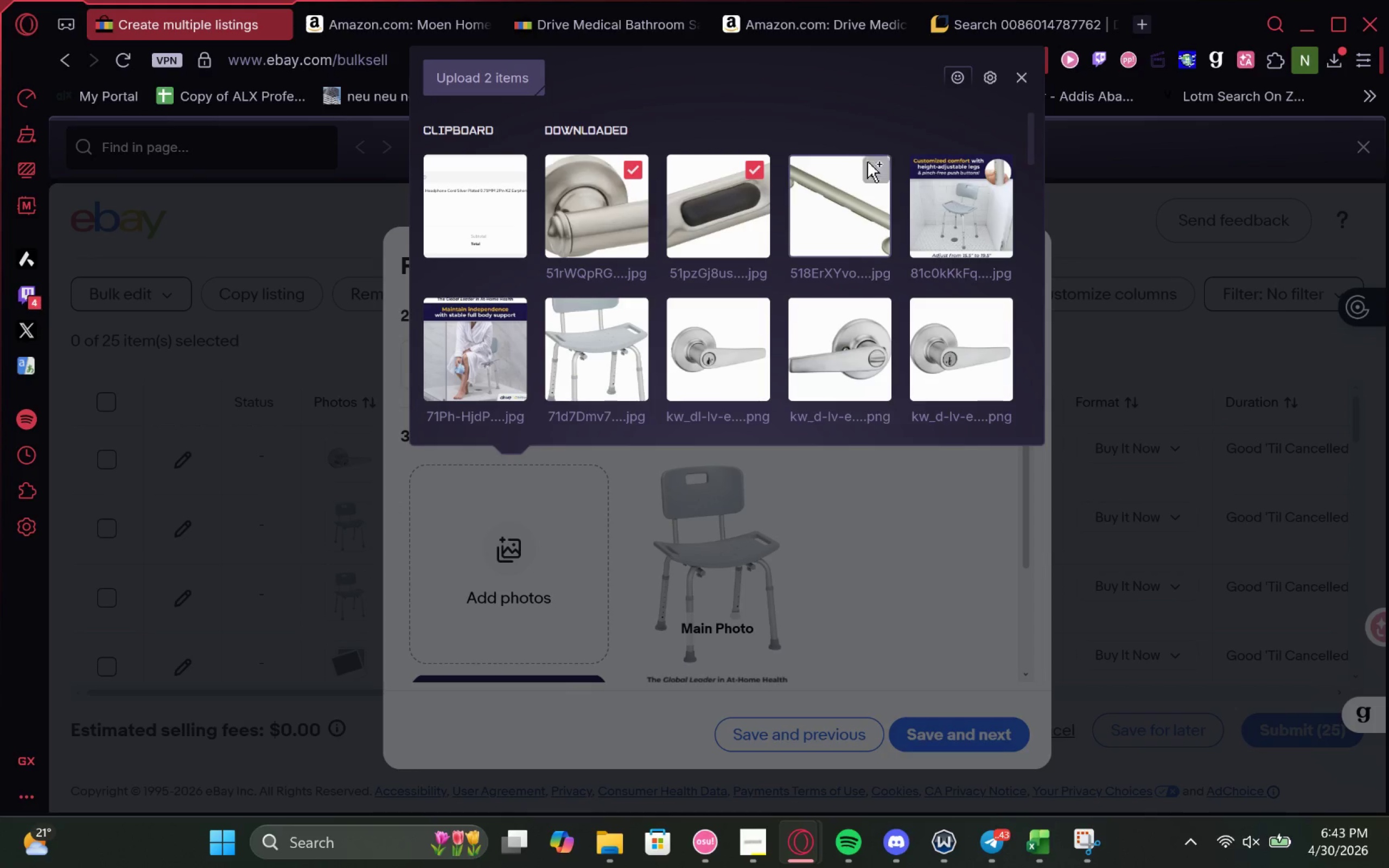 
left_click([884, 165])
 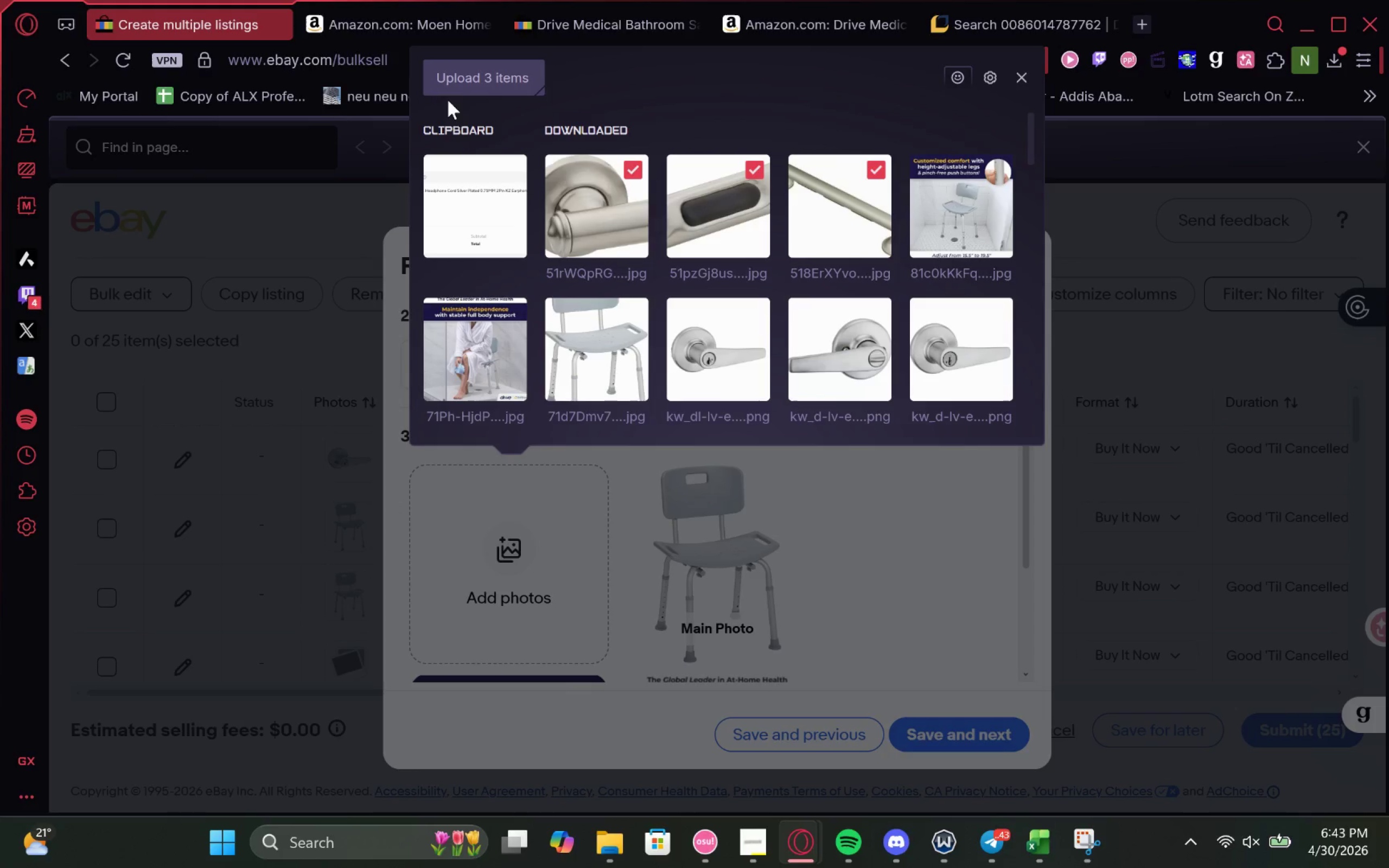 
left_click([489, 80])
 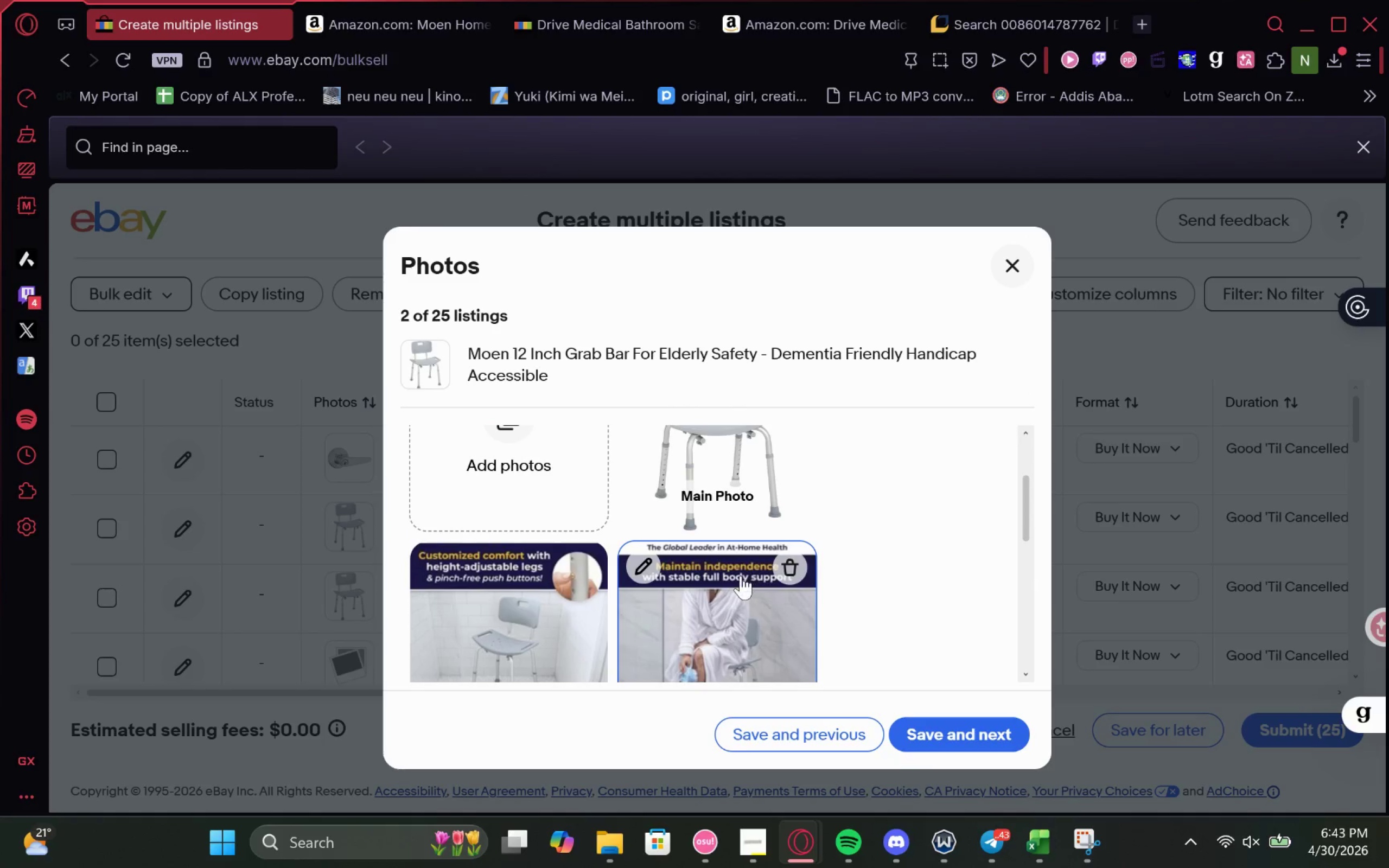 
left_click([785, 519])
 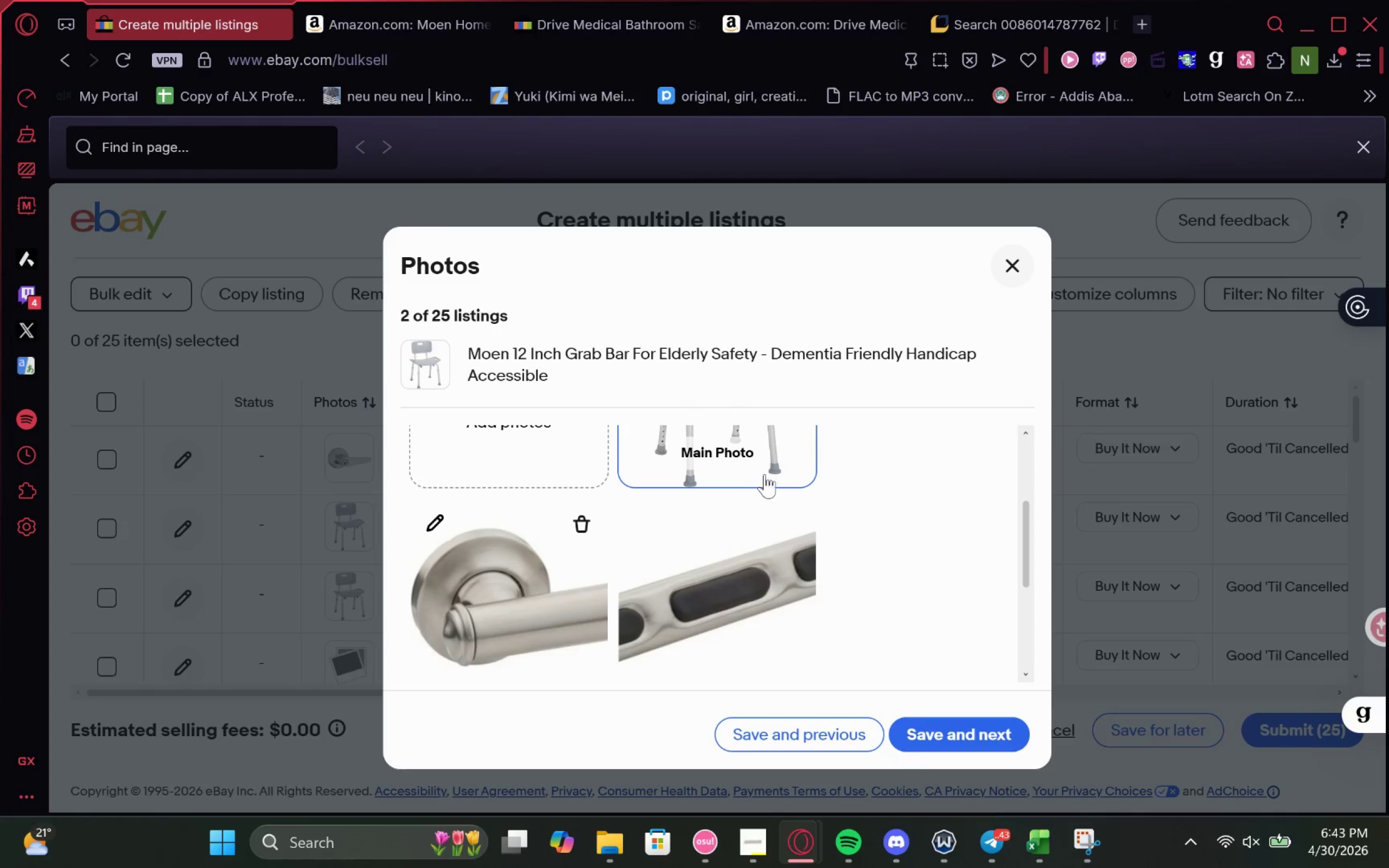 
left_click([782, 463])
 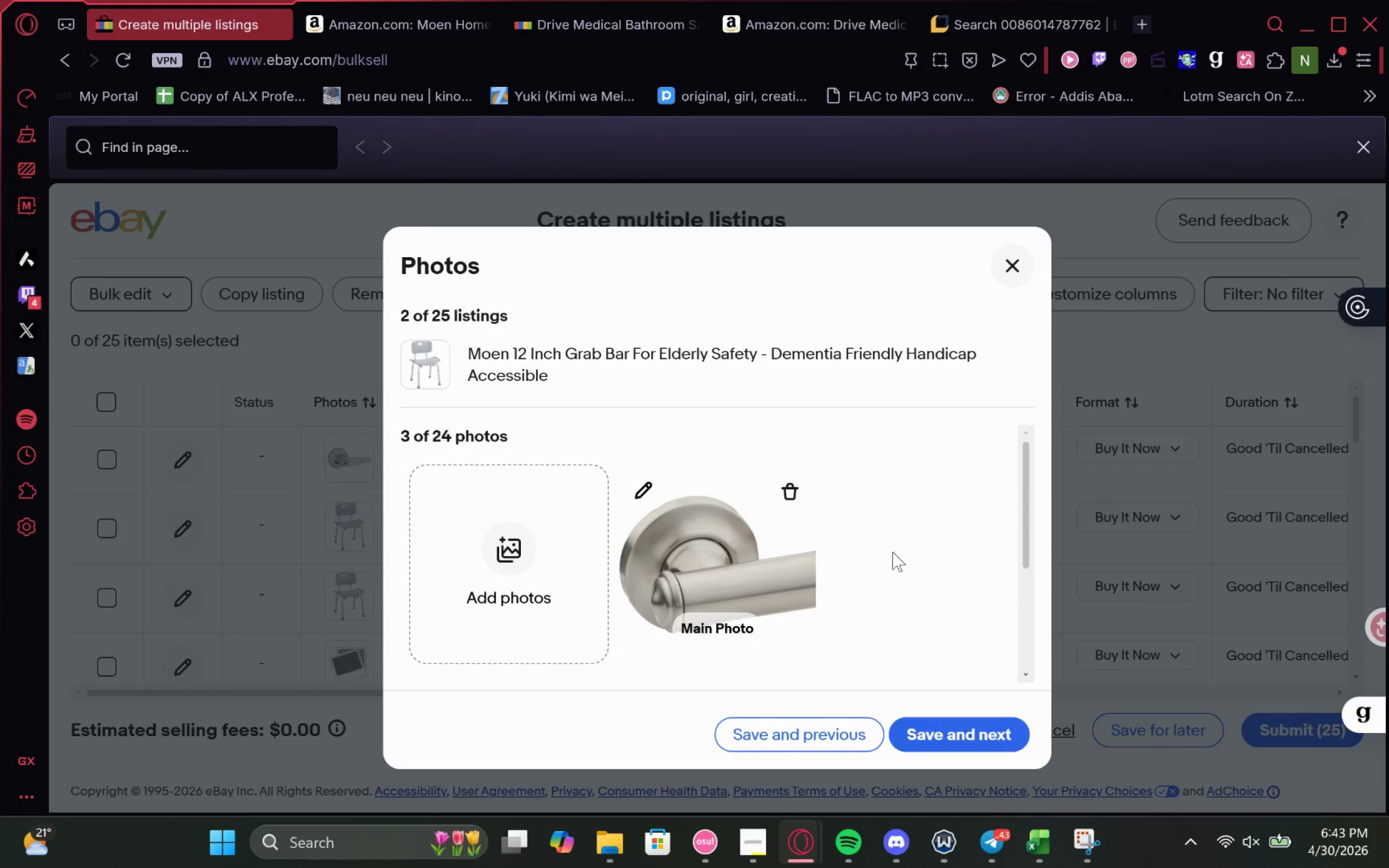 
left_click_drag(start_coordinate=[767, 593], to_coordinate=[756, 431])
 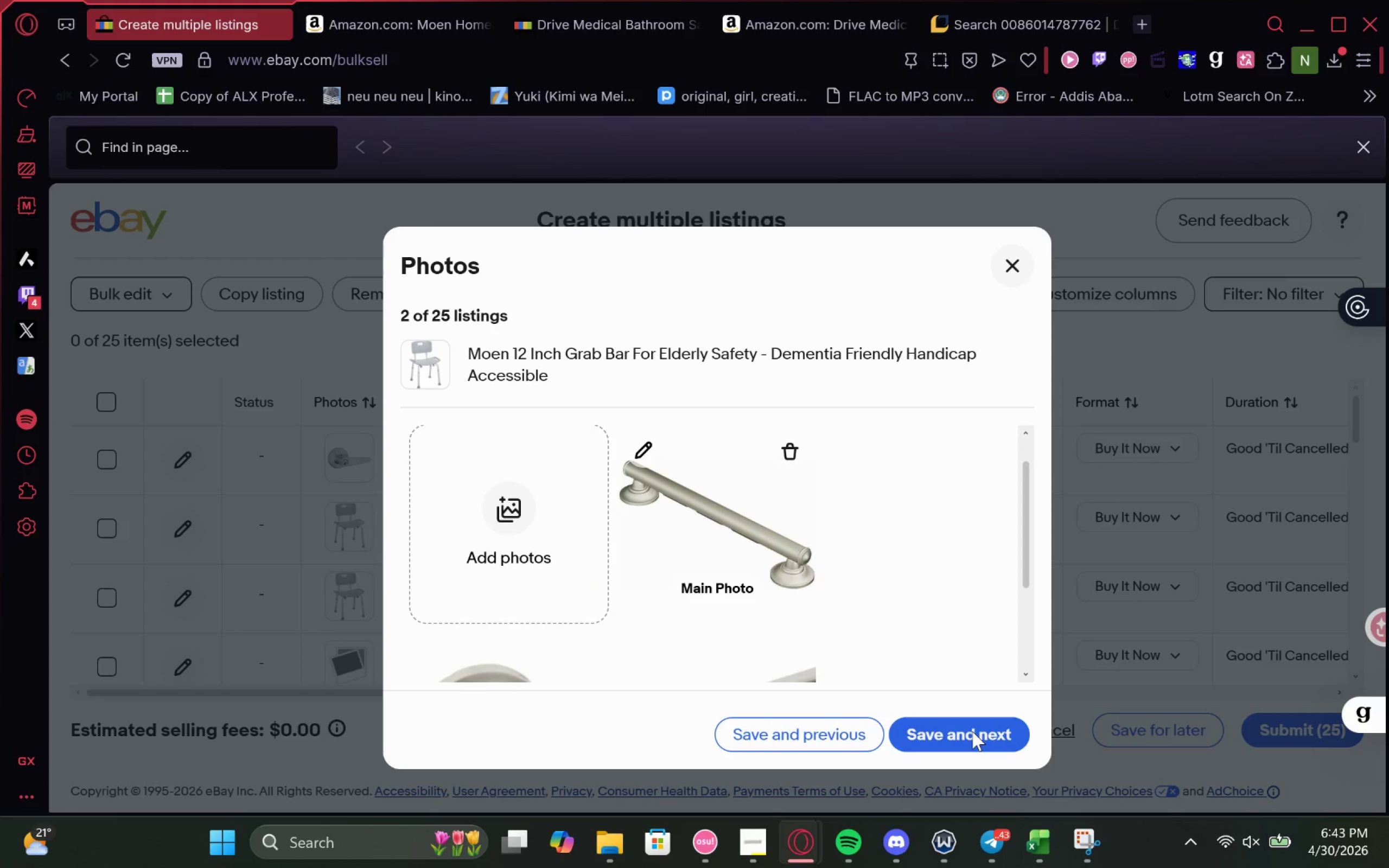 
left_click([972, 731])
 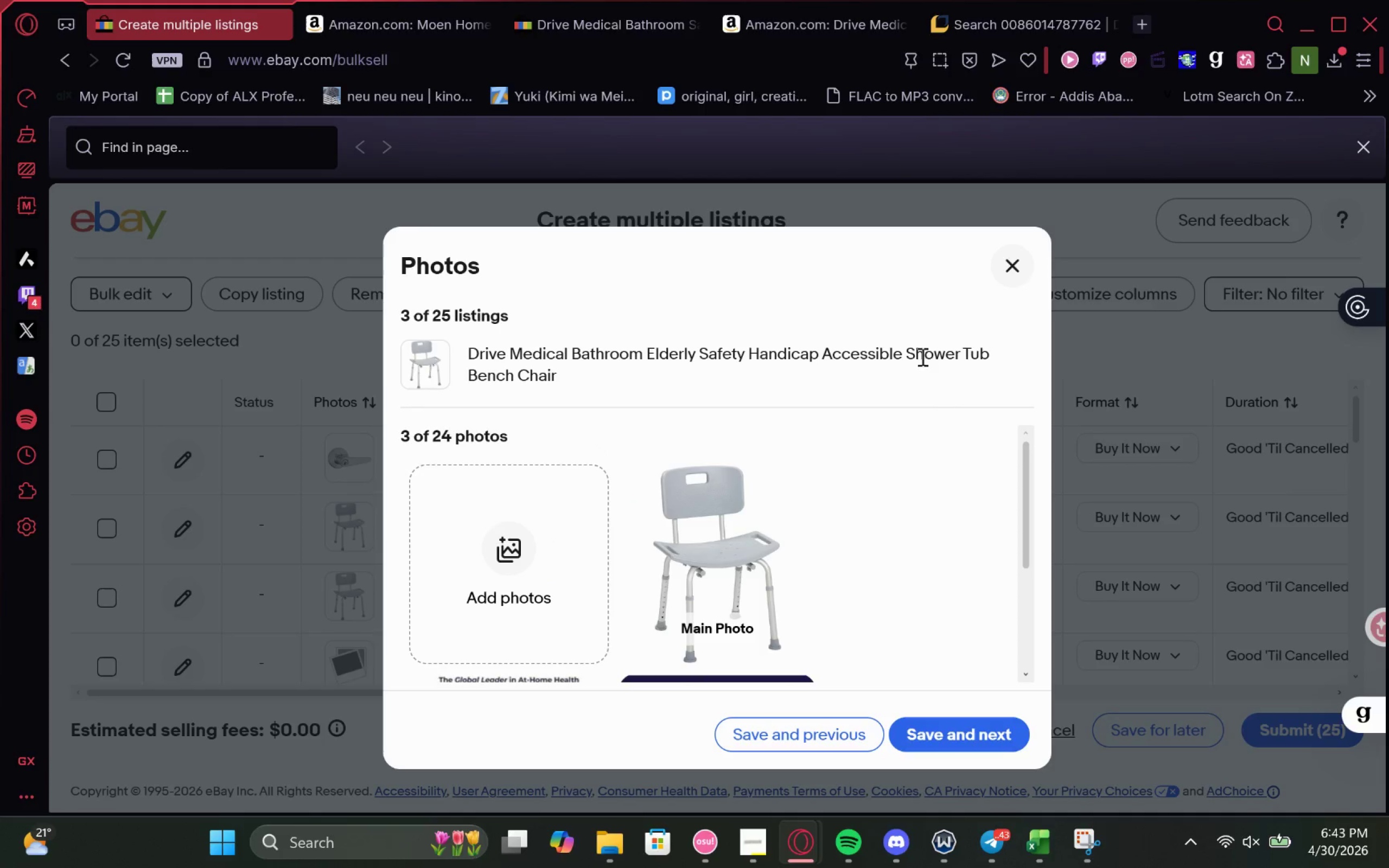 
left_click([1000, 273])
 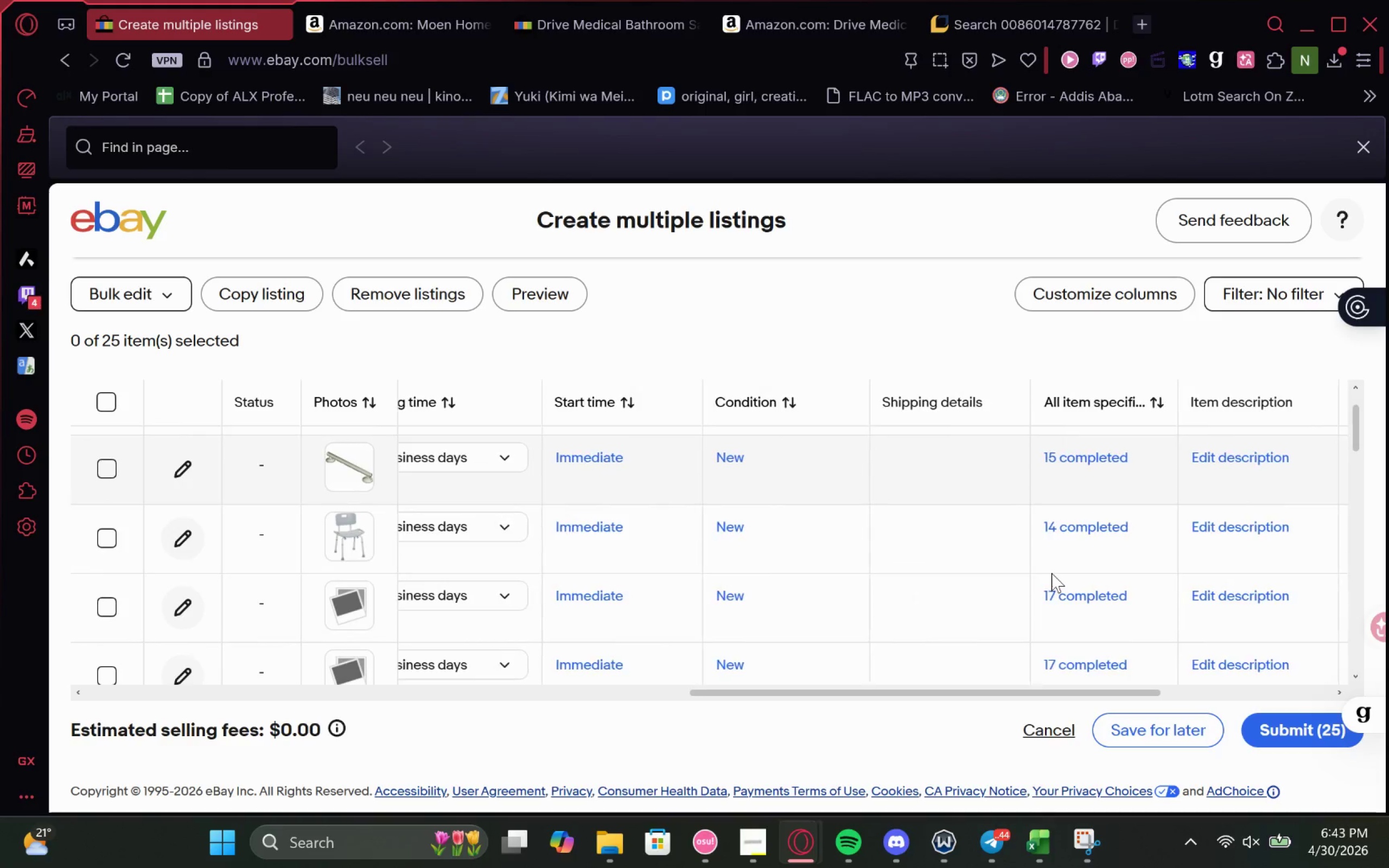 
wait(5.68)
 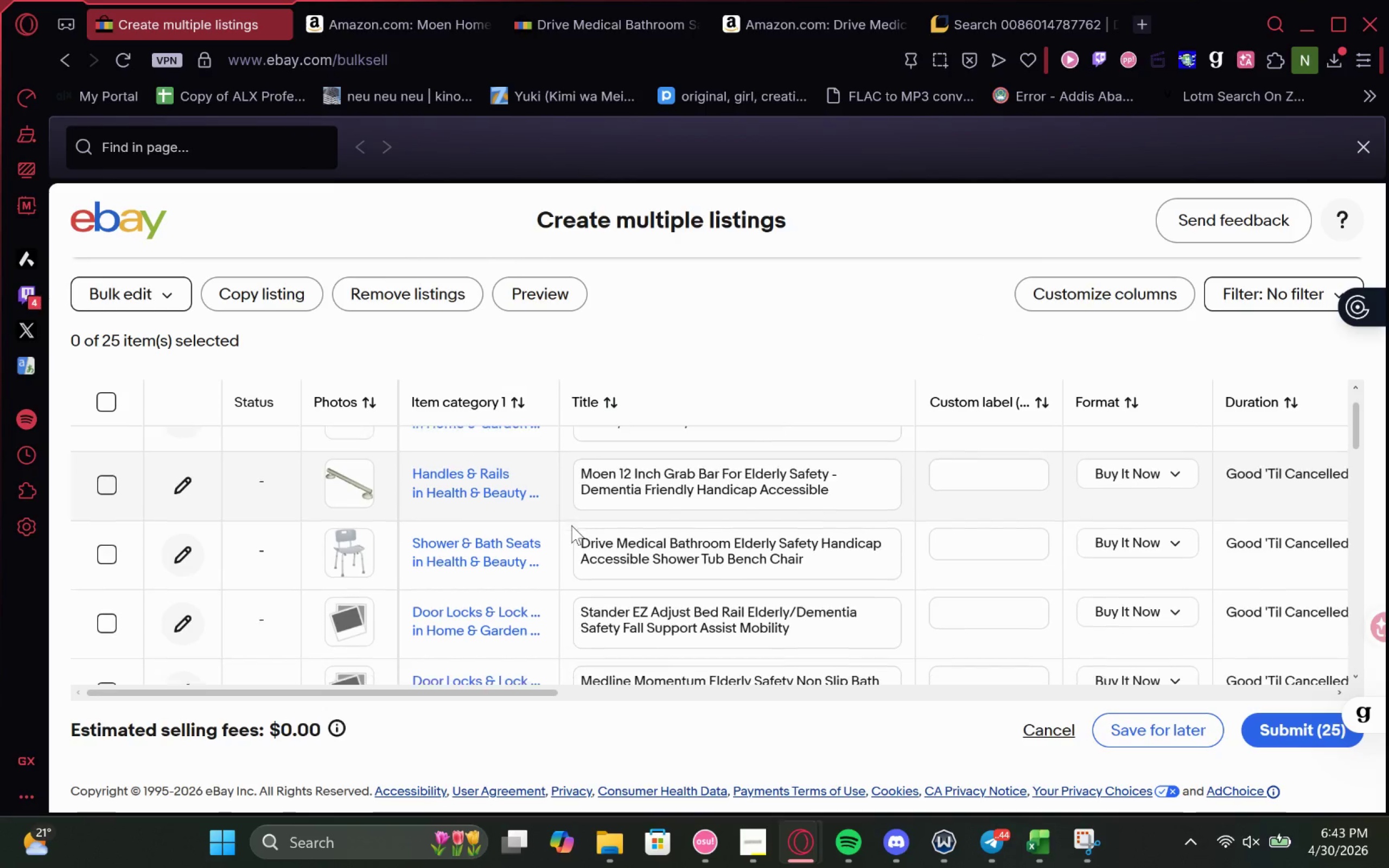 
left_click([1038, 527])
 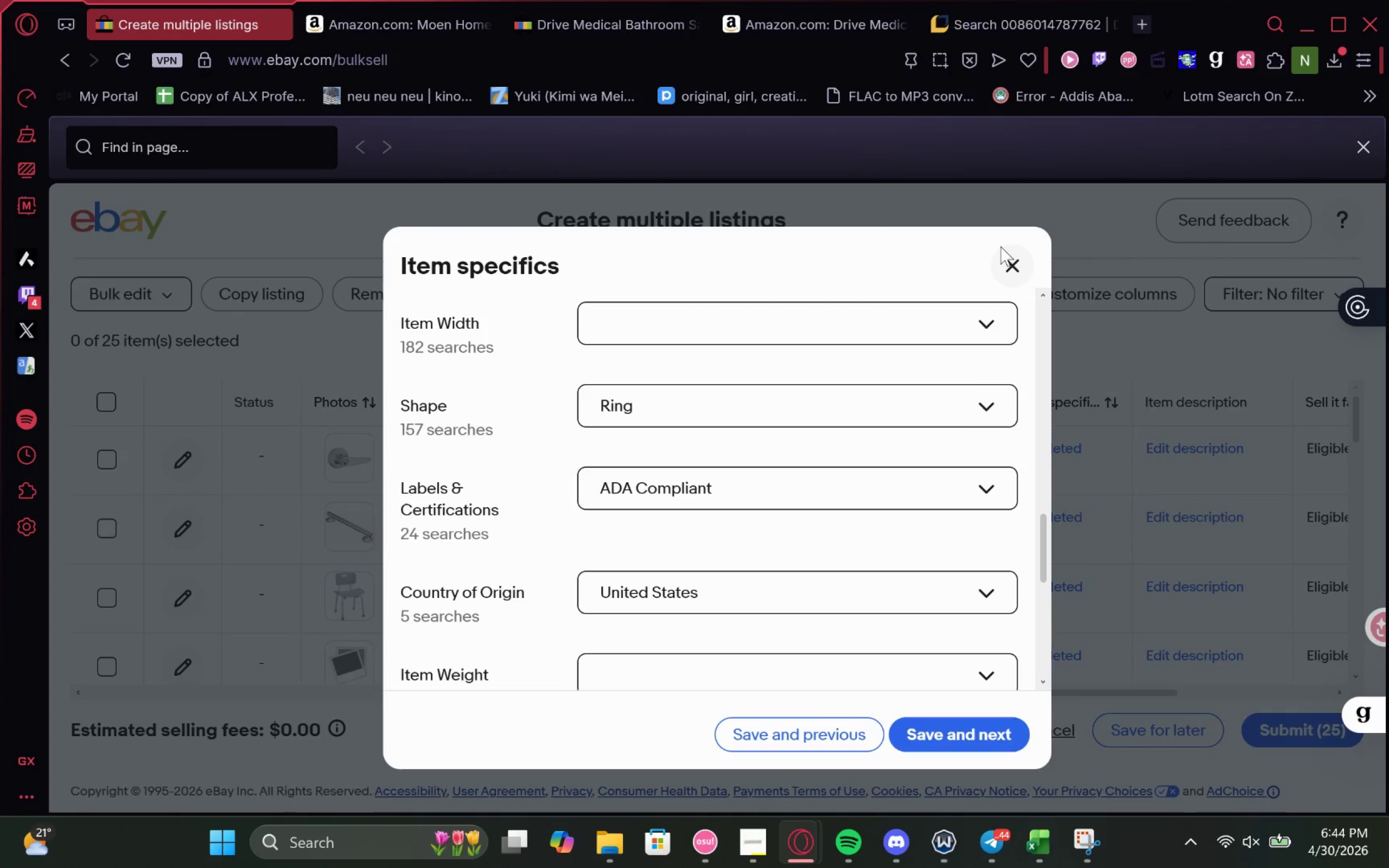 
wait(6.28)
 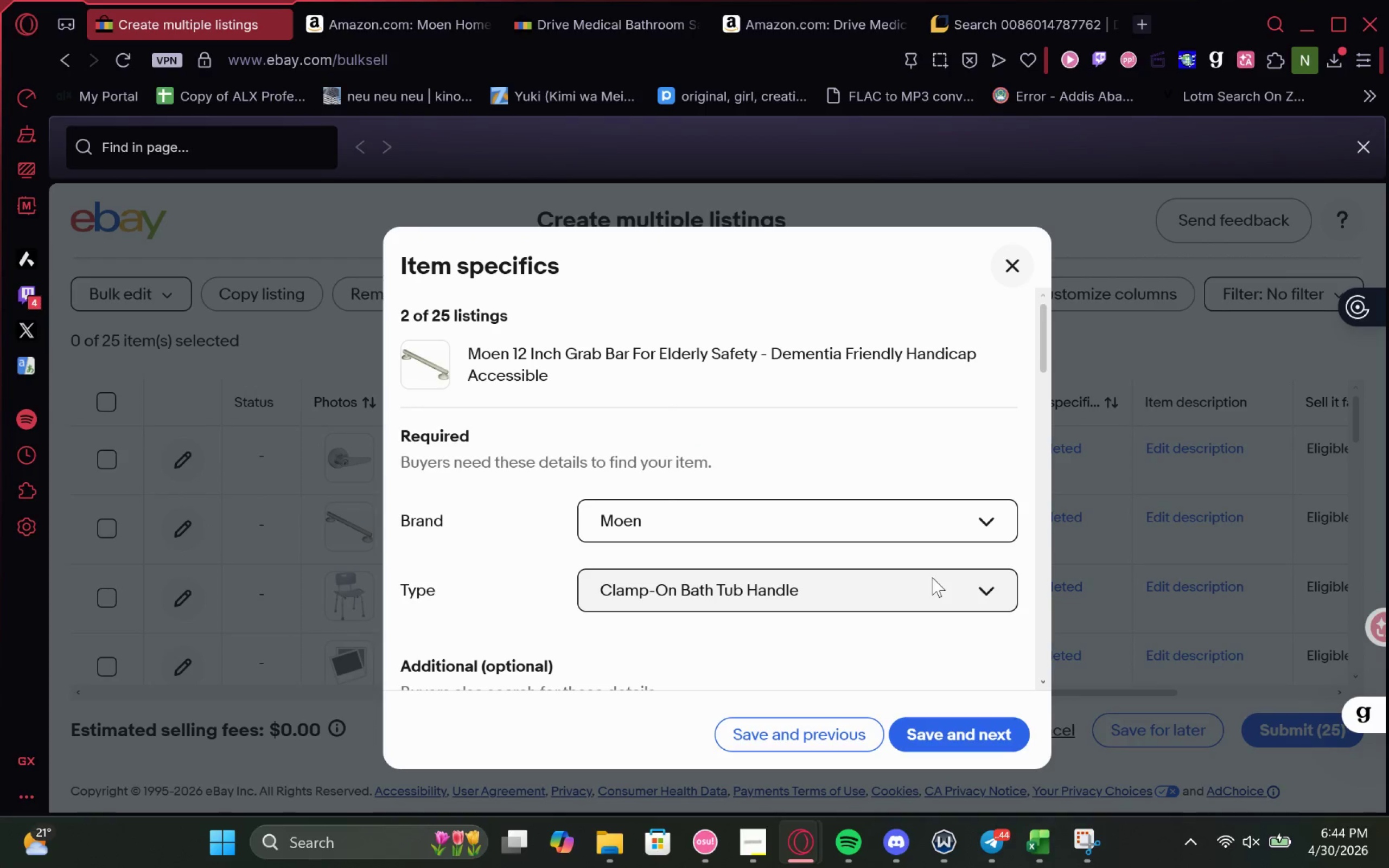 
left_click([1023, 251])
 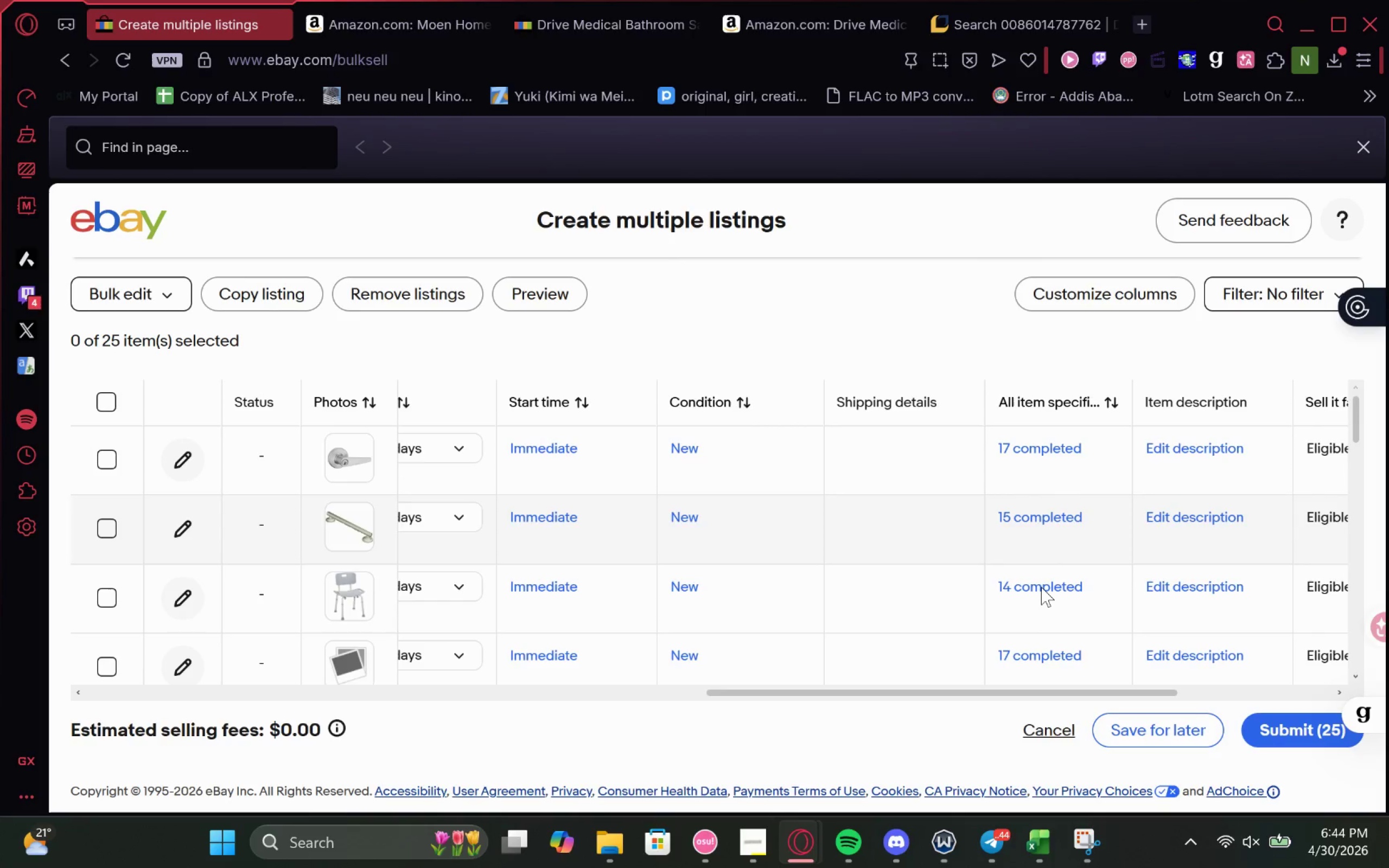 
left_click([1041, 587])
 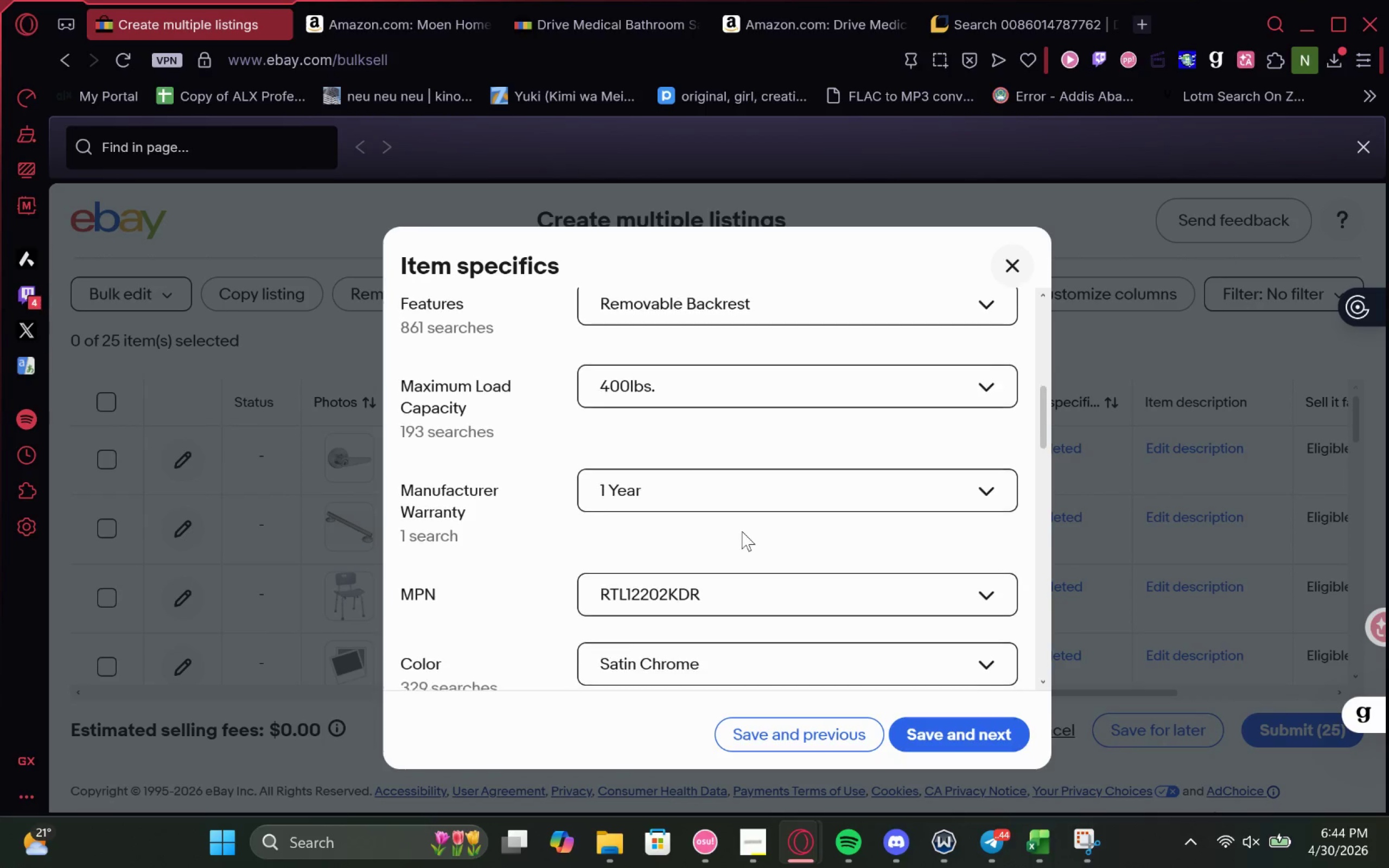 
mouse_move([716, 506])
 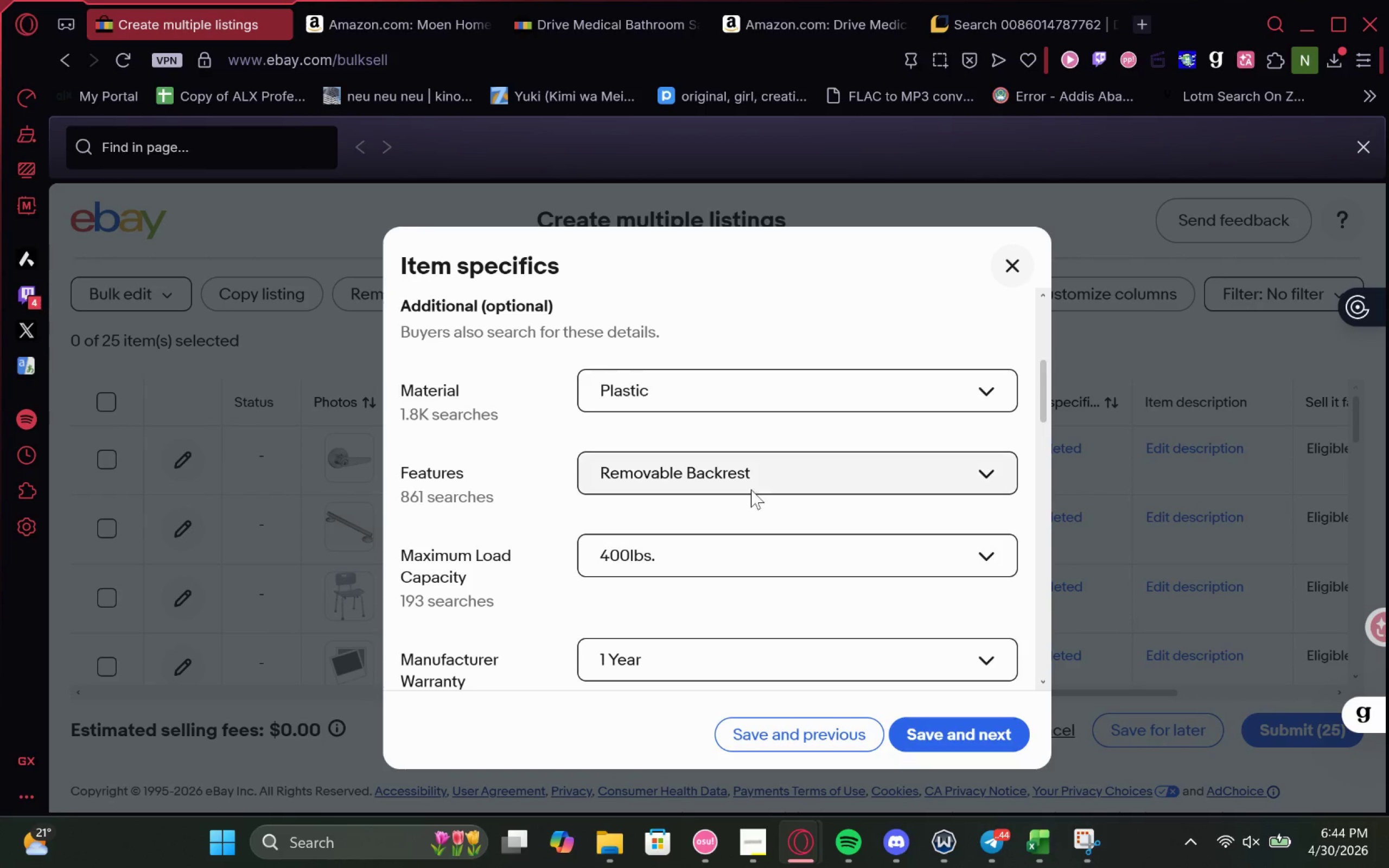 
left_click([774, 477])
 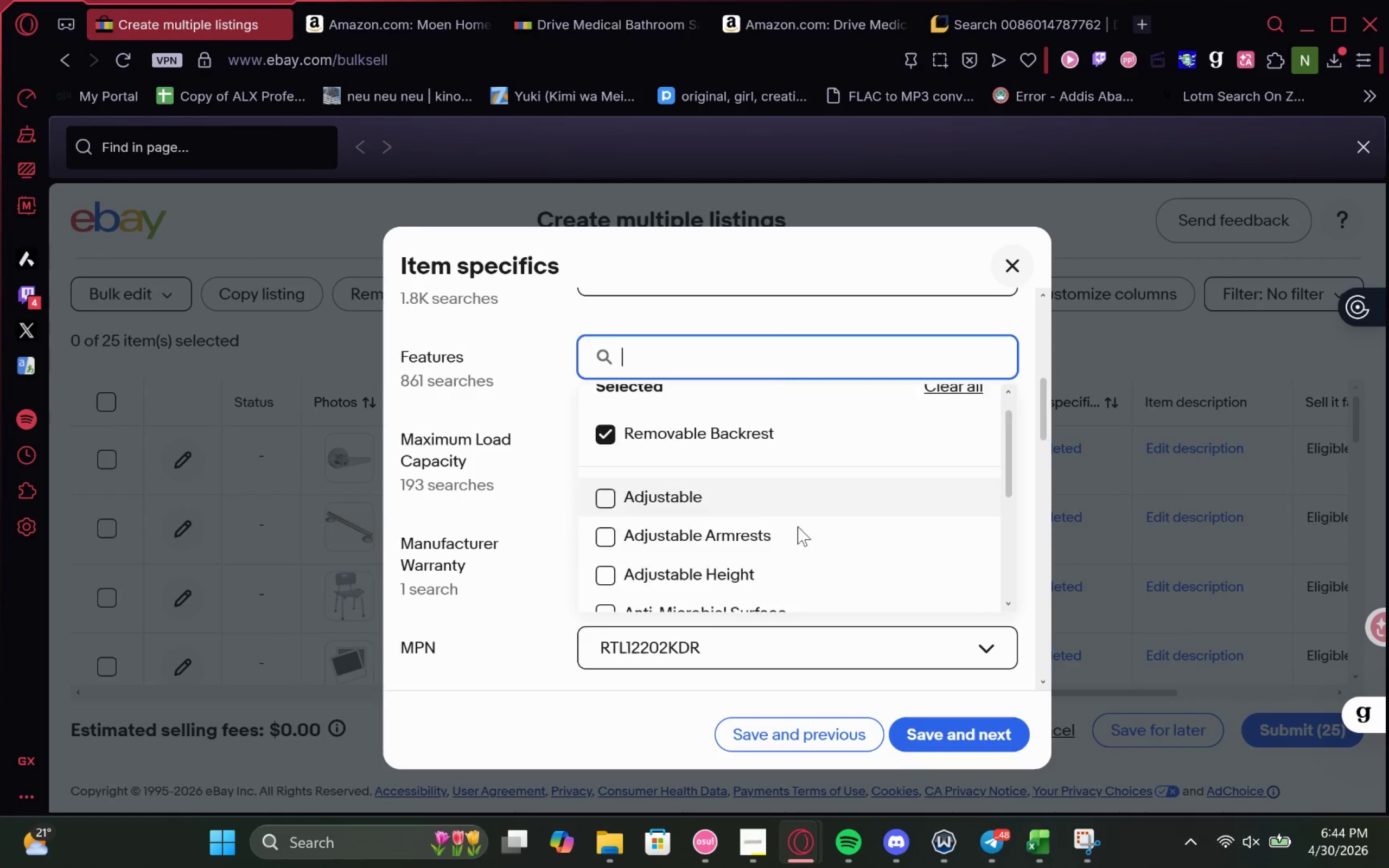 
left_click([1135, 500])
 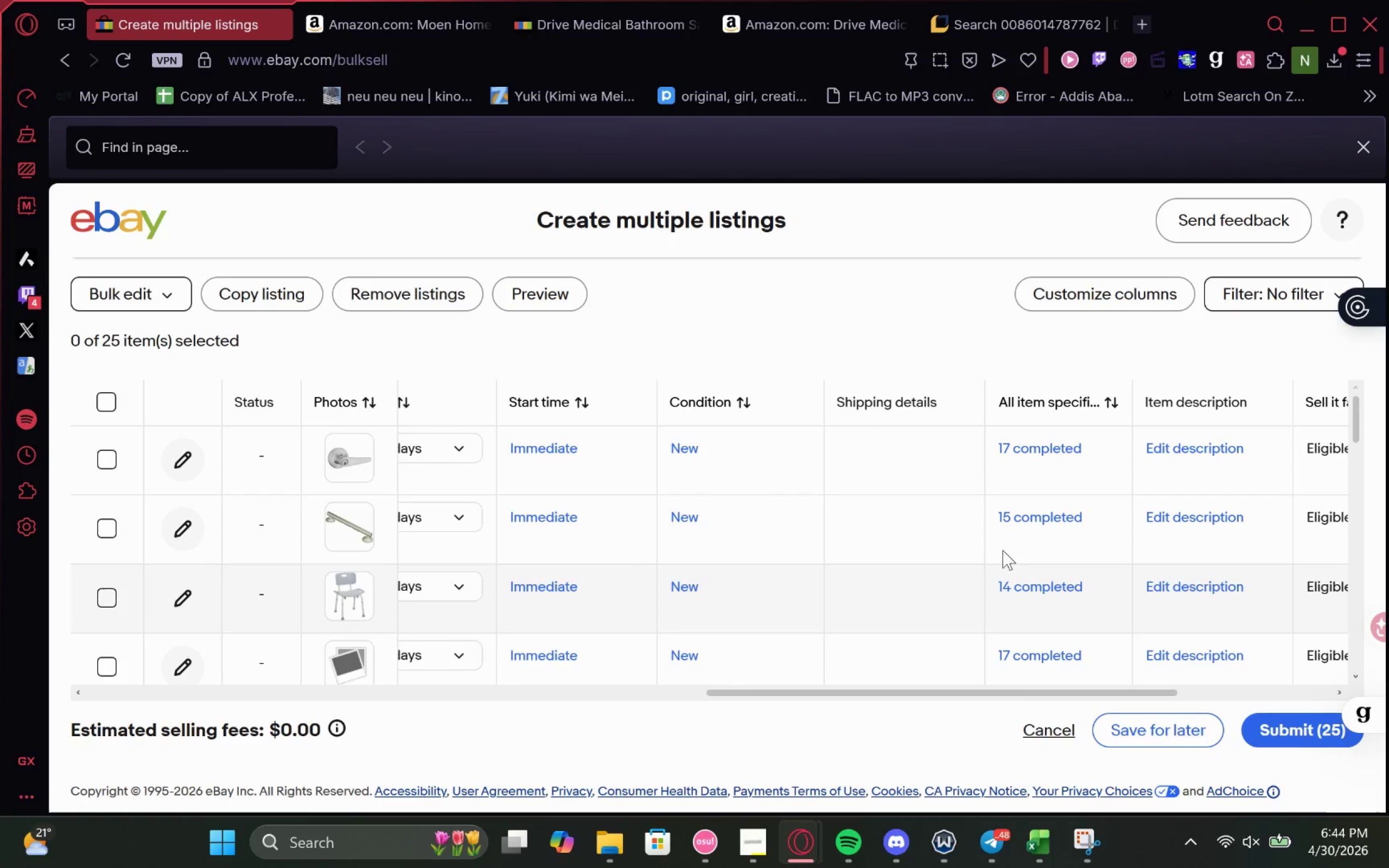 
left_click([1041, 538])
 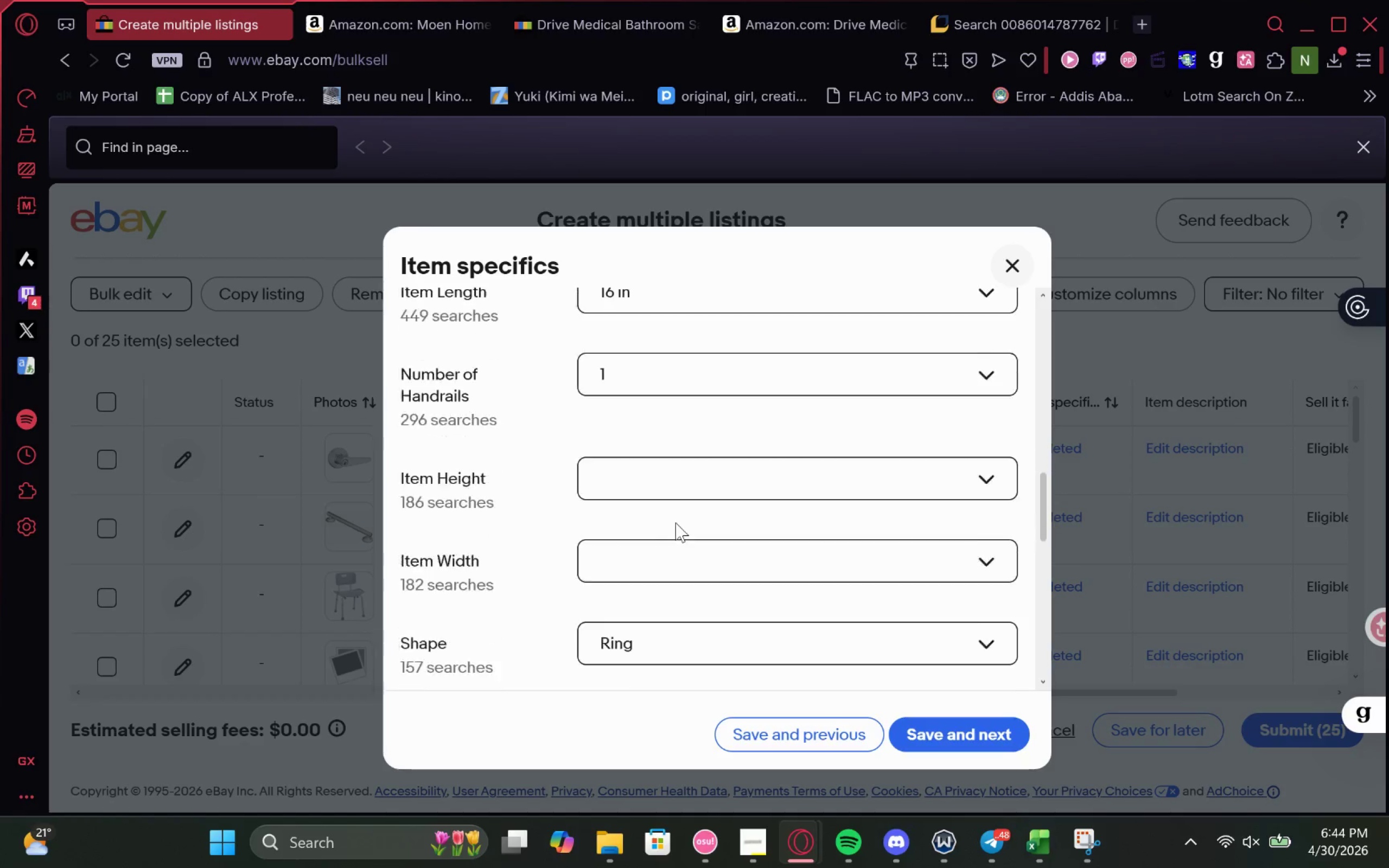 
wait(5.63)
 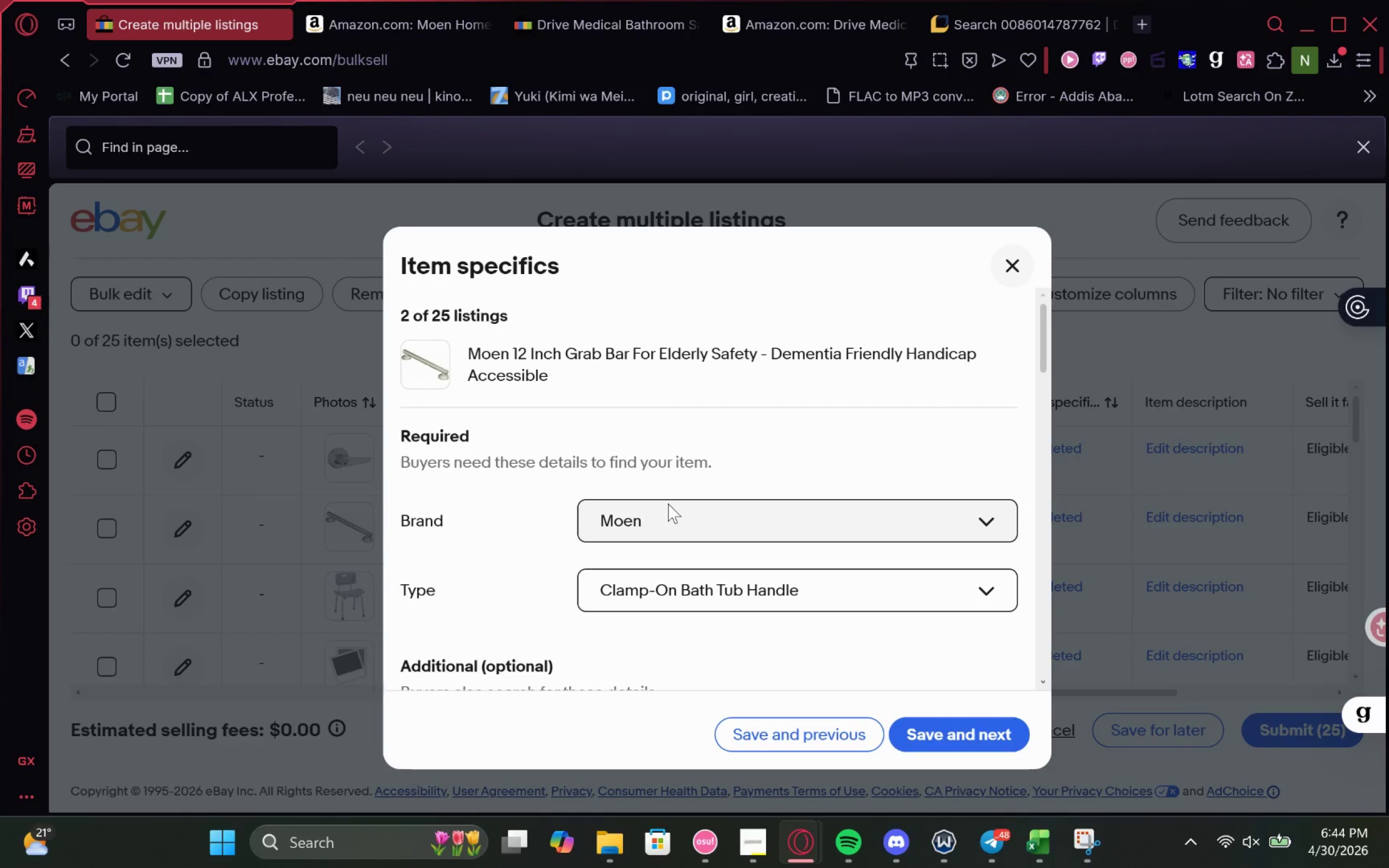 
left_click([1231, 519])
 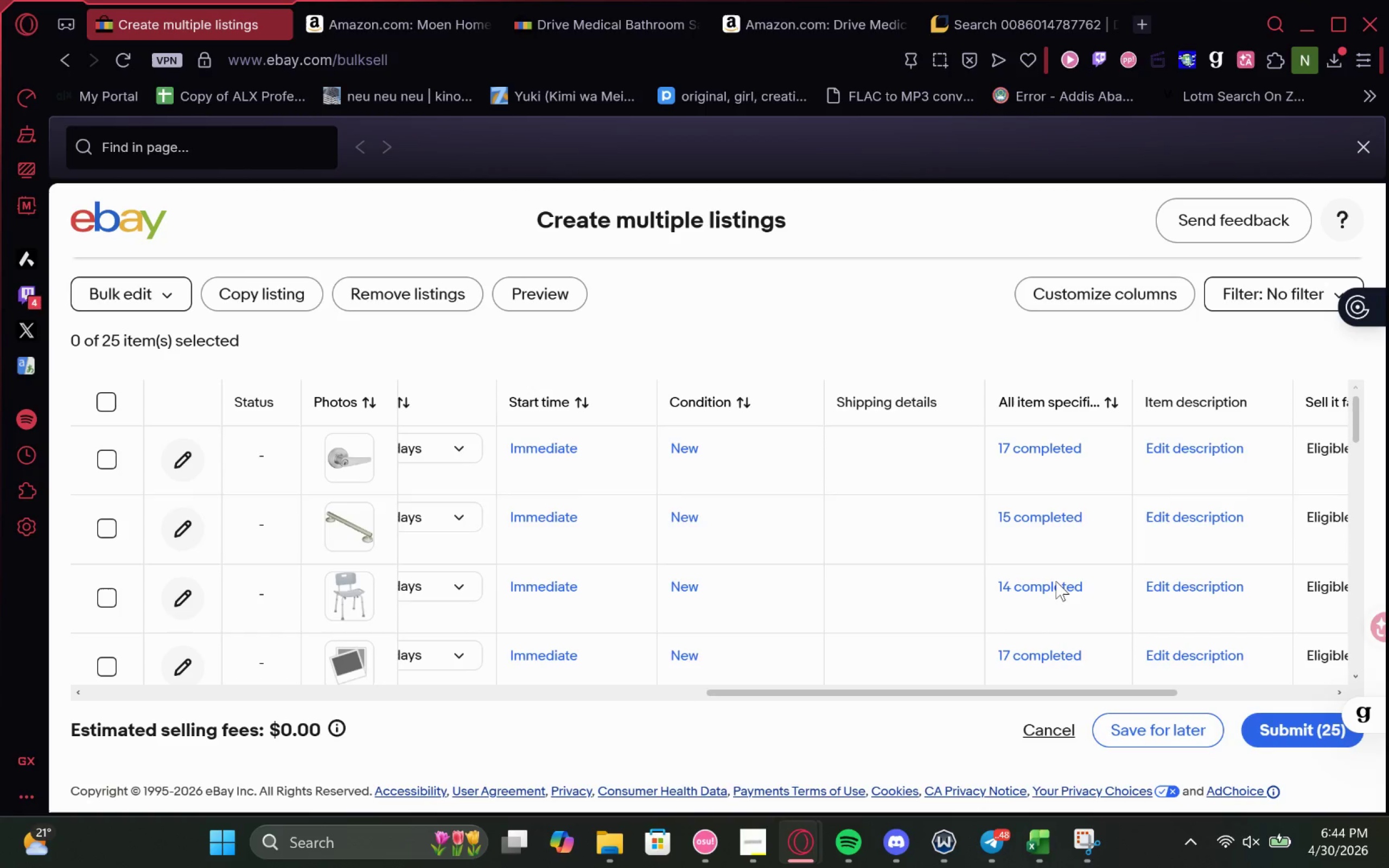 
left_click_drag(start_coordinate=[1073, 583], to_coordinate=[1070, 583])
 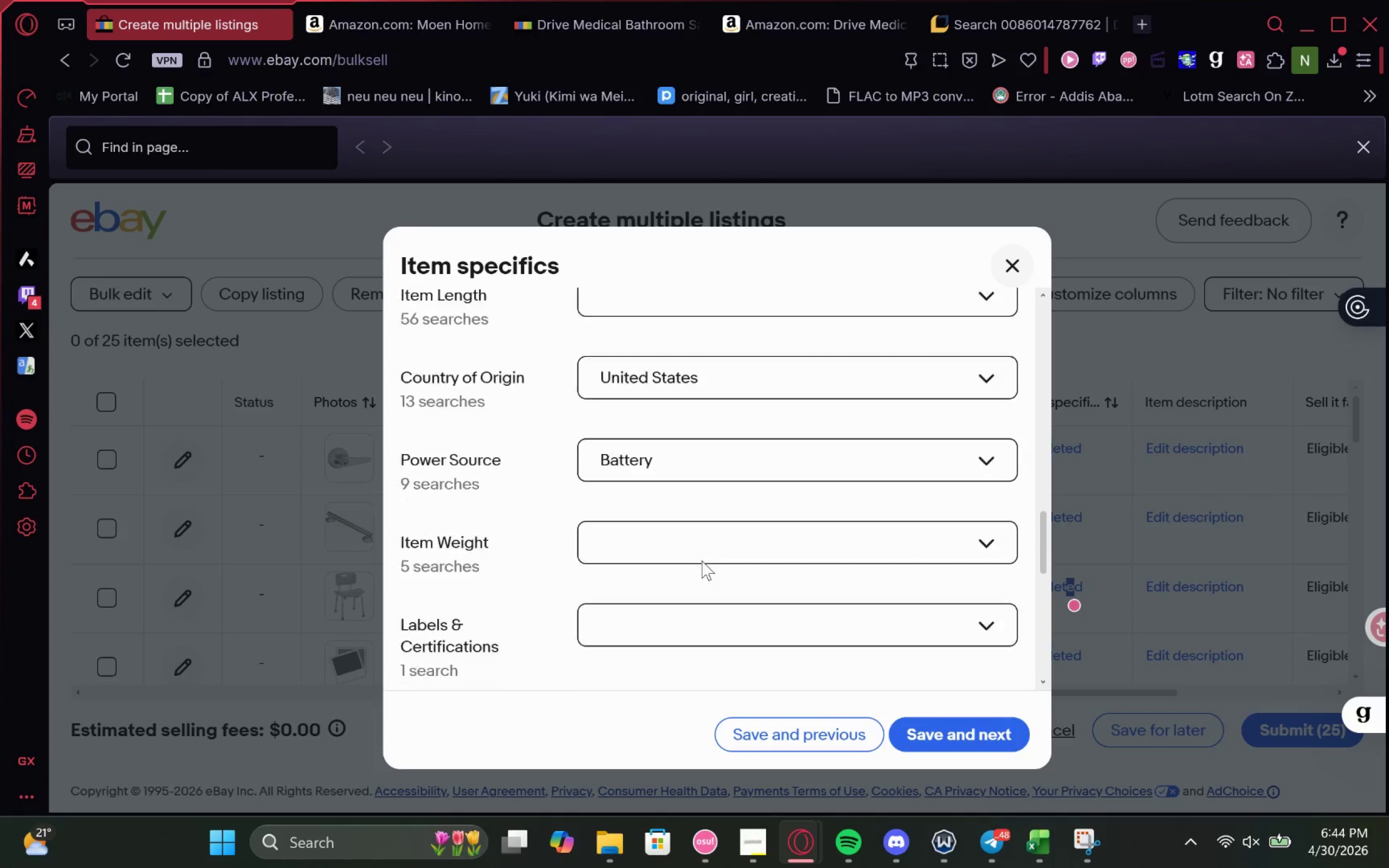 
left_click([759, 551])
 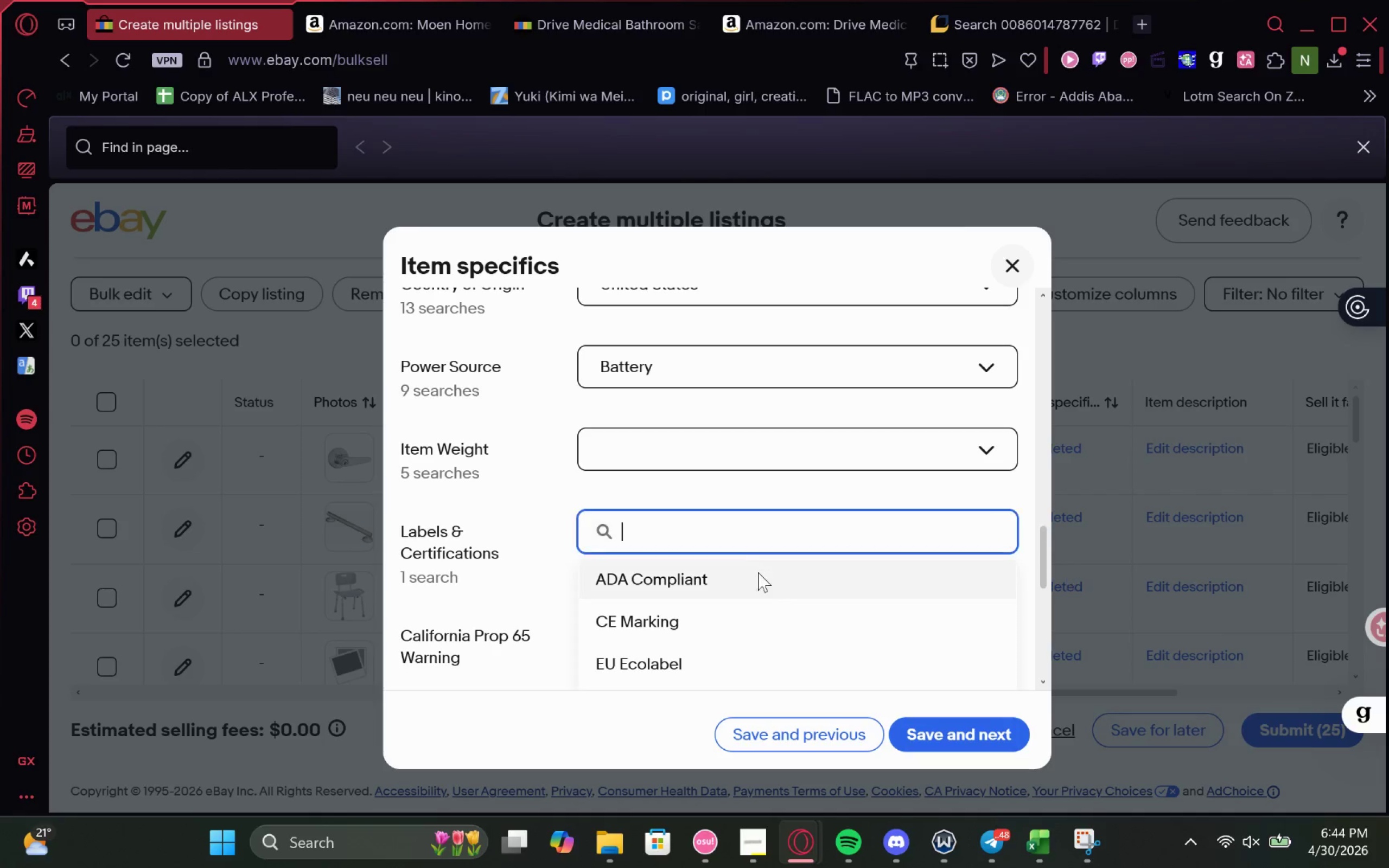 
left_click([758, 573])
 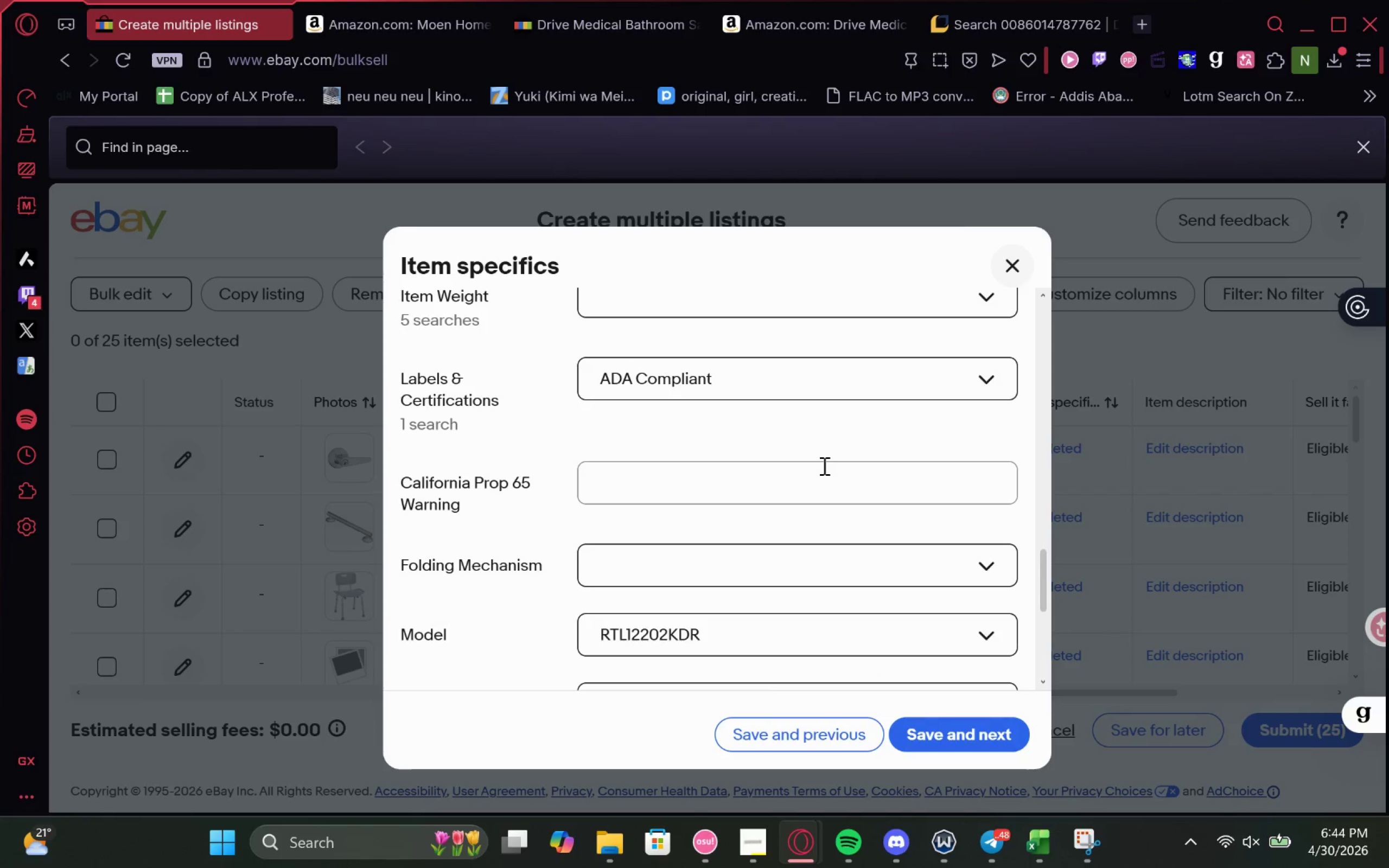 
left_click([857, 443])
 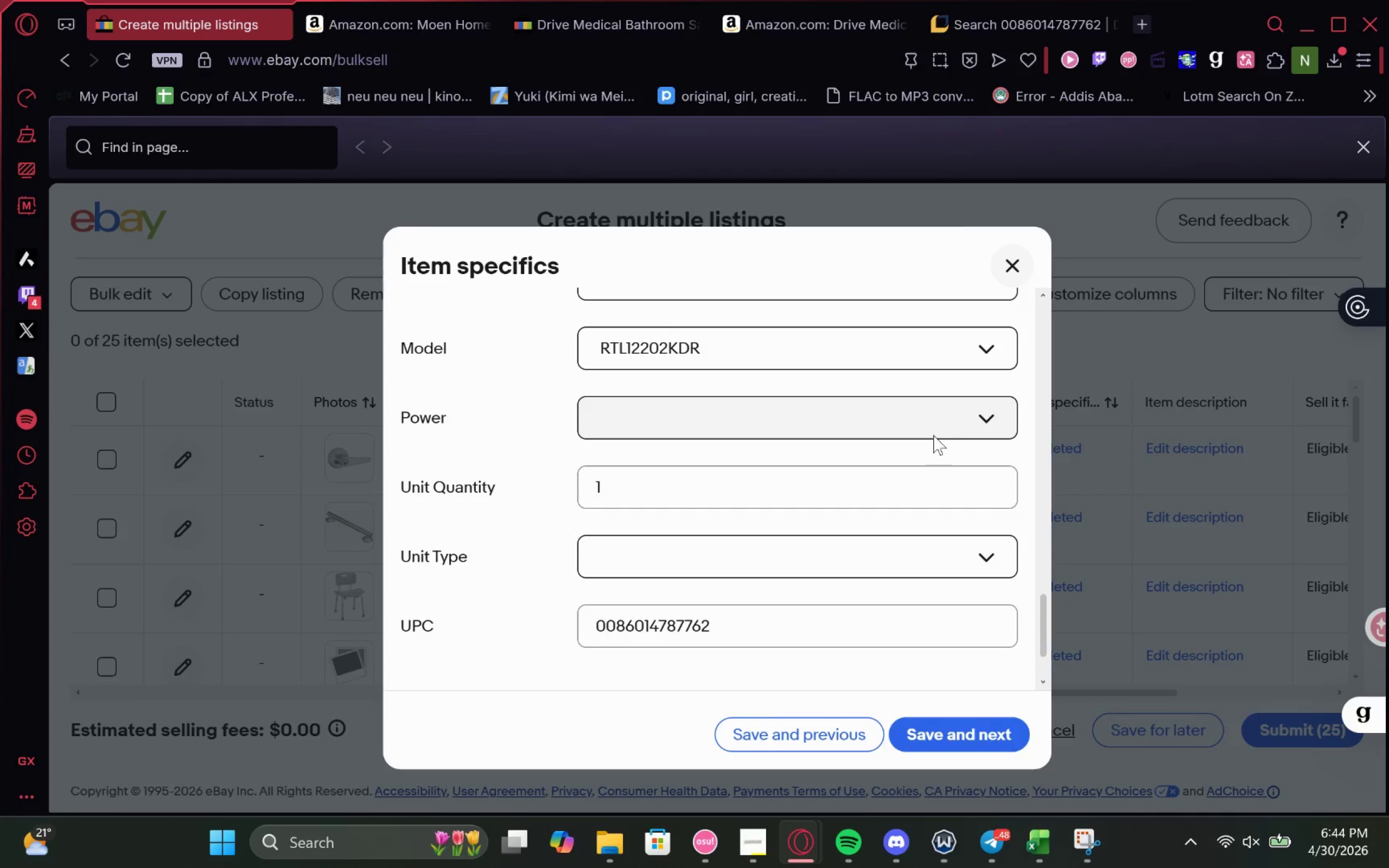 
left_click([933, 435])
 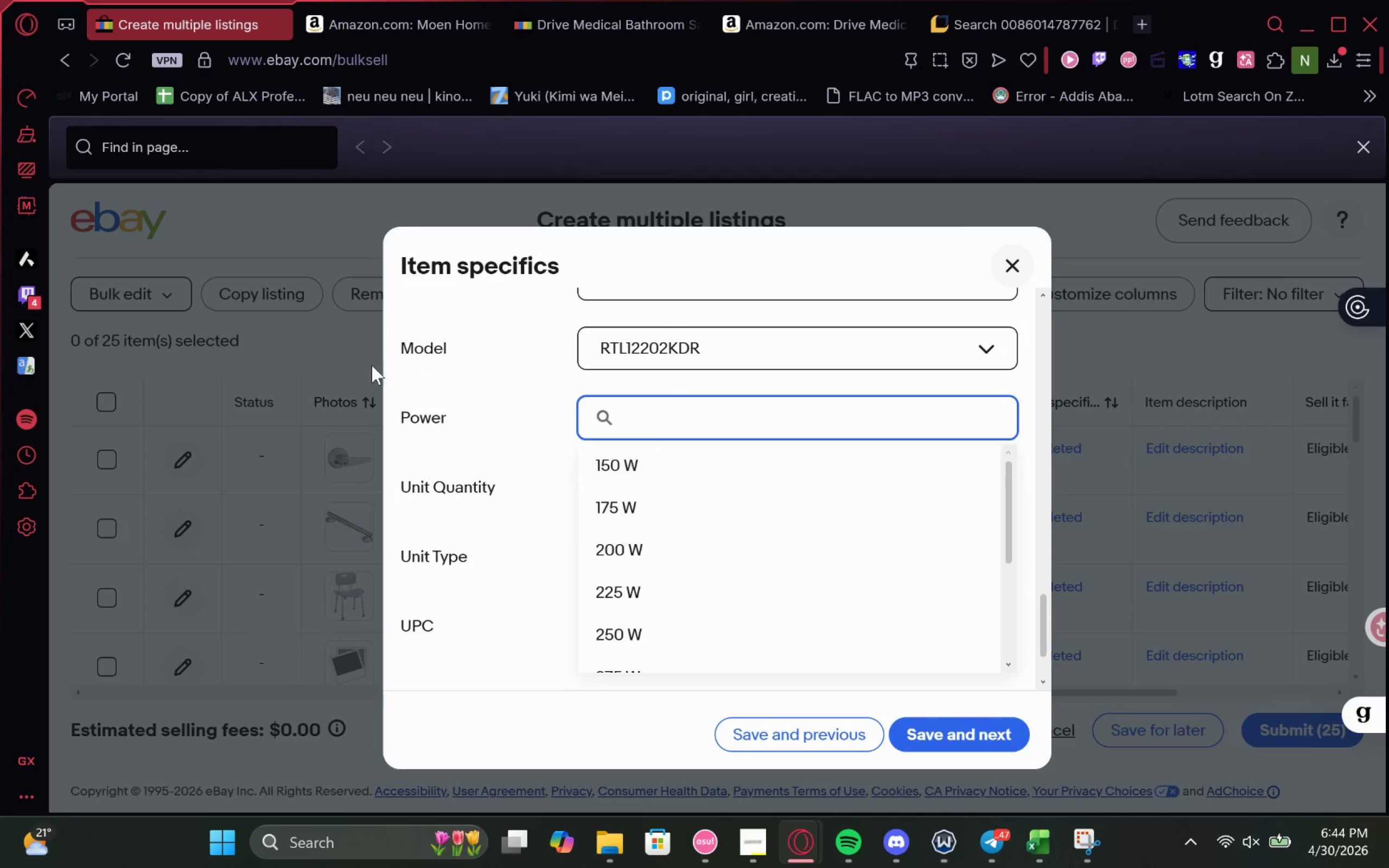 
left_click([515, 374])
 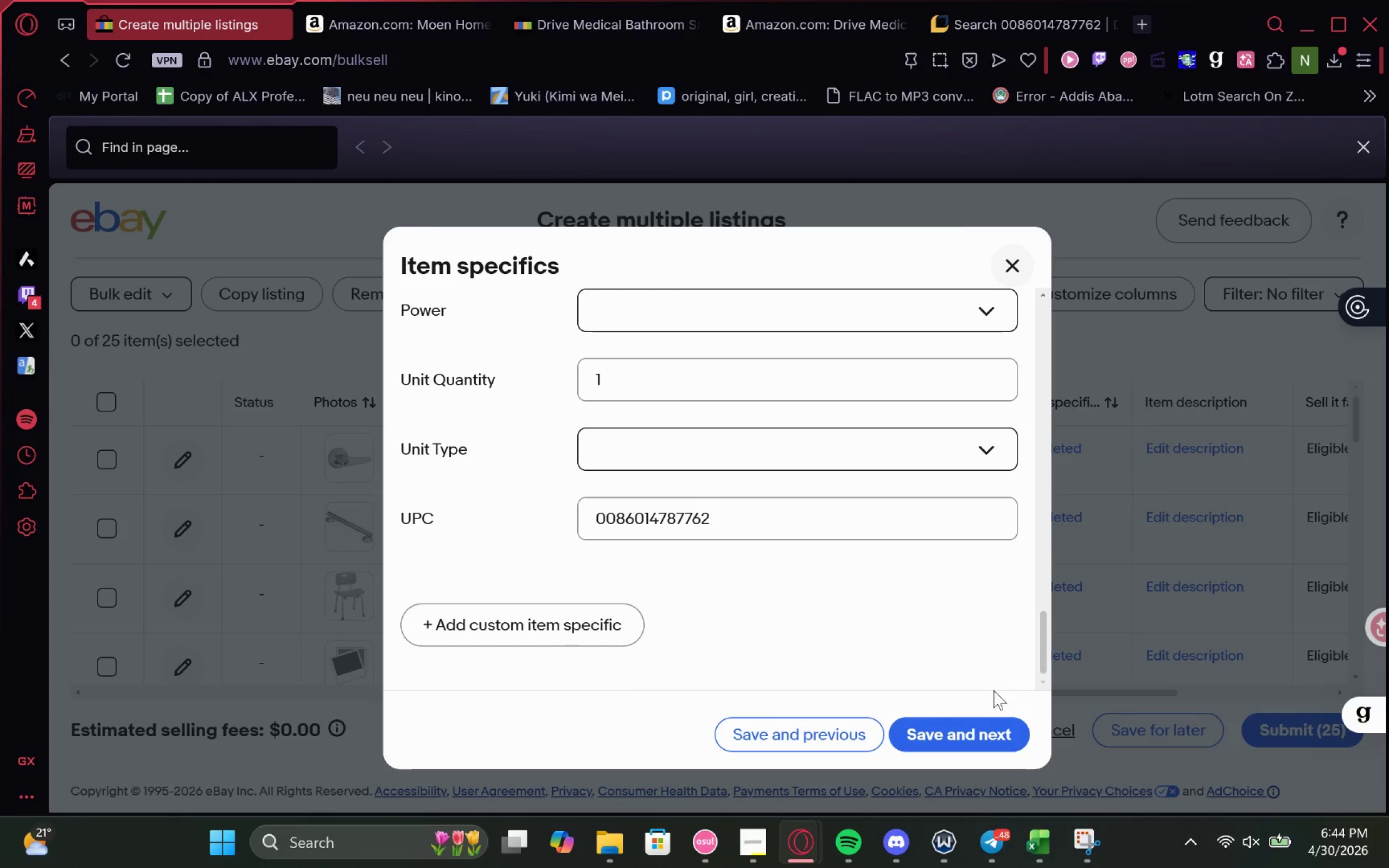 
left_click([934, 727])
 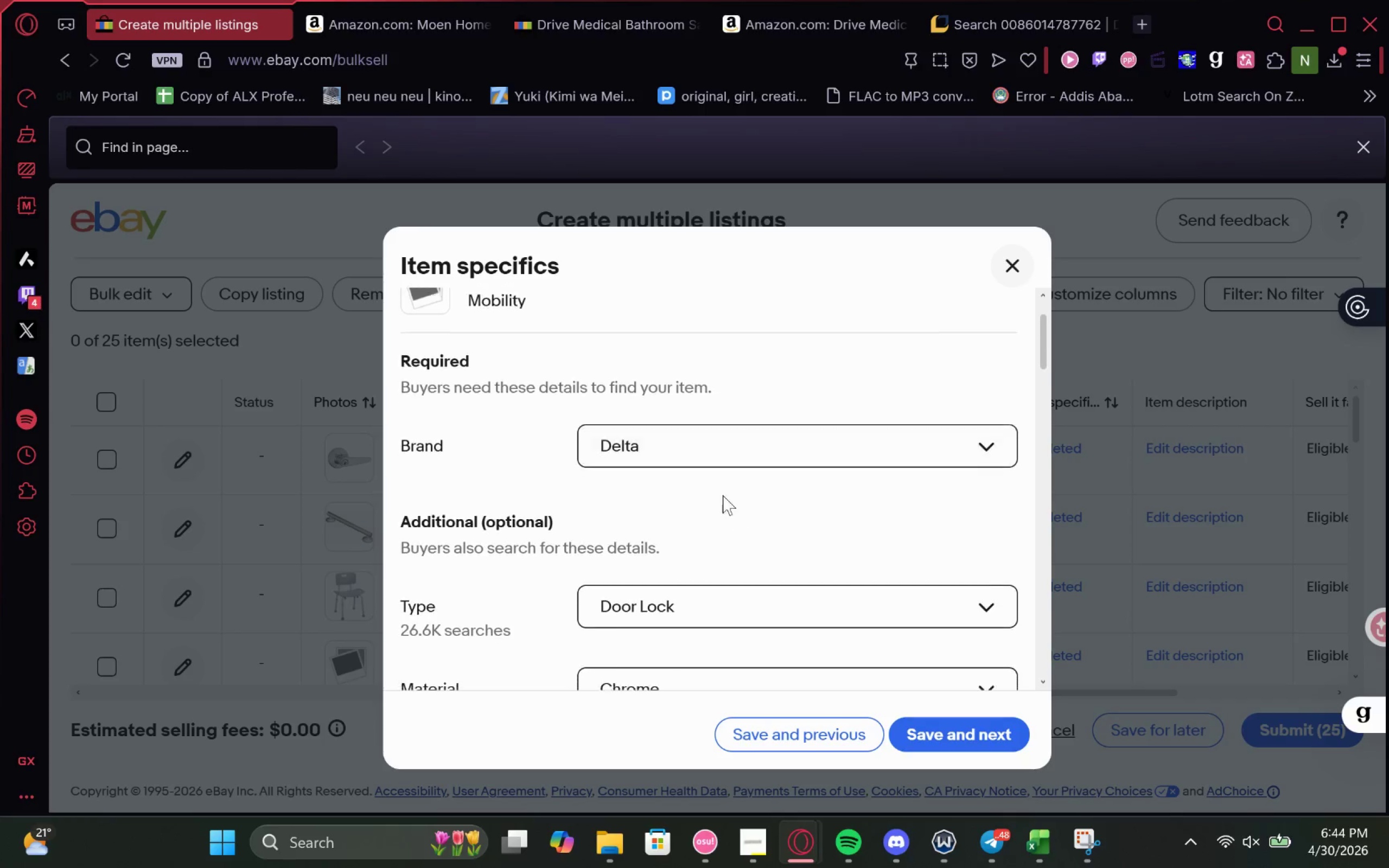 
left_click_drag(start_coordinate=[564, 393], to_coordinate=[464, 357])
 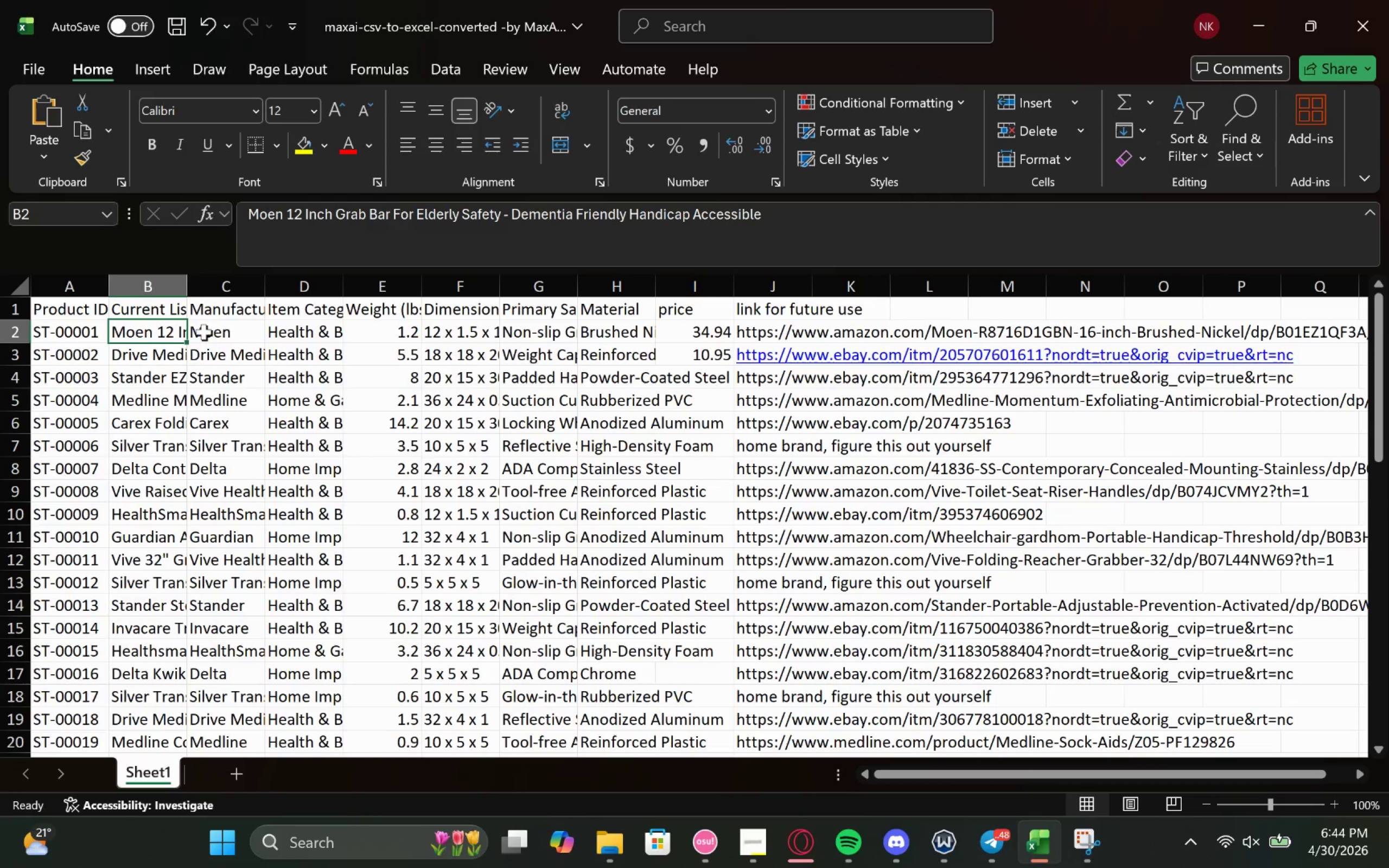 
left_click([132, 377])
 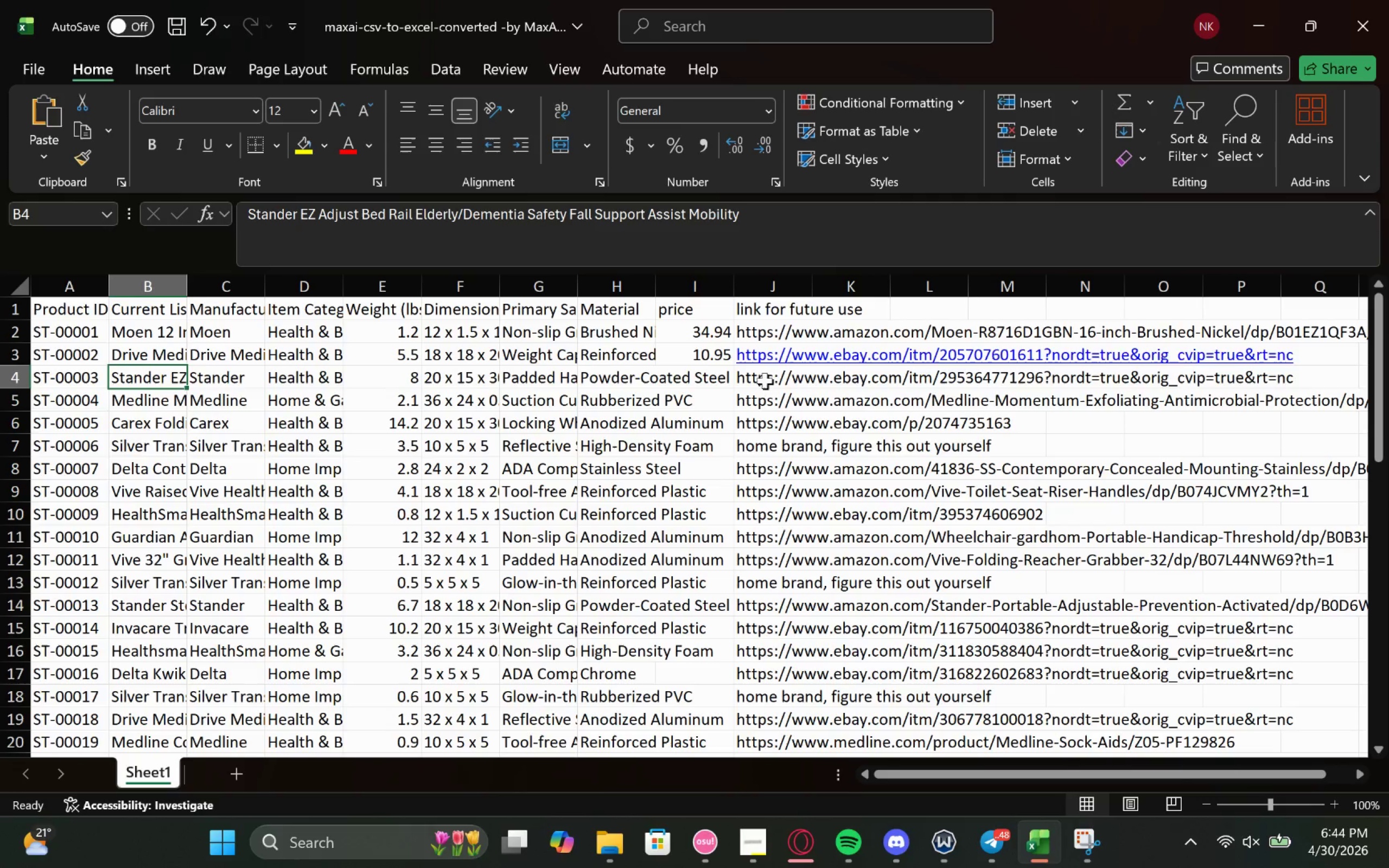 
double_click([783, 378])
 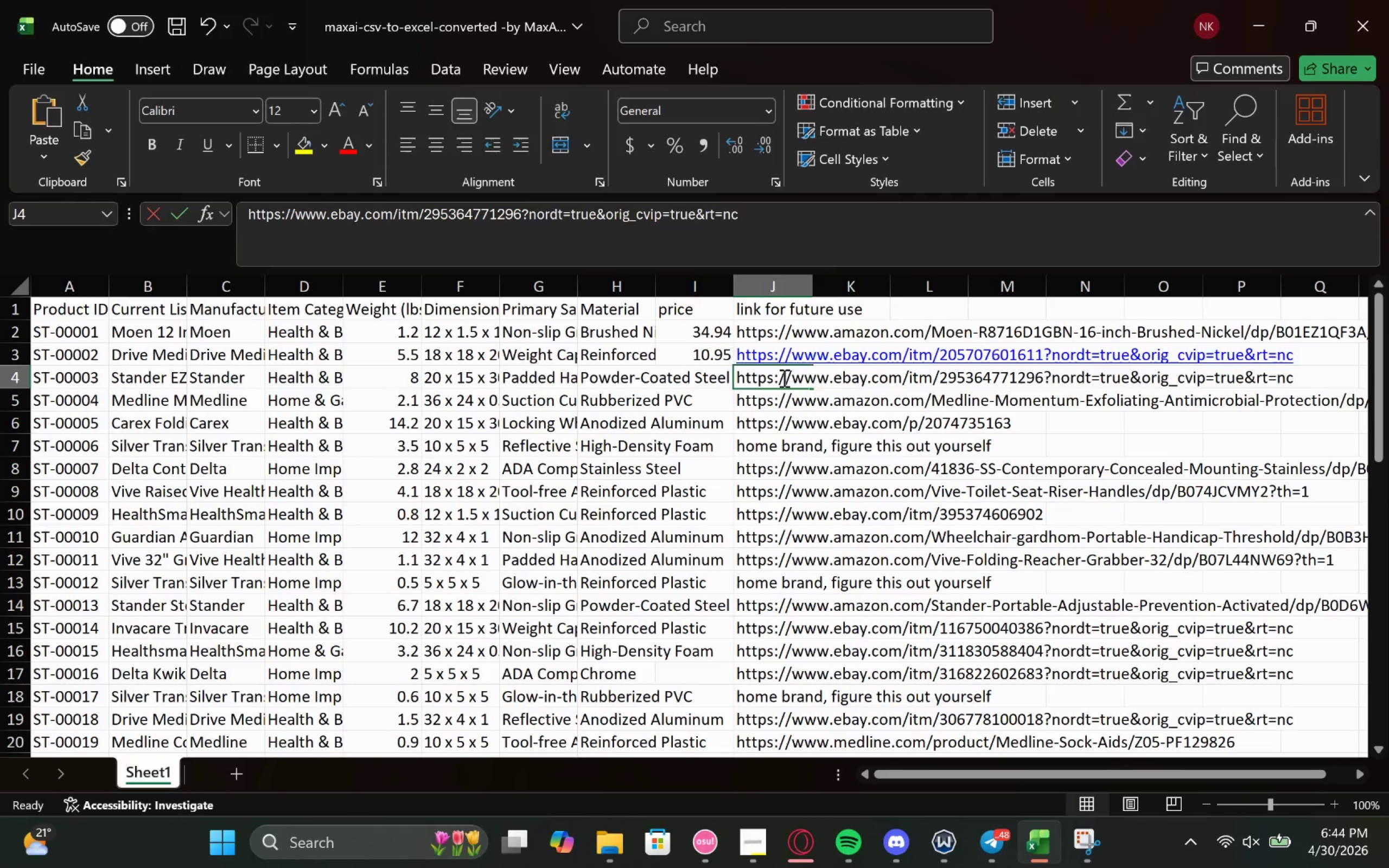 
triple_click([783, 378])
 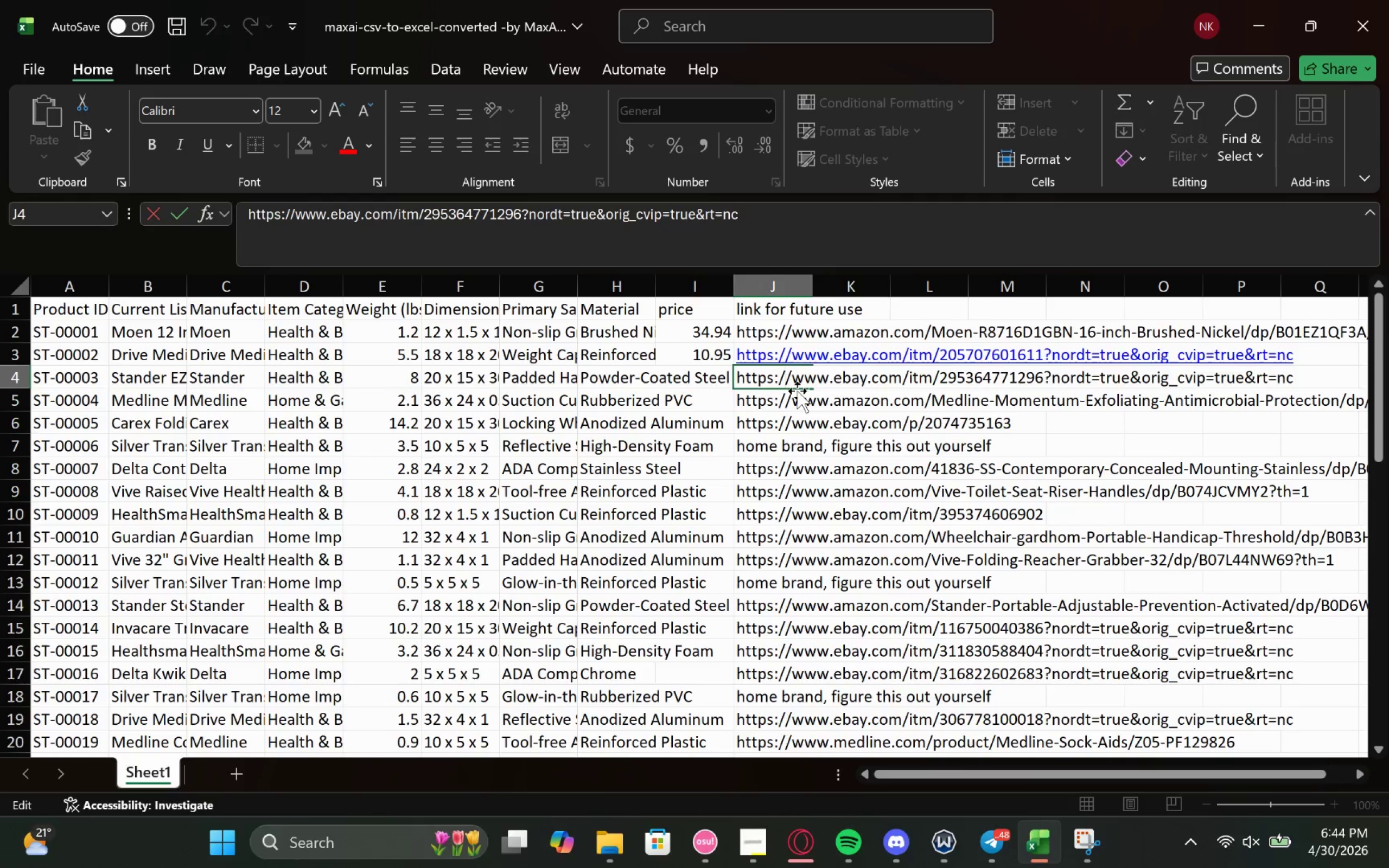 
key(Control+A)
 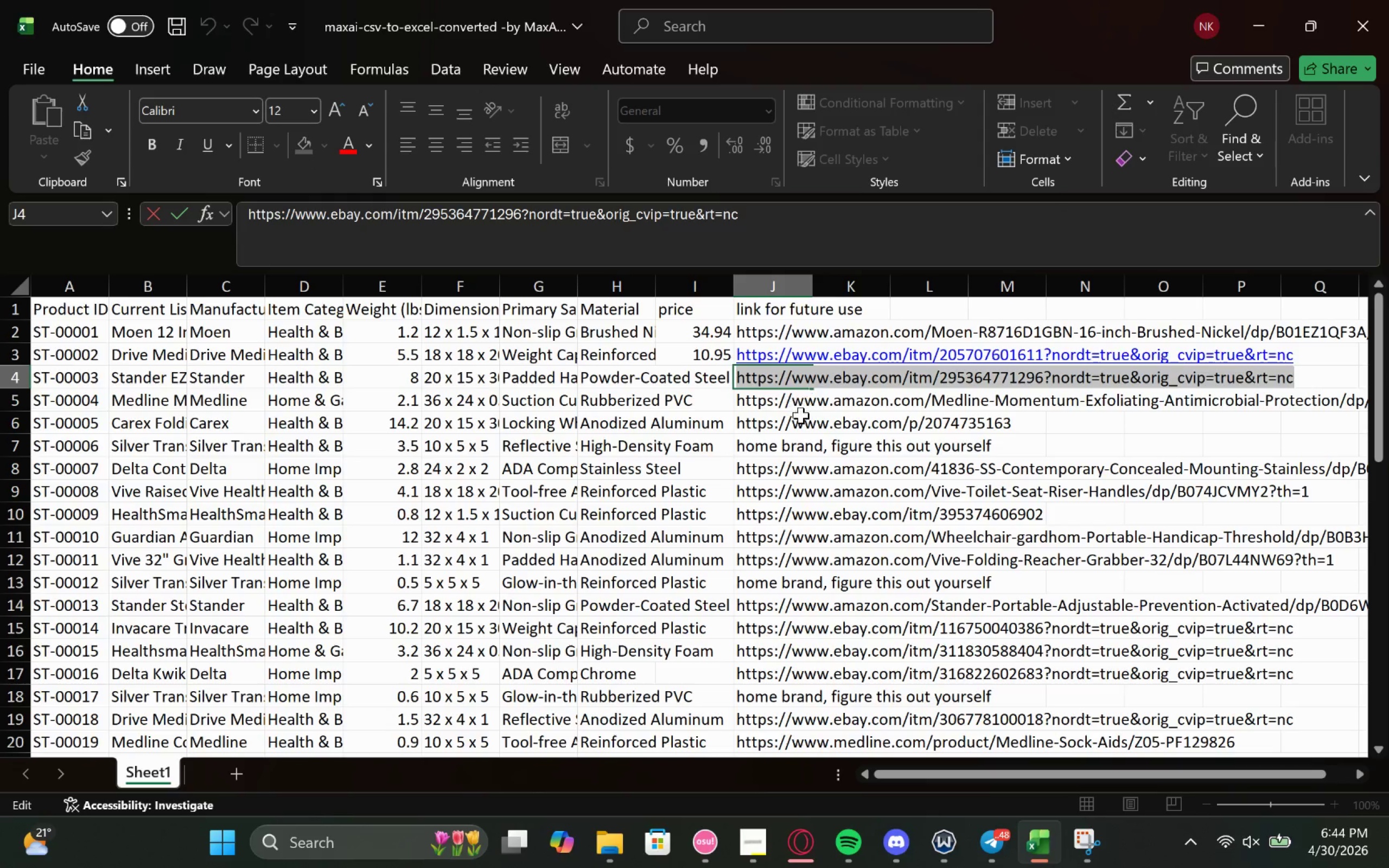 
key(Control+C)
 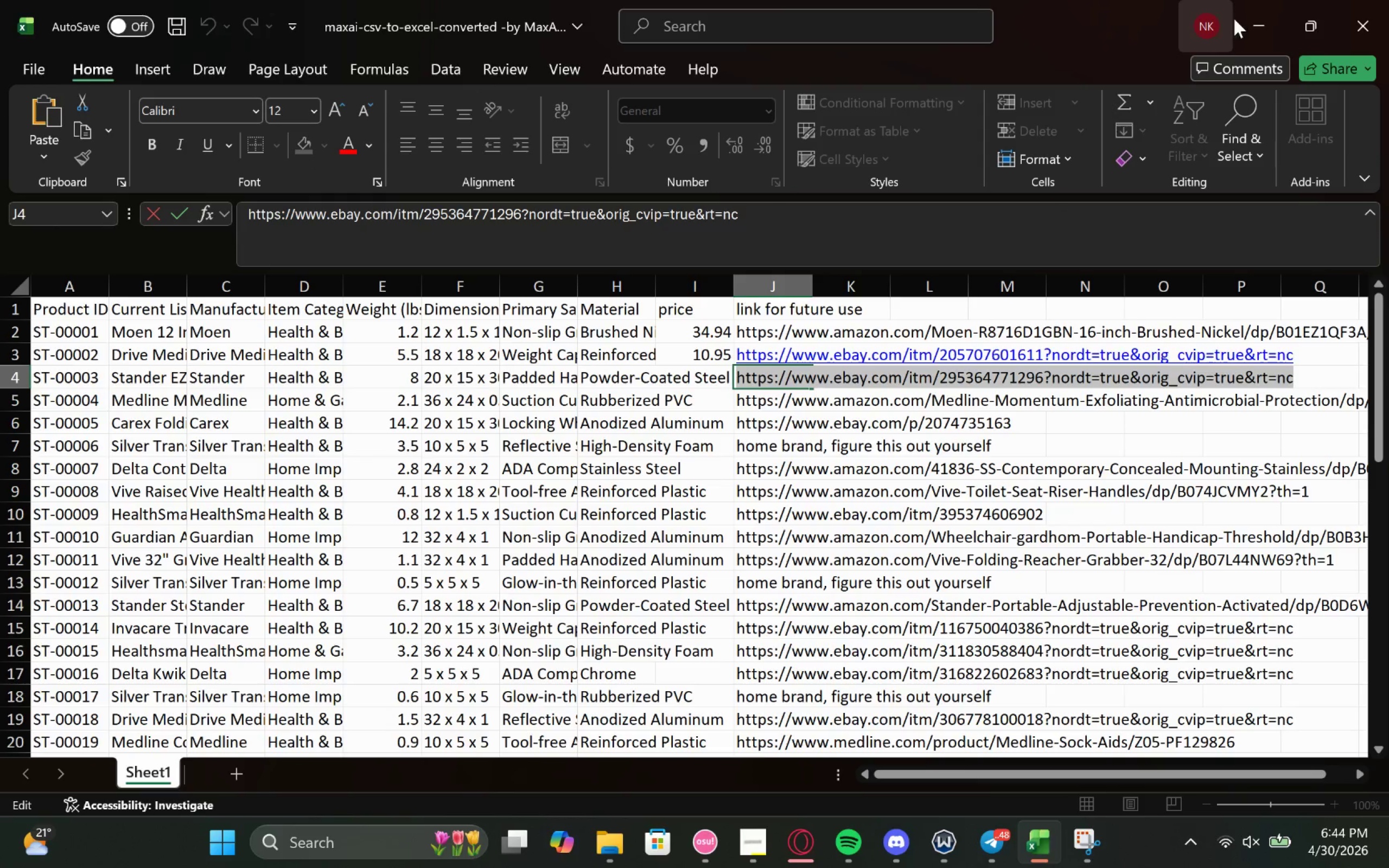 
left_click([1240, 22])
 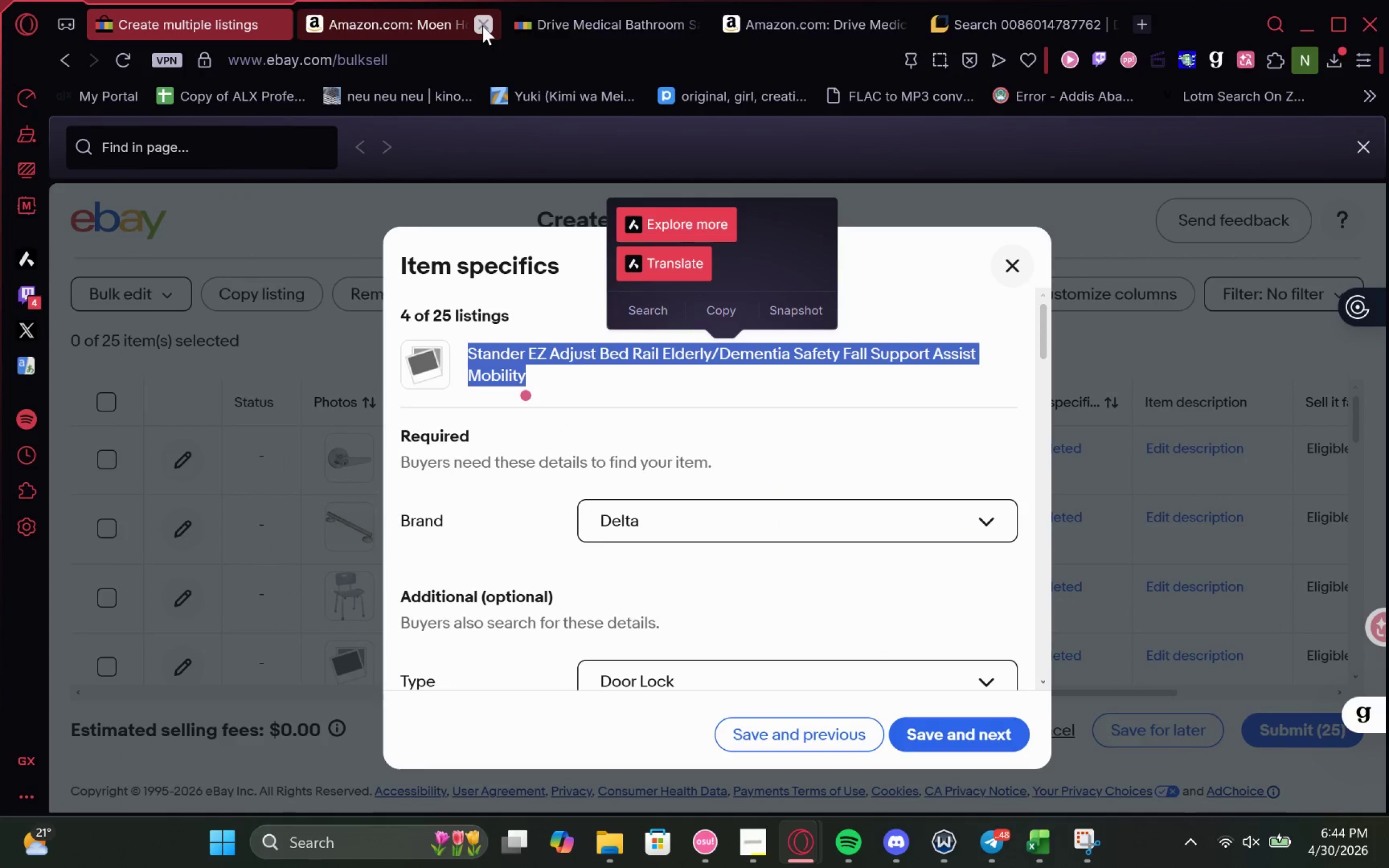 
left_click([483, 25])
 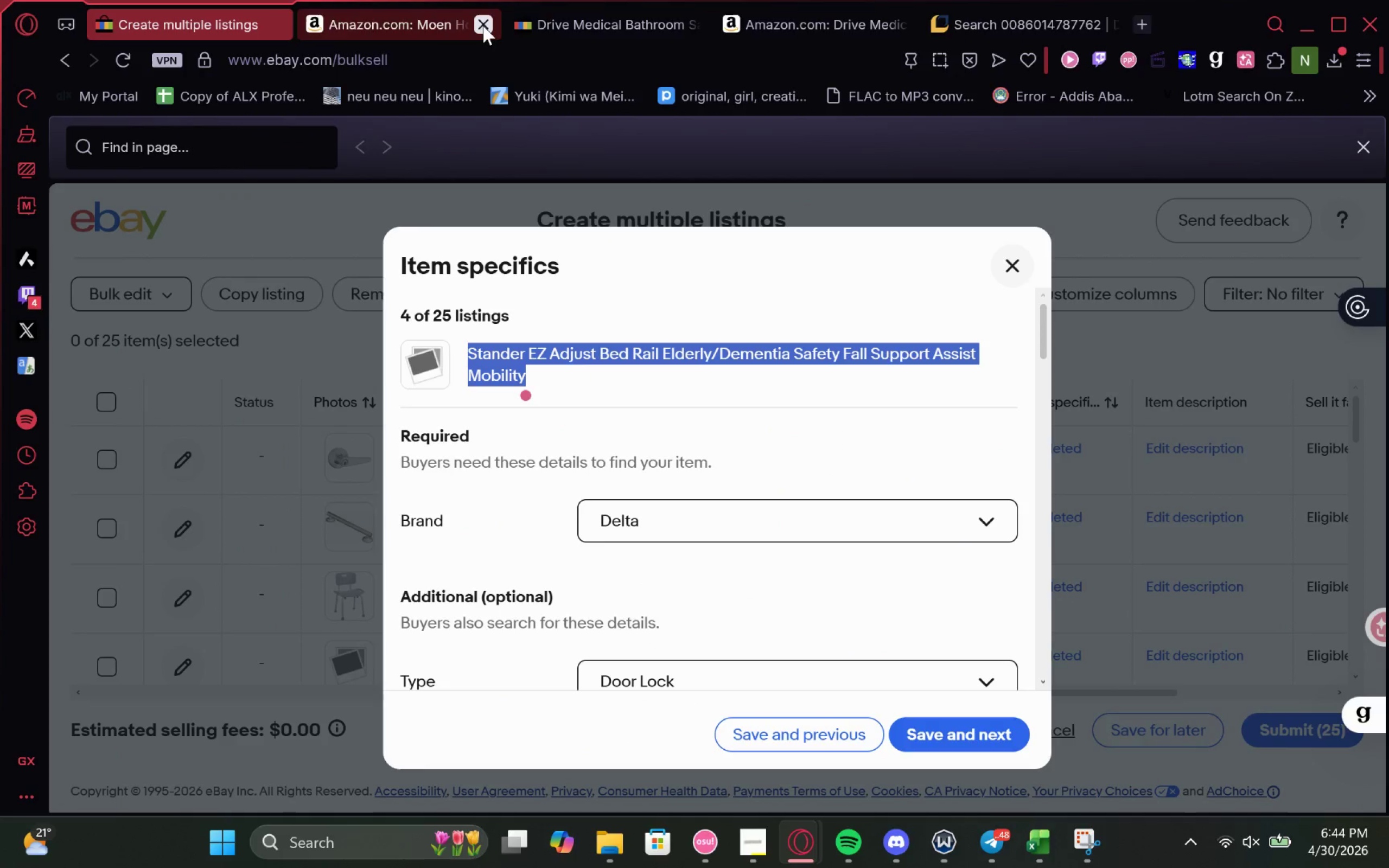 
left_click([483, 25])
 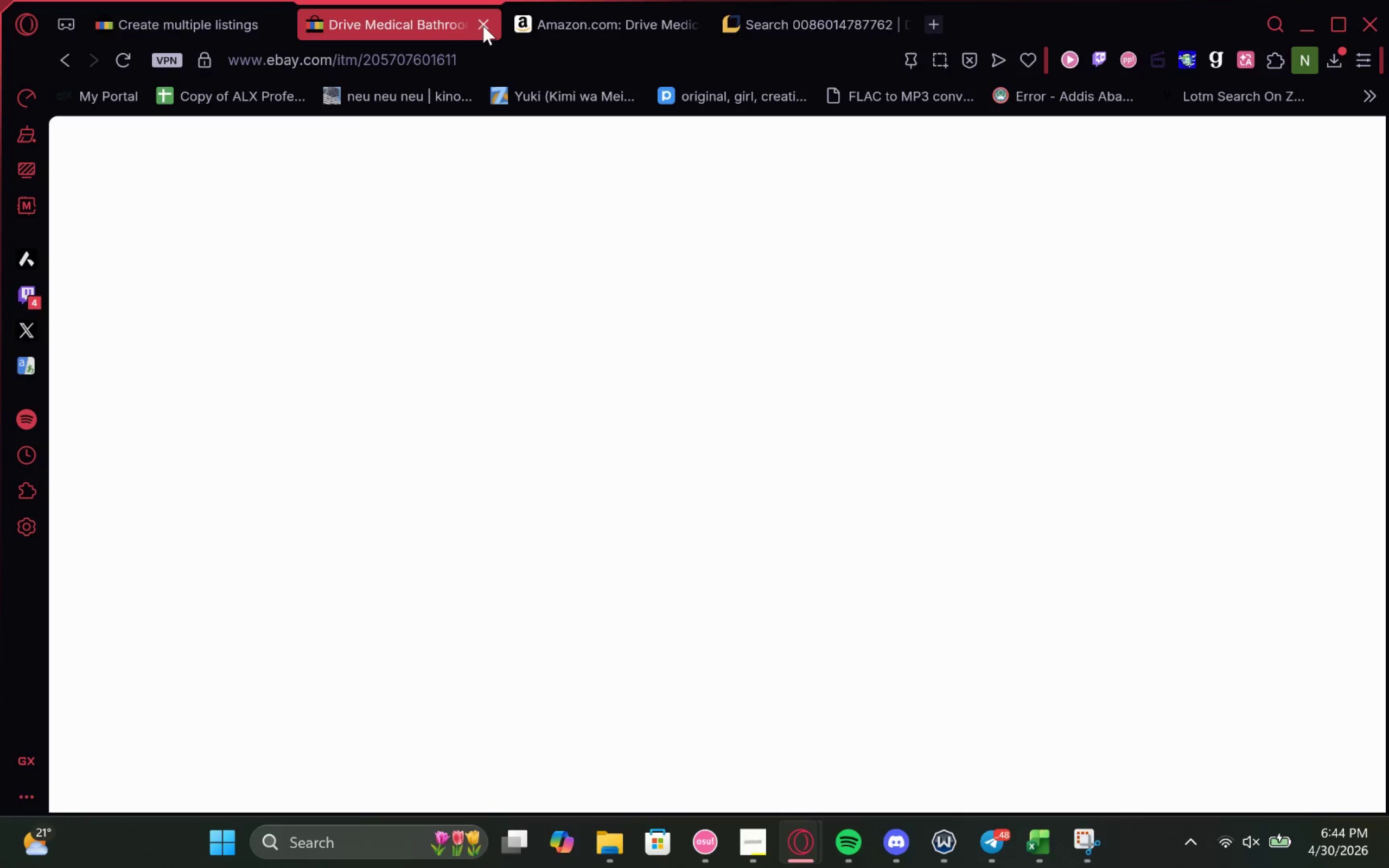 
left_click([483, 25])
 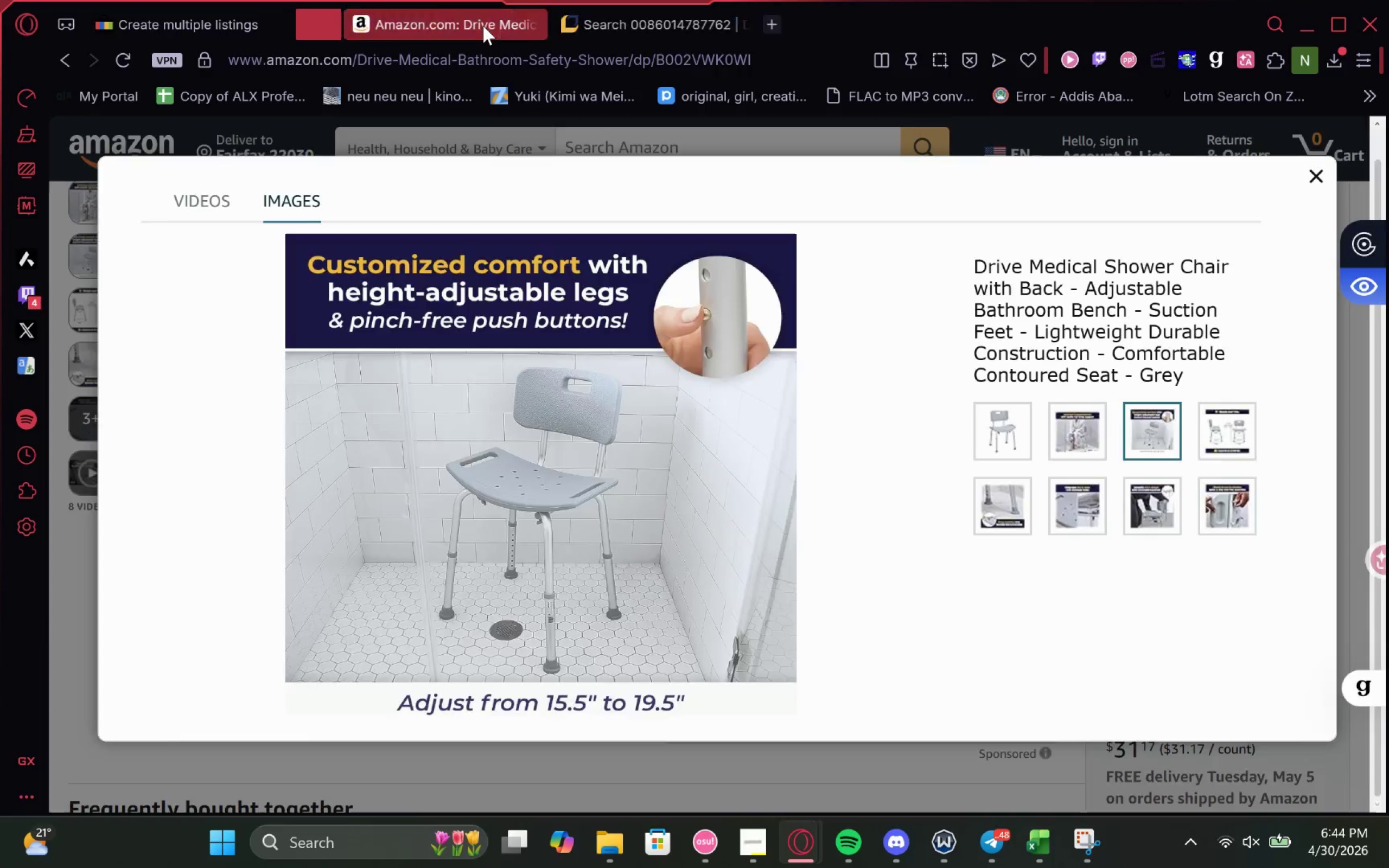 
left_click([483, 25])
 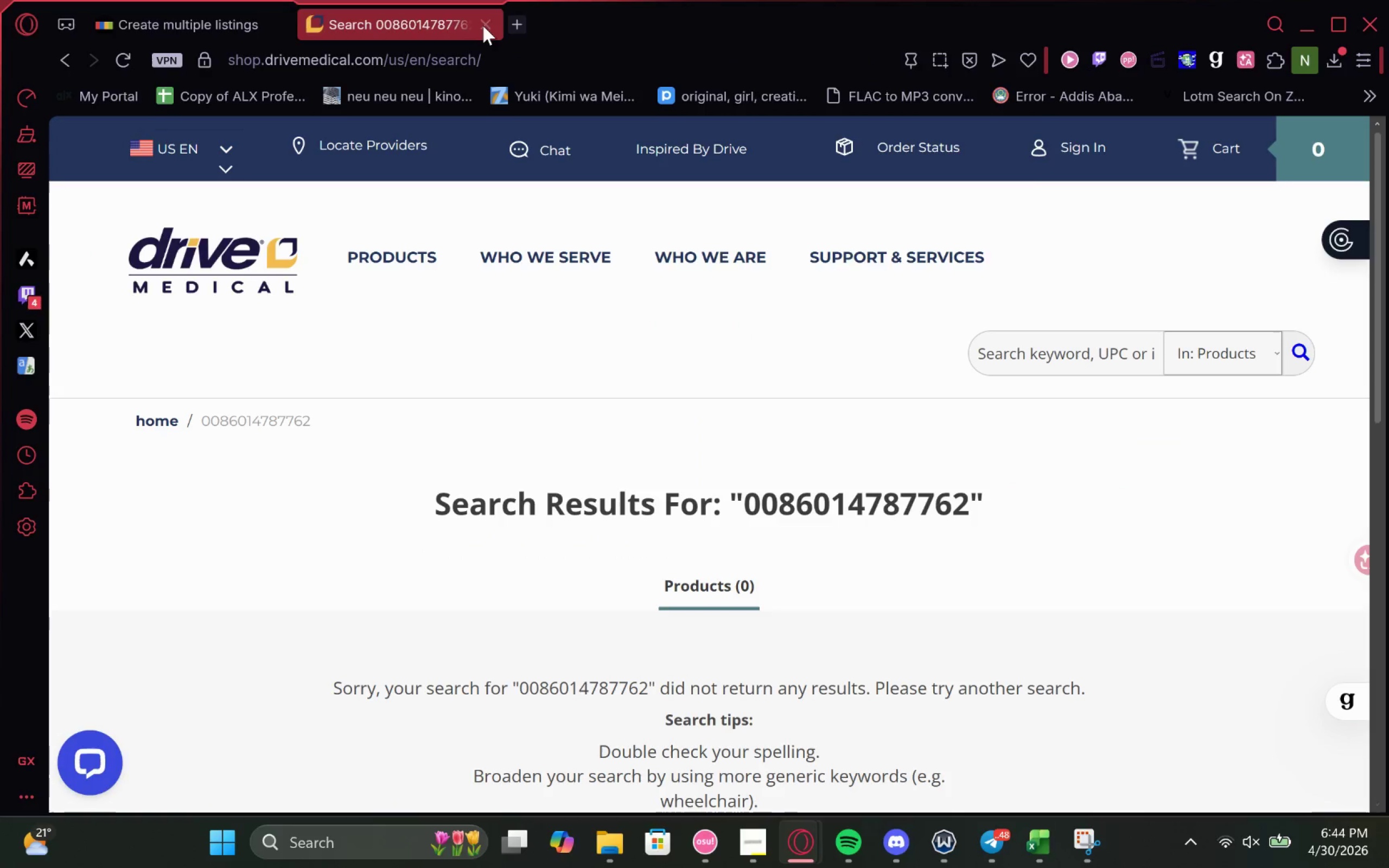 
left_click([483, 25])
 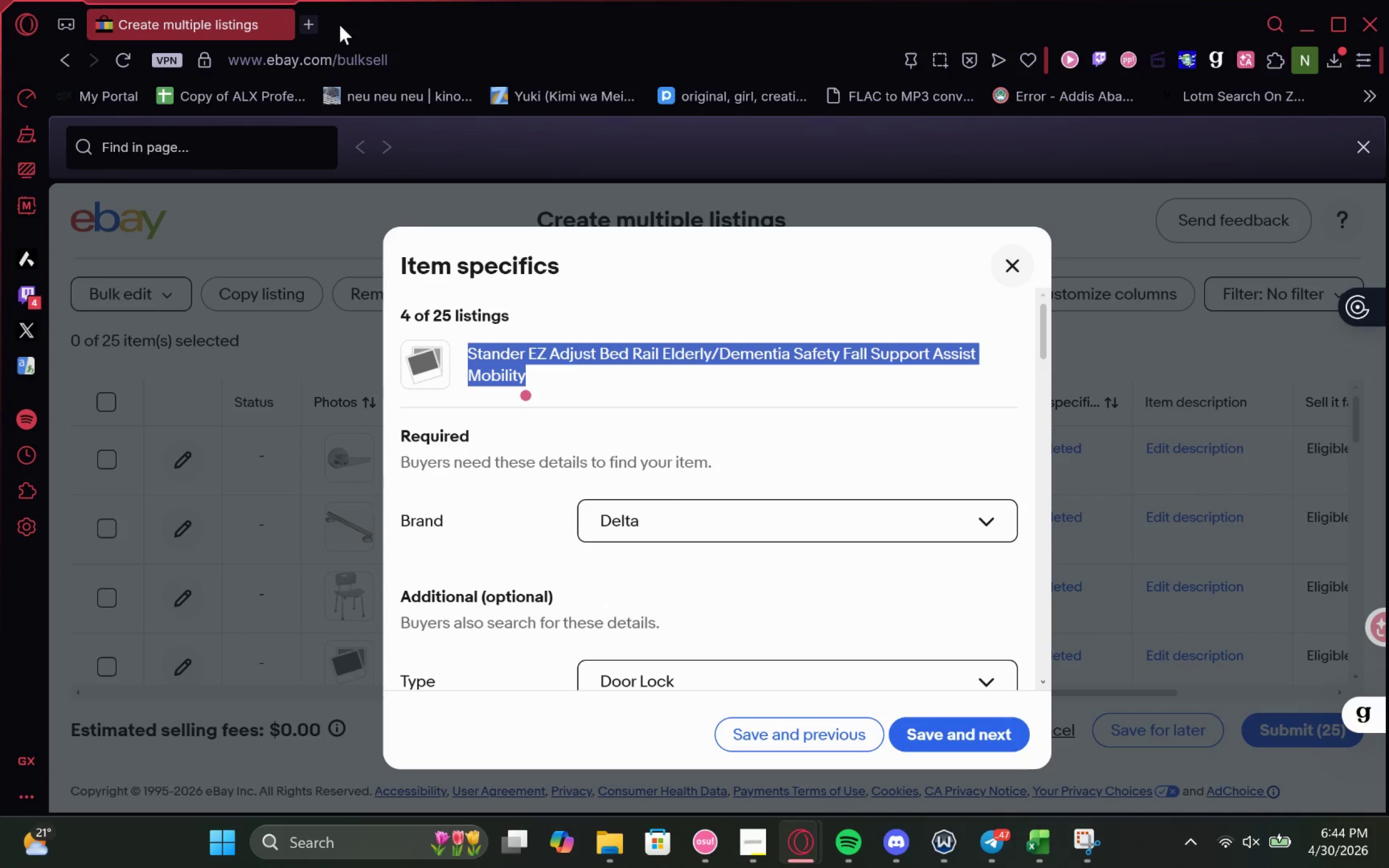 
left_click([313, 36])
 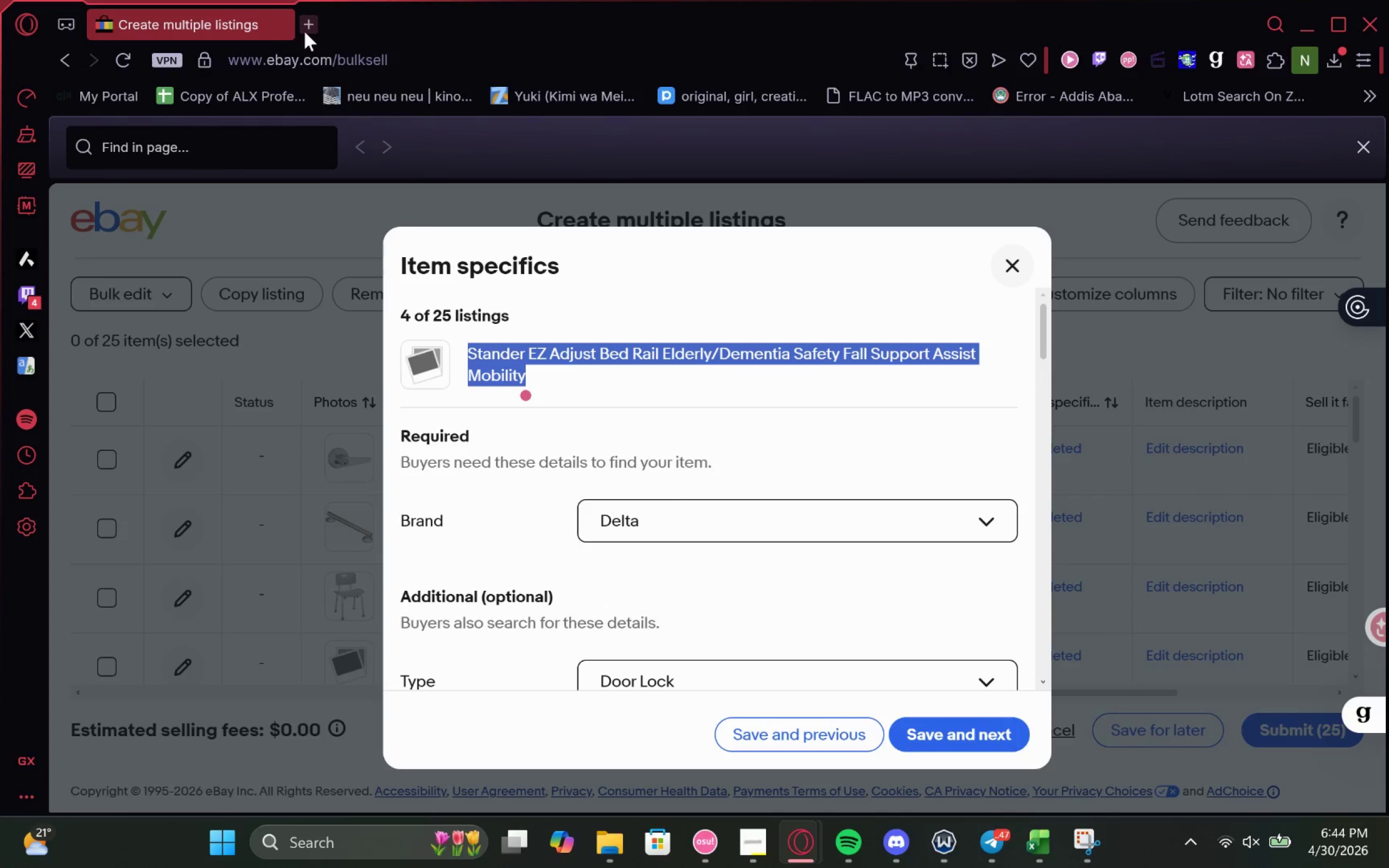 
left_click([320, 19])
 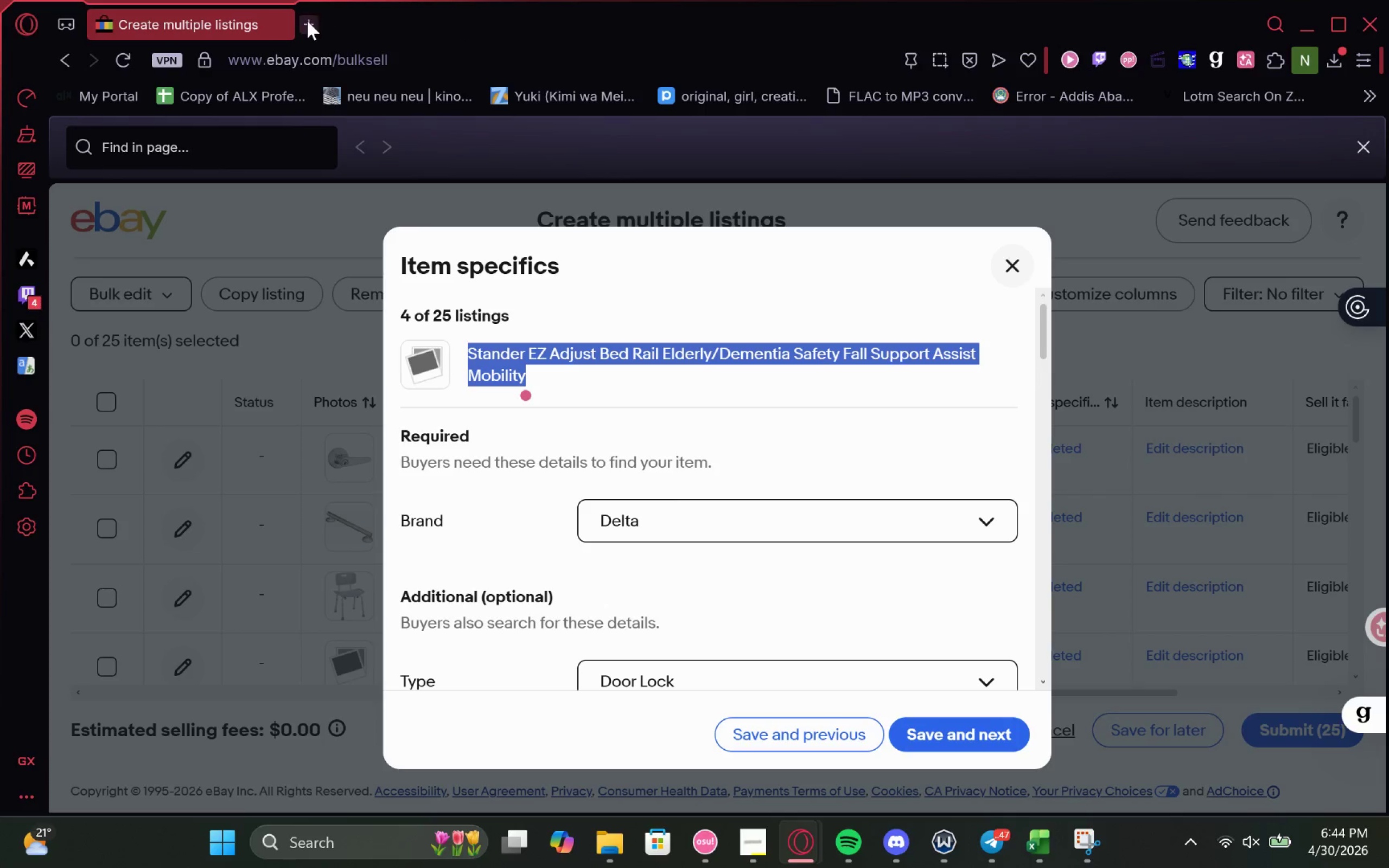 
left_click([307, 21])
 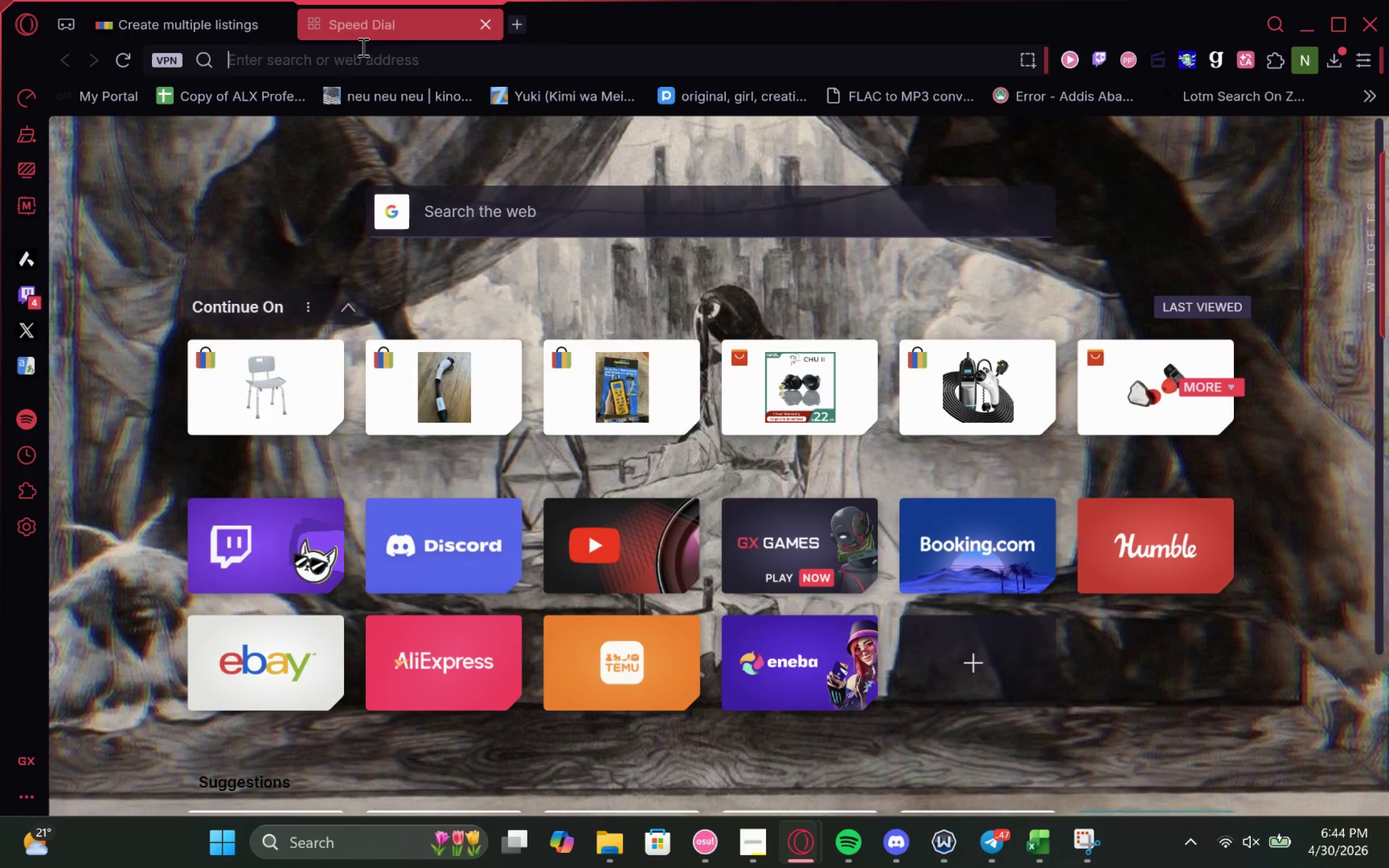 
key(Control+V)
 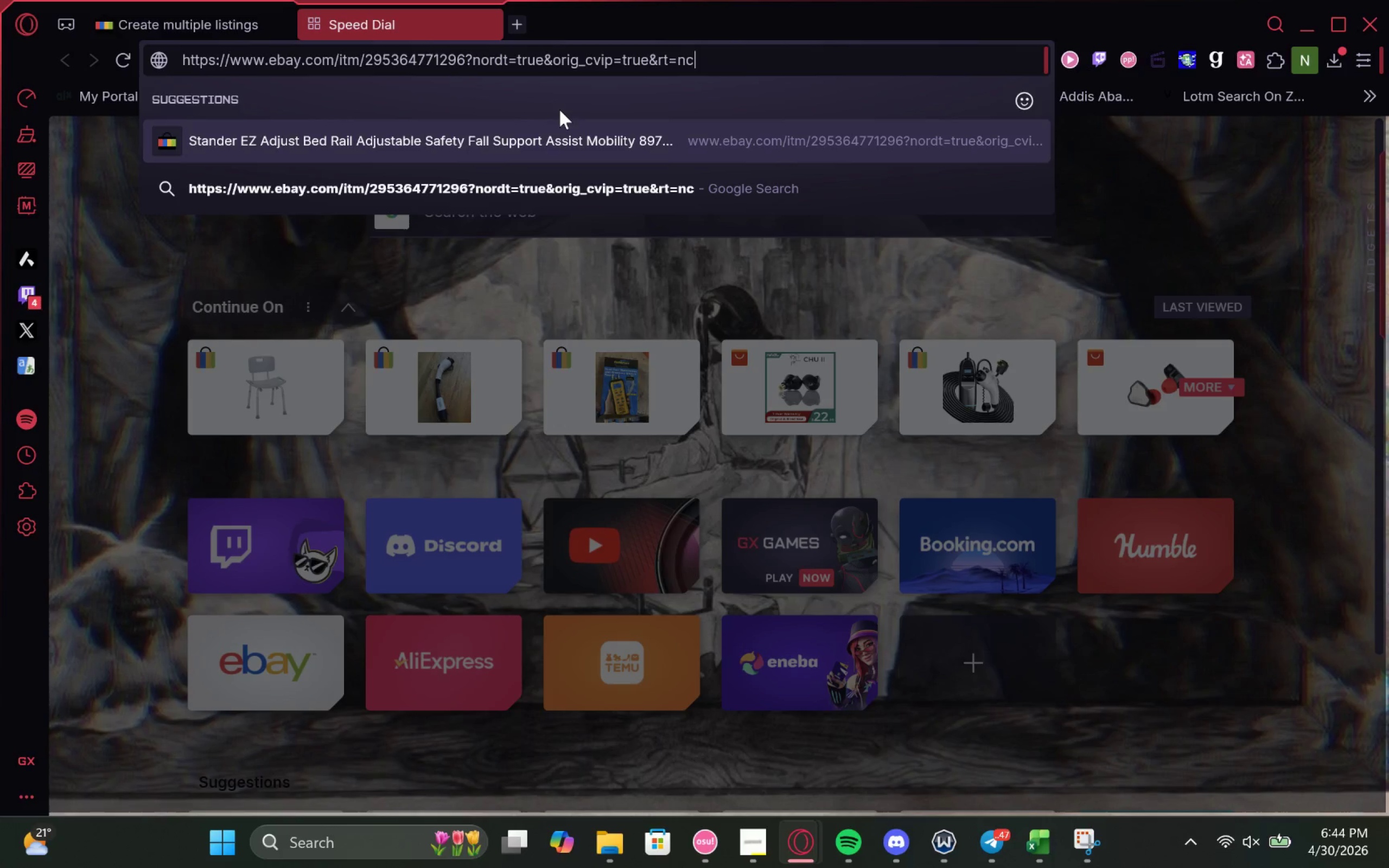 
key(Enter)
 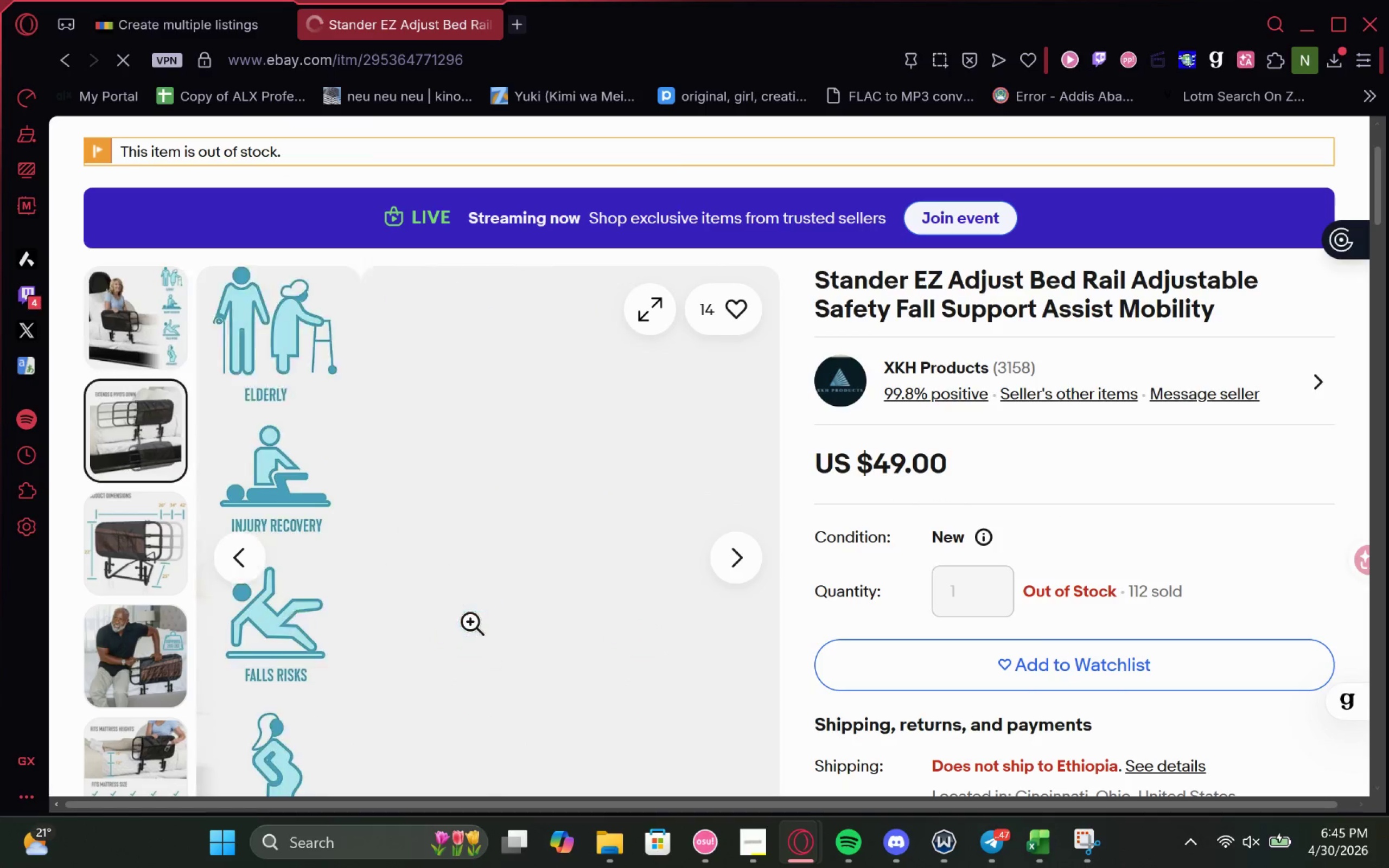 
wait(20.97)
 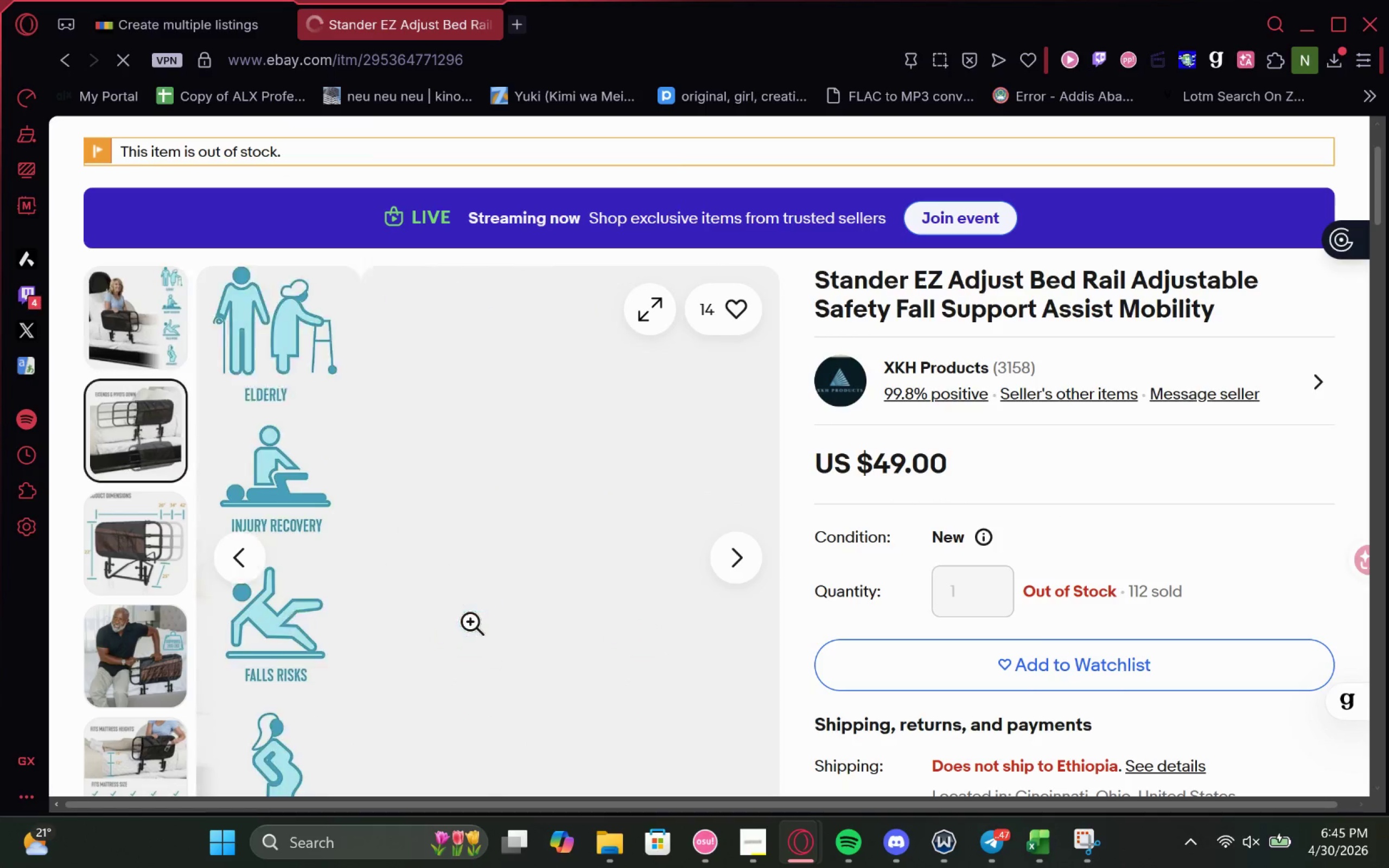 
left_click([521, 526])
 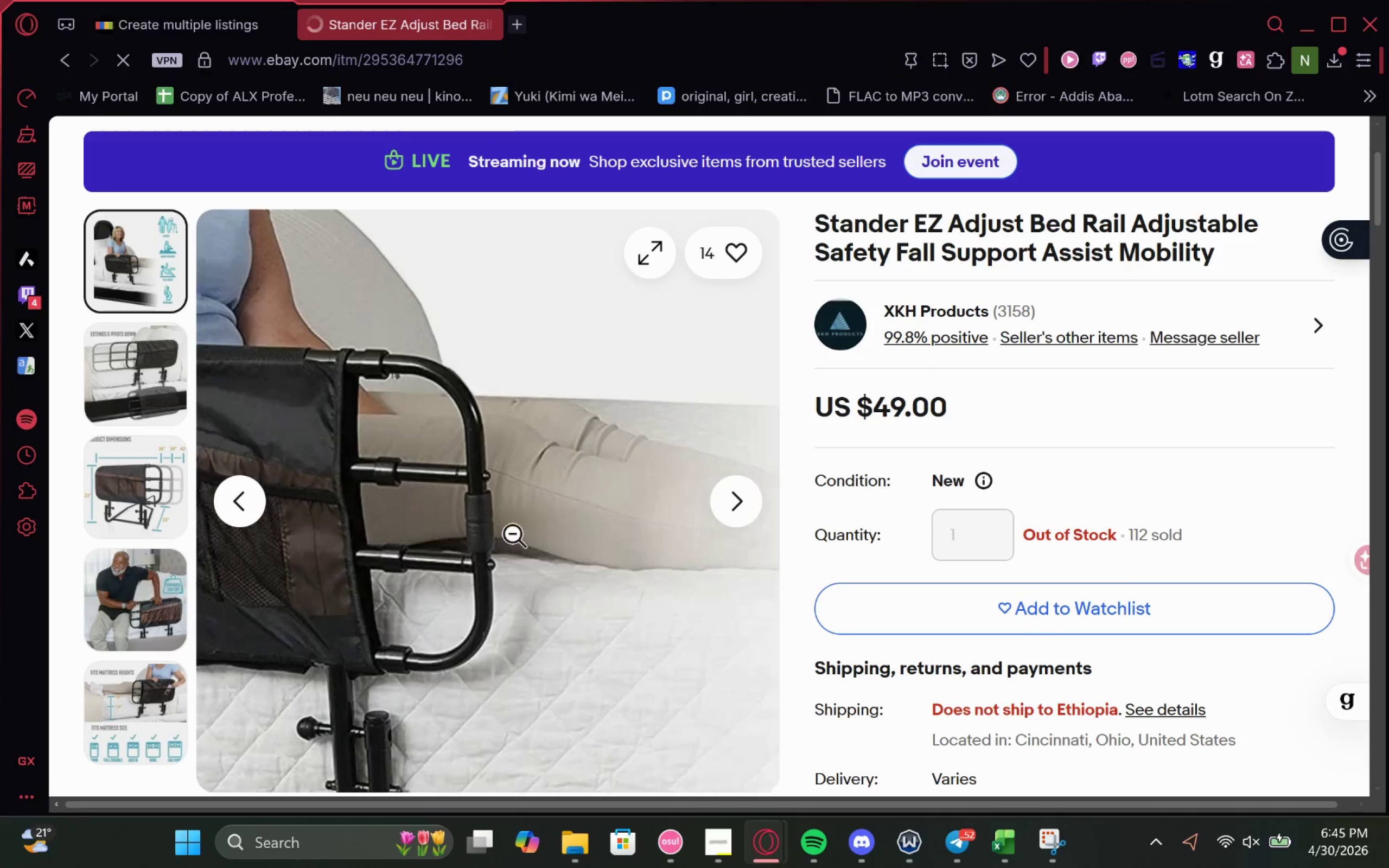 
left_click([496, 522])
 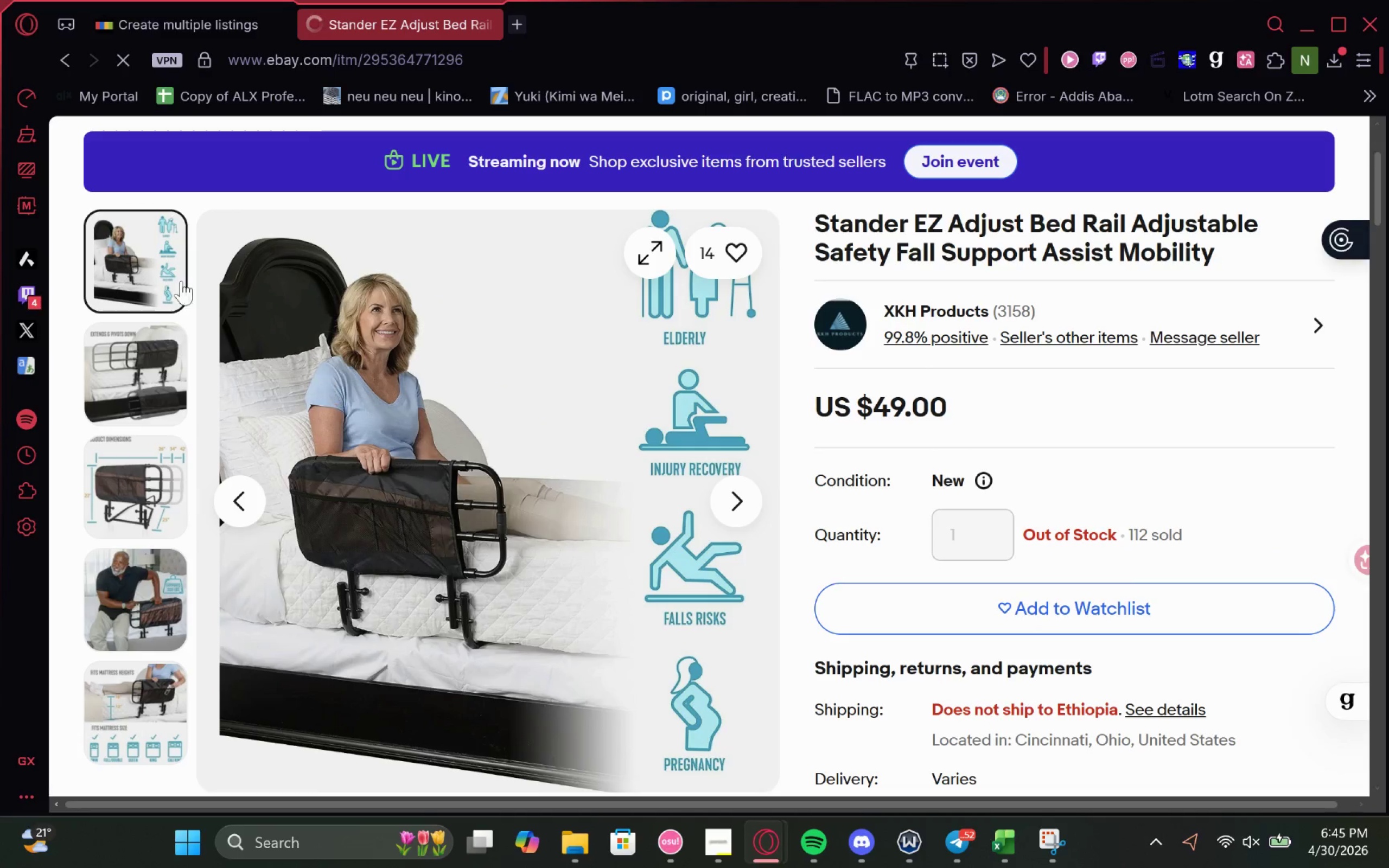 
left_click([151, 270])
 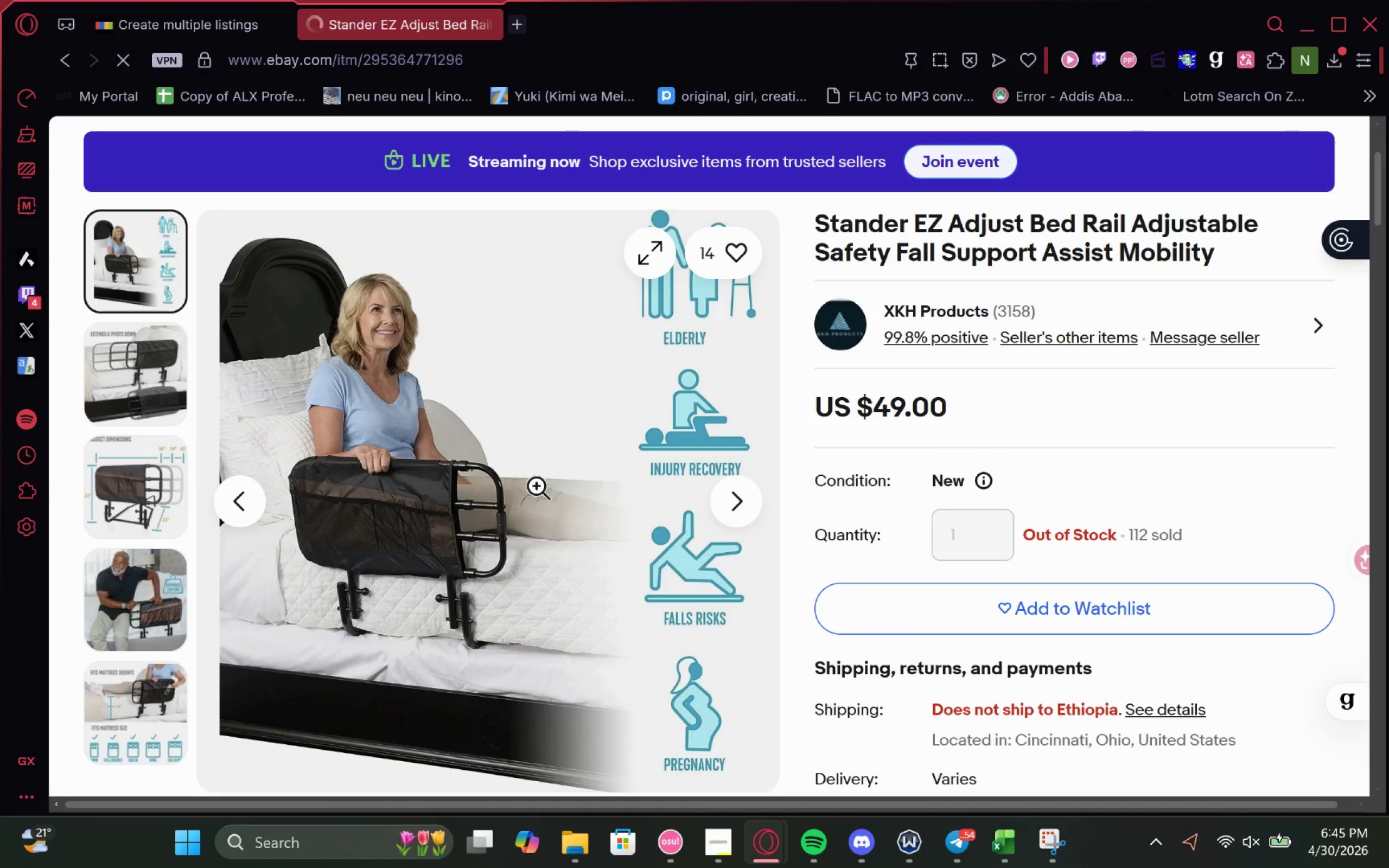 
right_click([520, 468])
 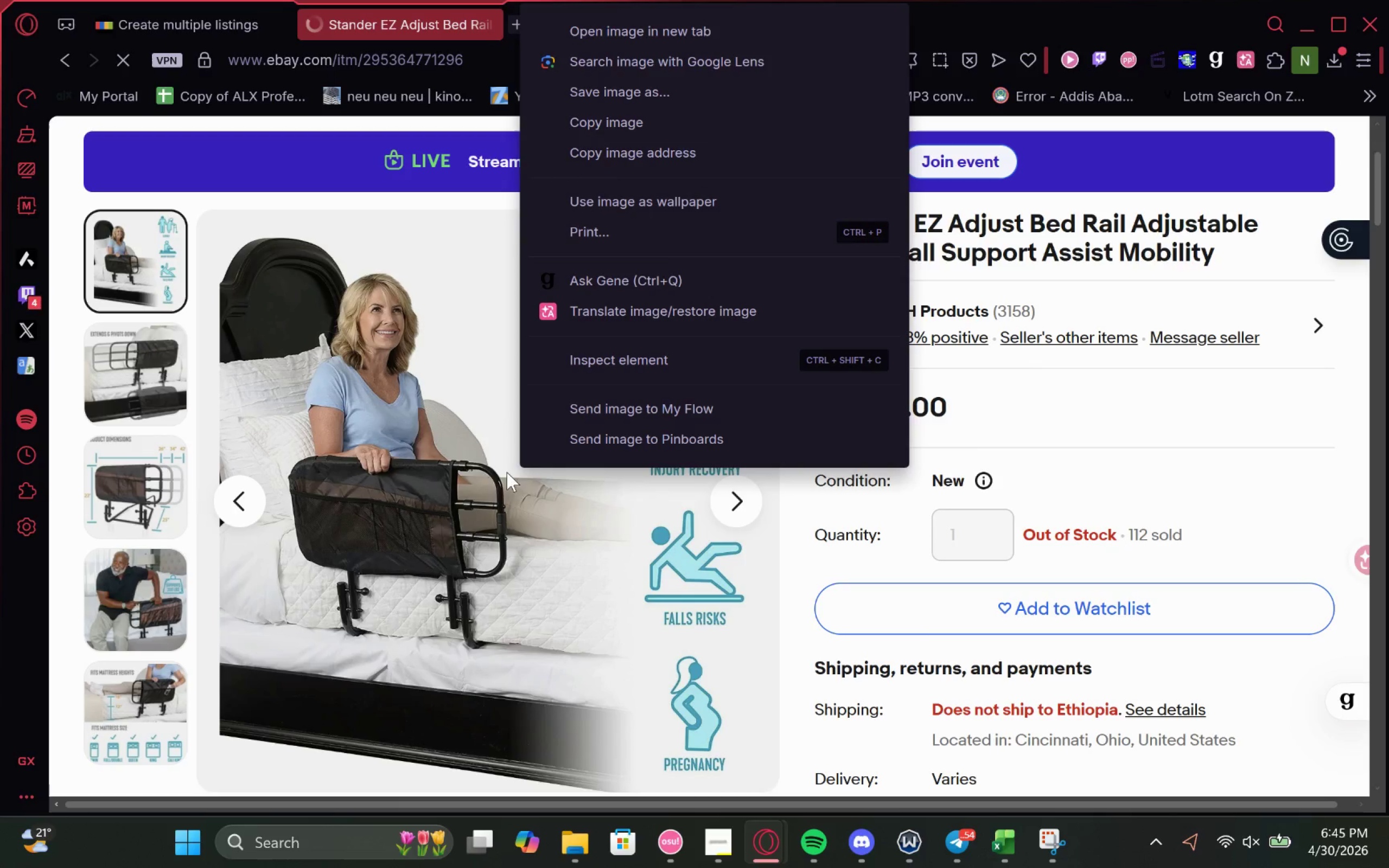 
left_click([479, 485])
 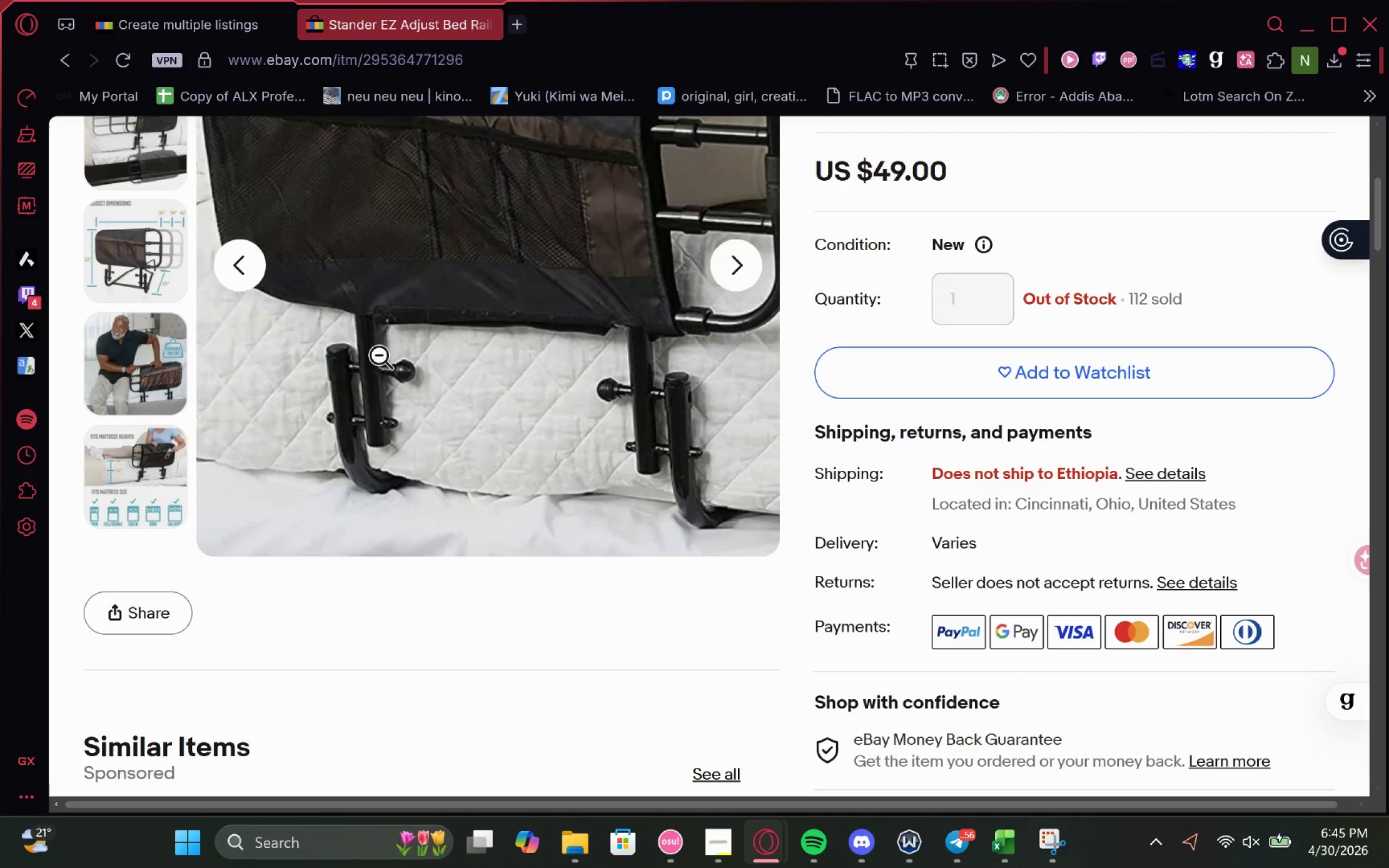 
double_click([397, 334])
 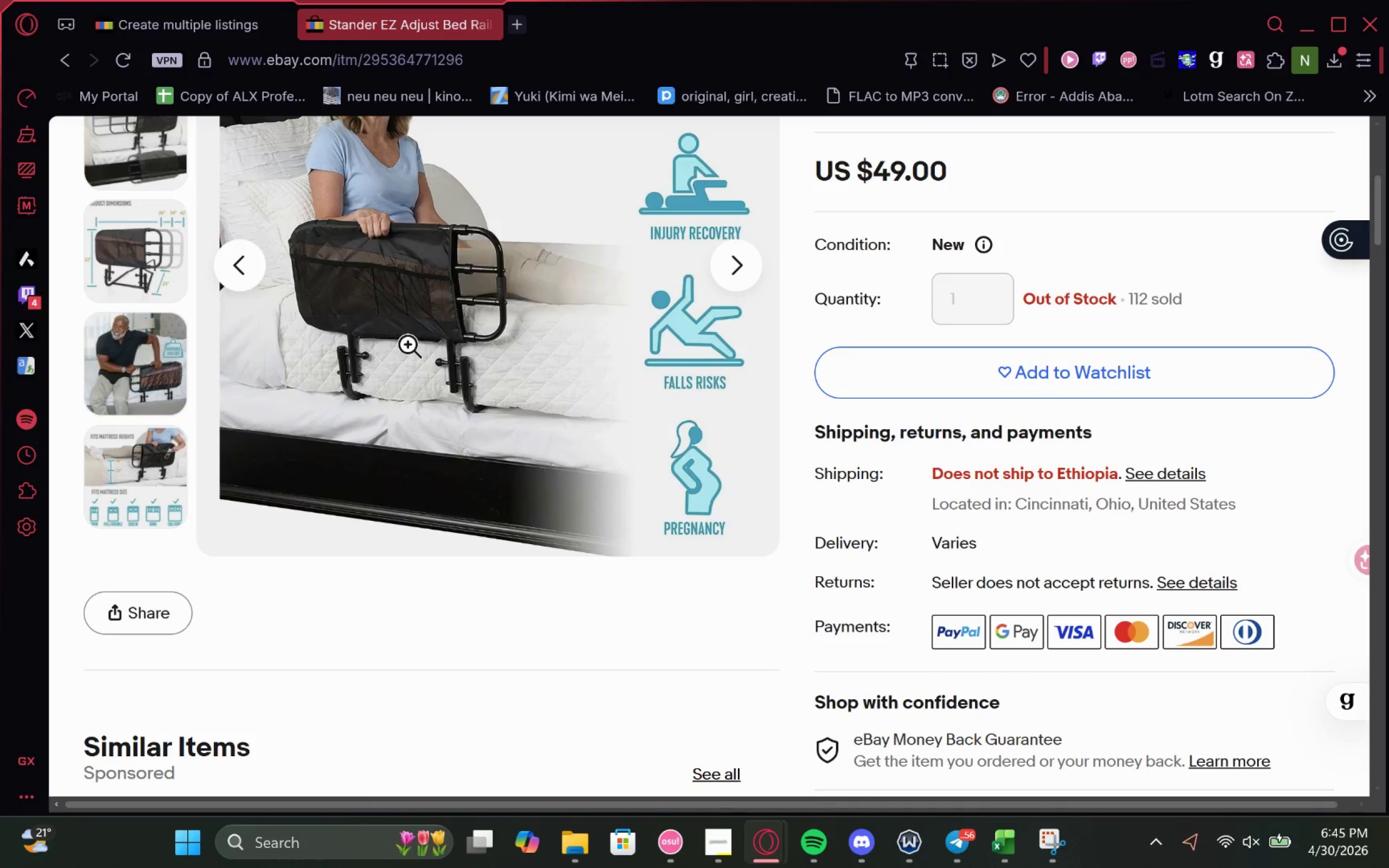 
triple_click([397, 334])
 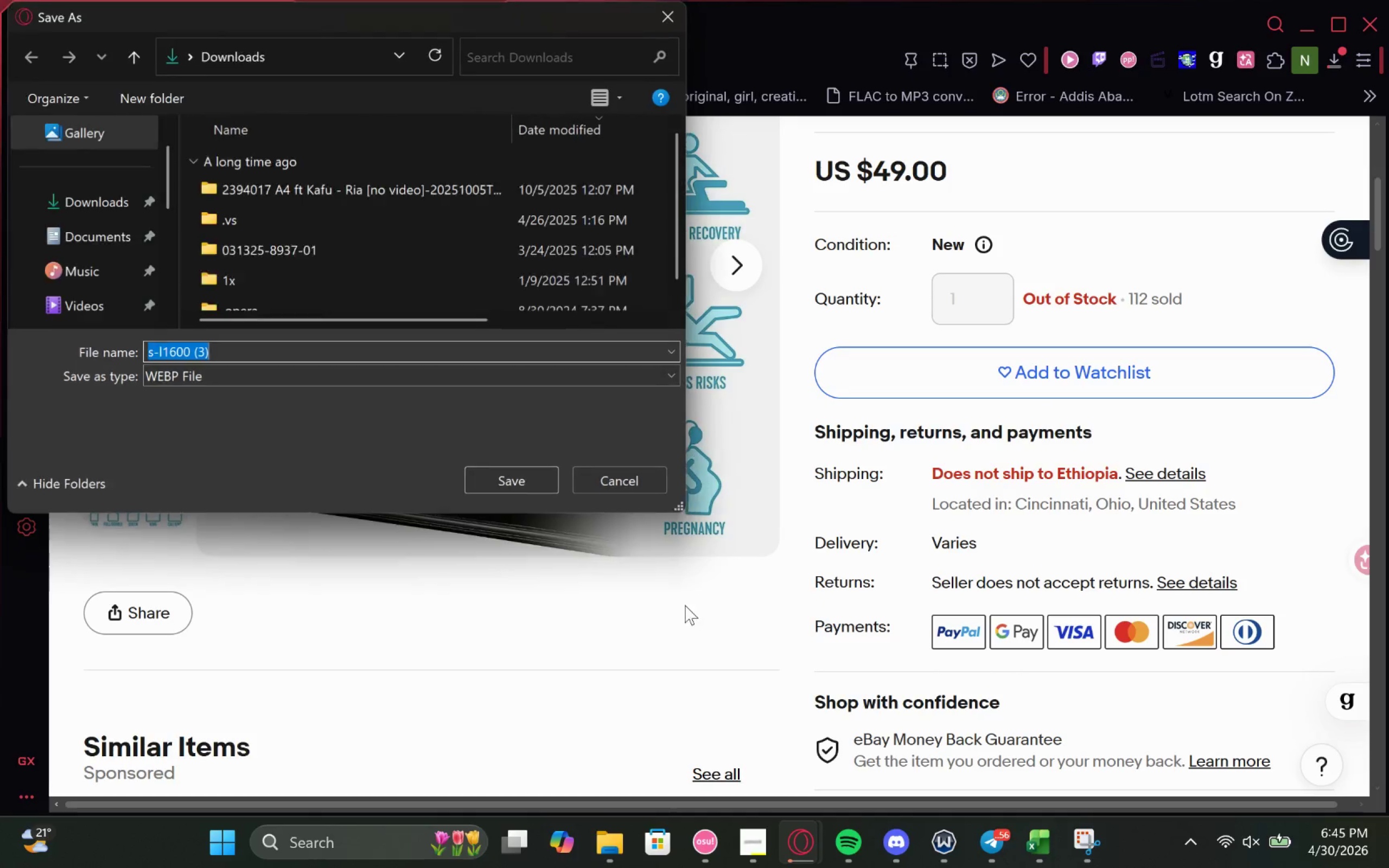 
wait(5.16)
 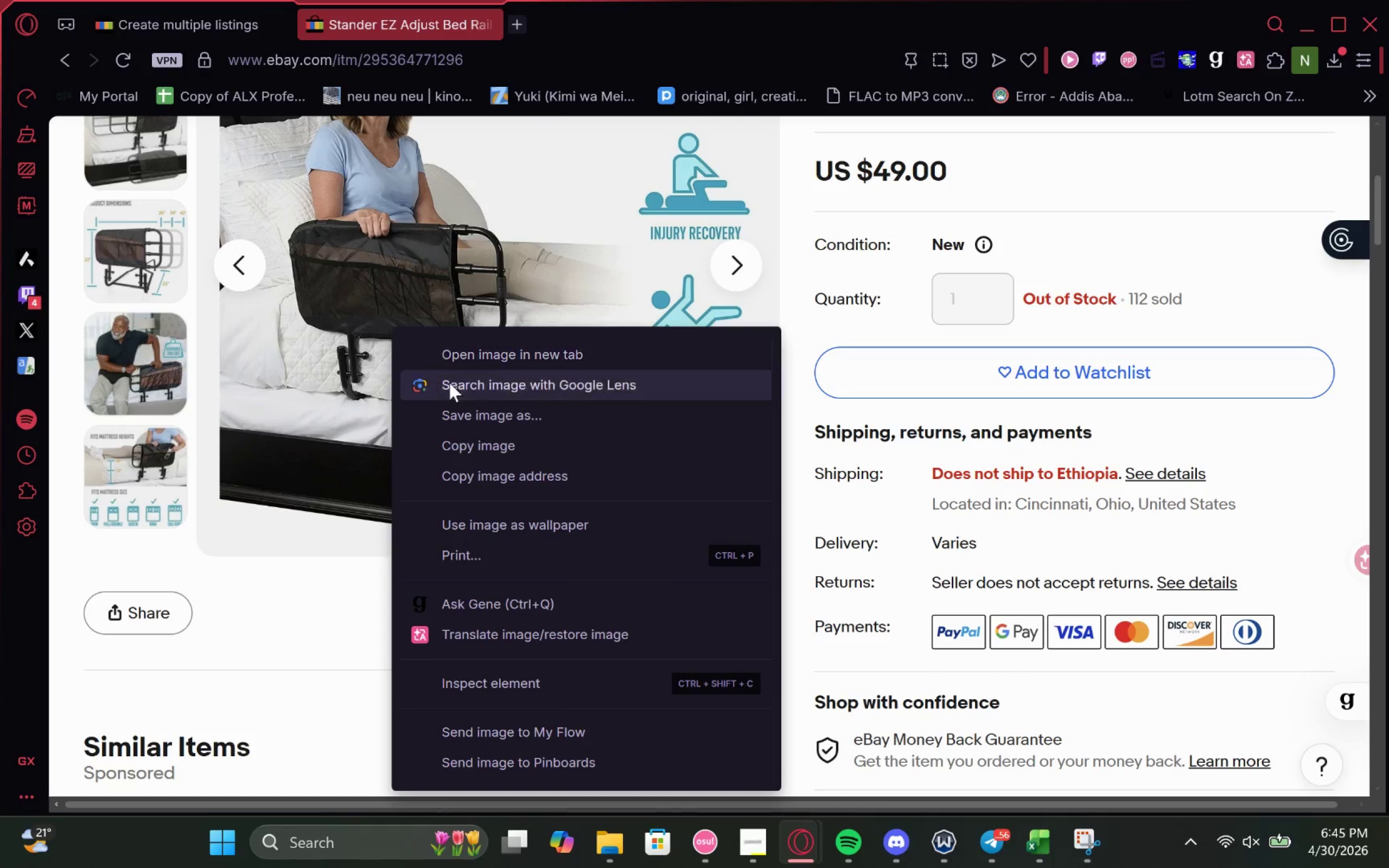 
left_click([514, 487])
 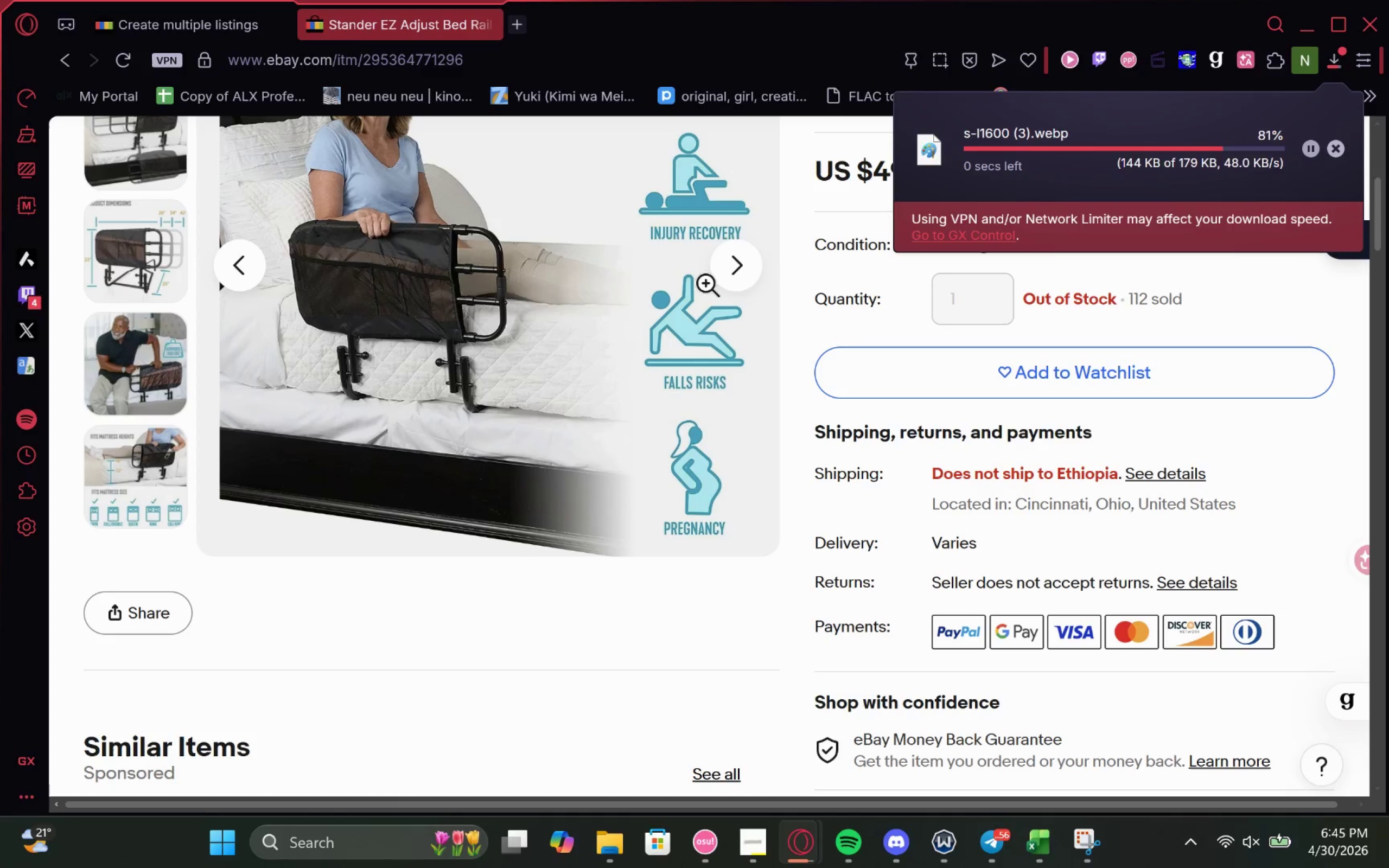 
left_click([719, 259])
 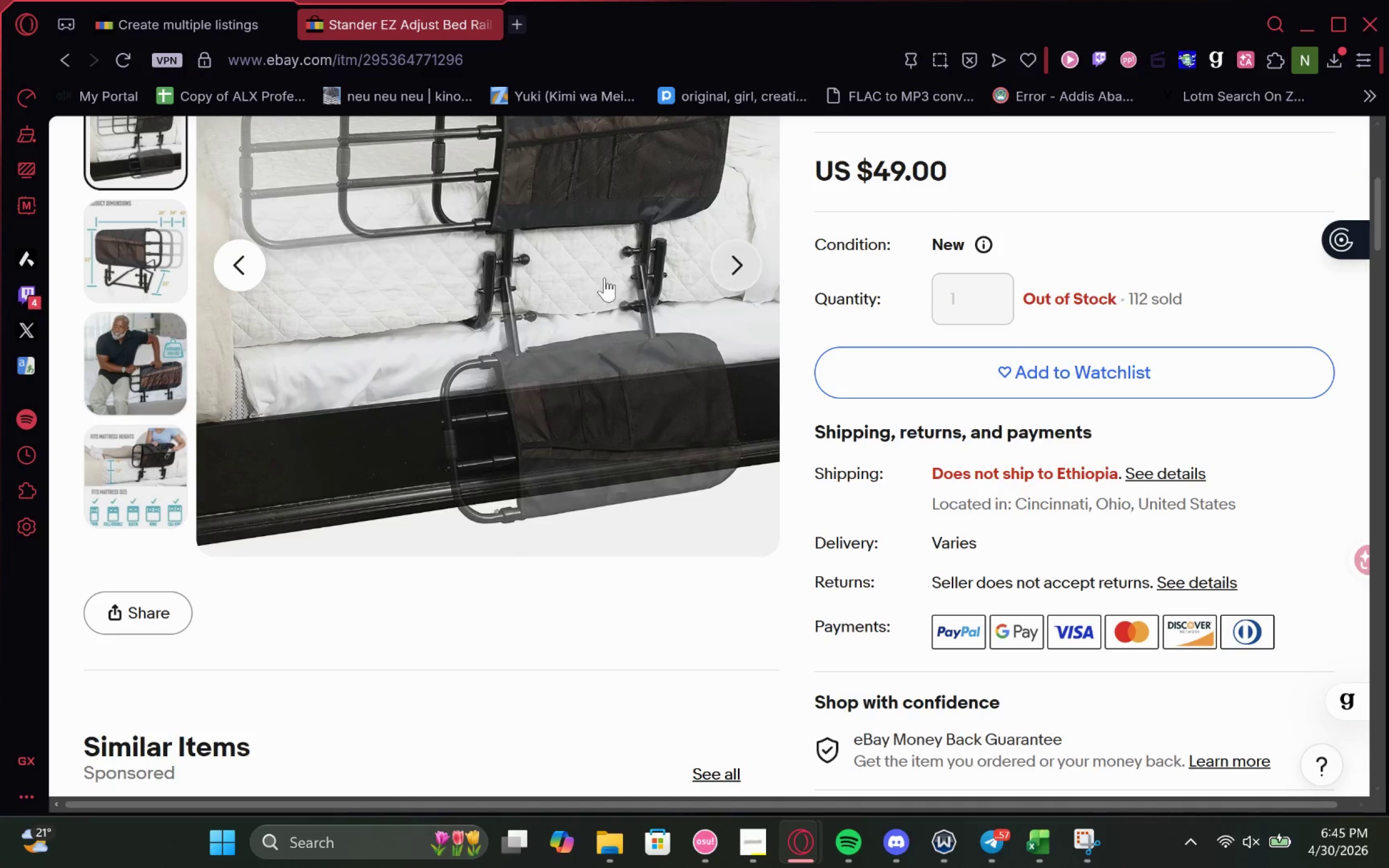 
right_click([482, 290])
 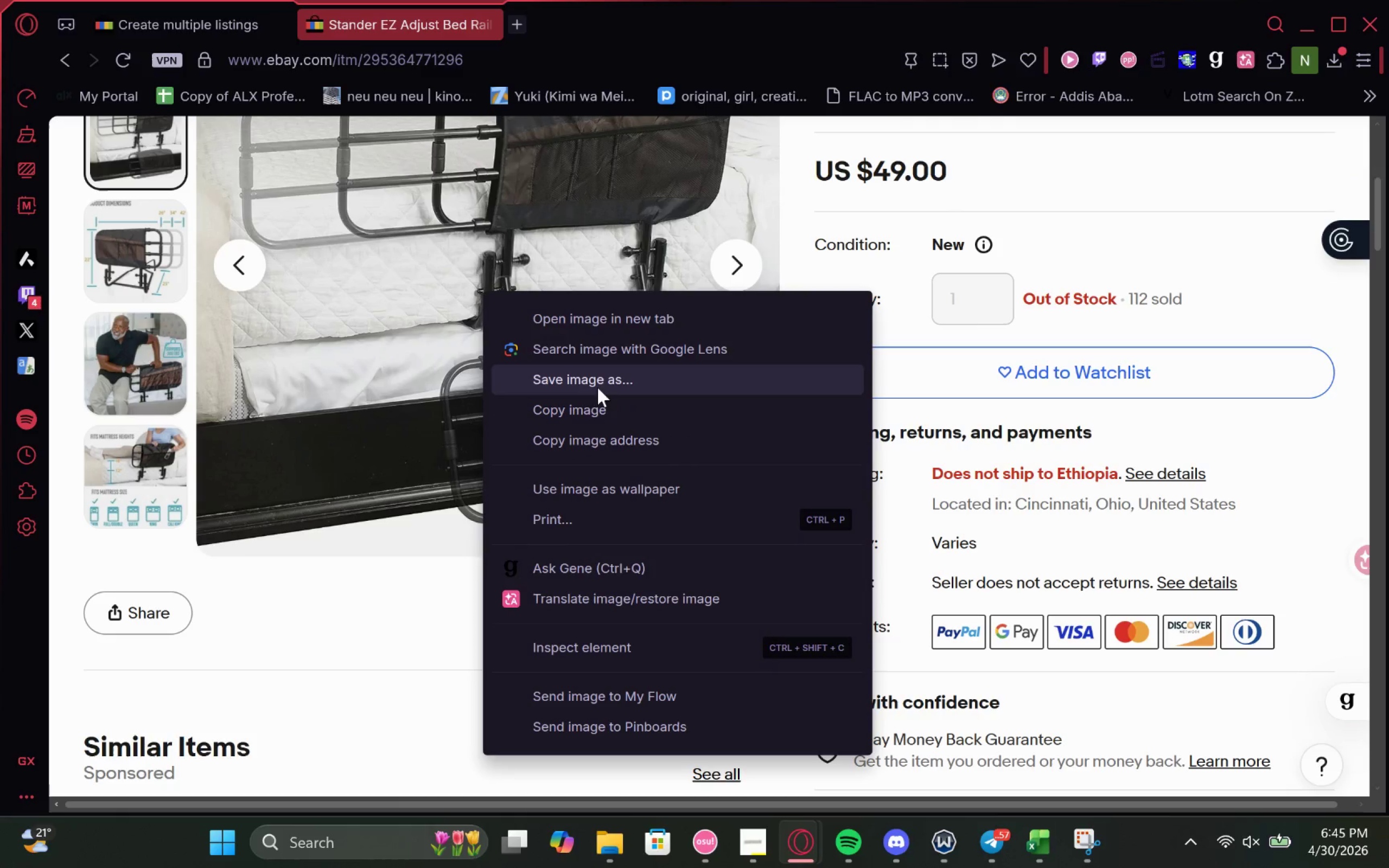 
left_click([597, 385])
 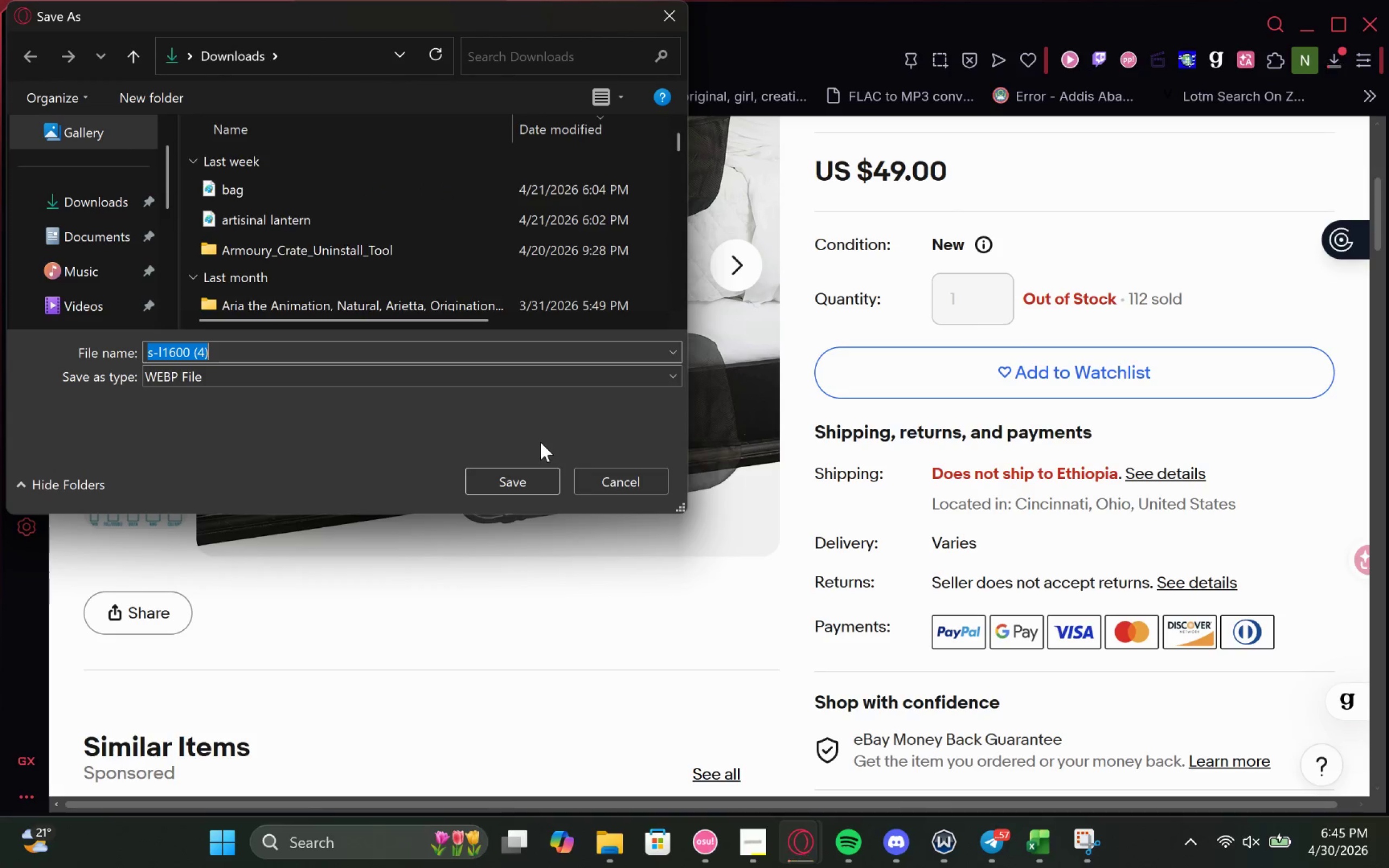 
left_click_drag(start_coordinate=[530, 476], to_coordinate=[525, 476])
 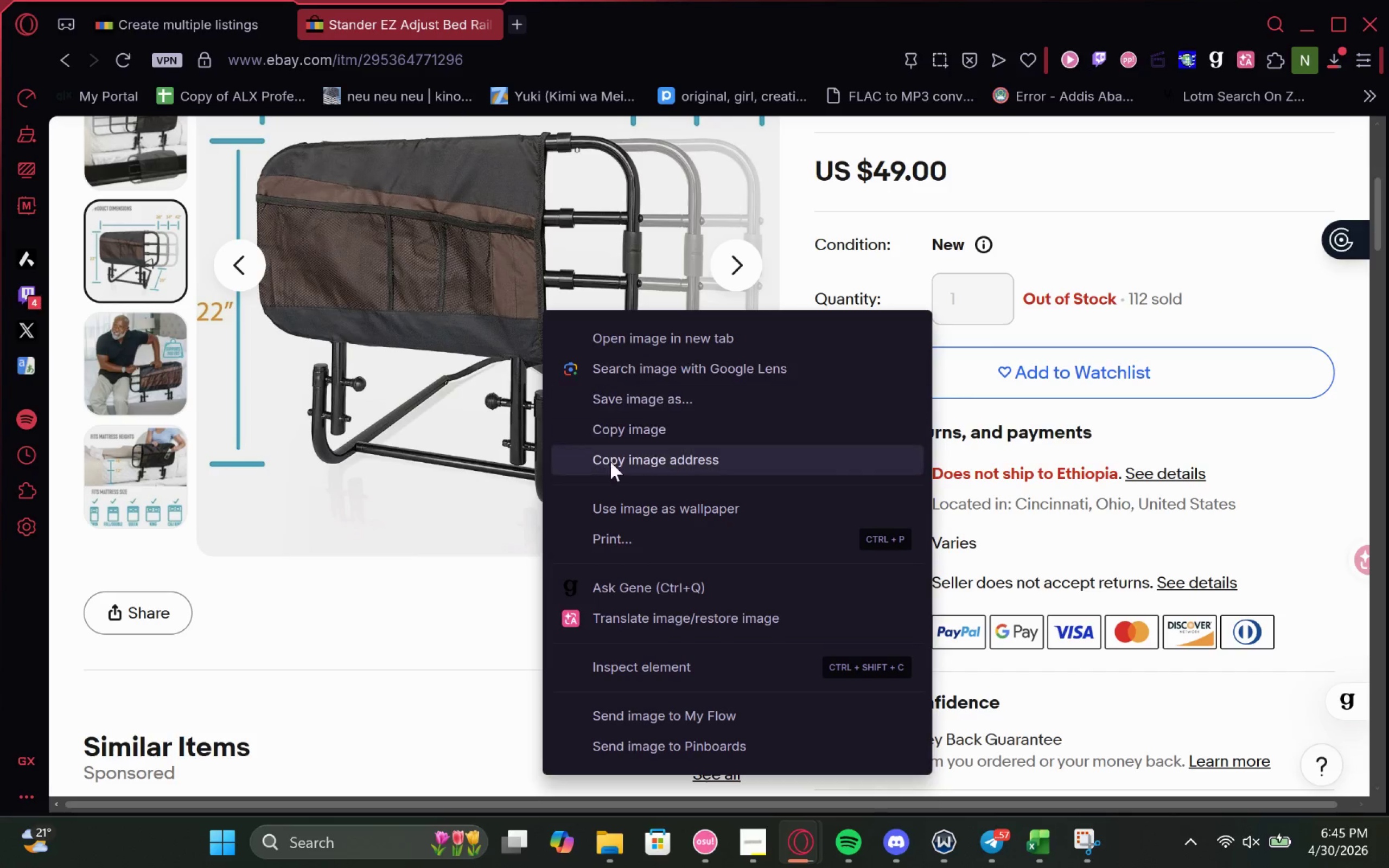 
left_click([646, 392])
 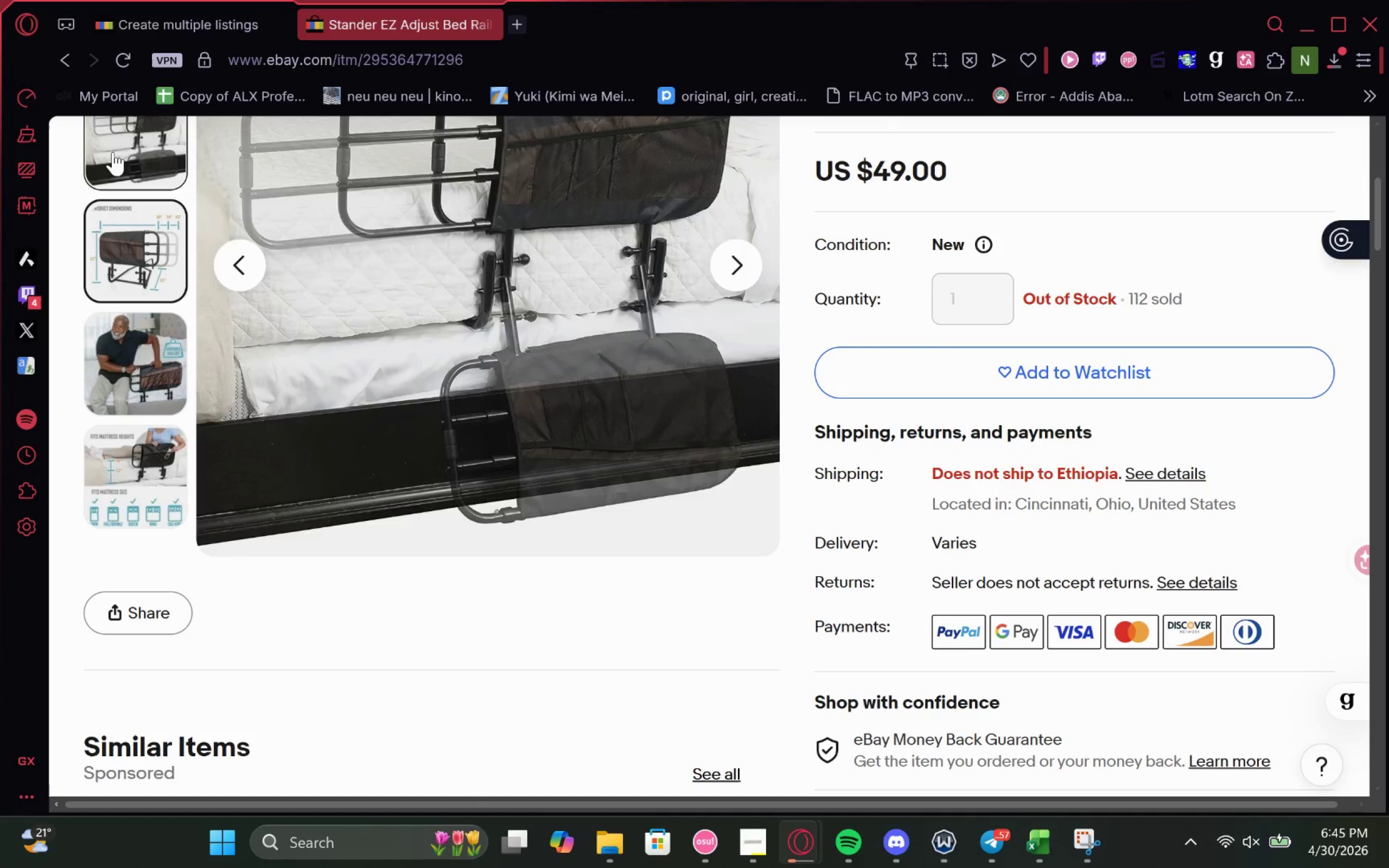 
left_click([150, 18])
 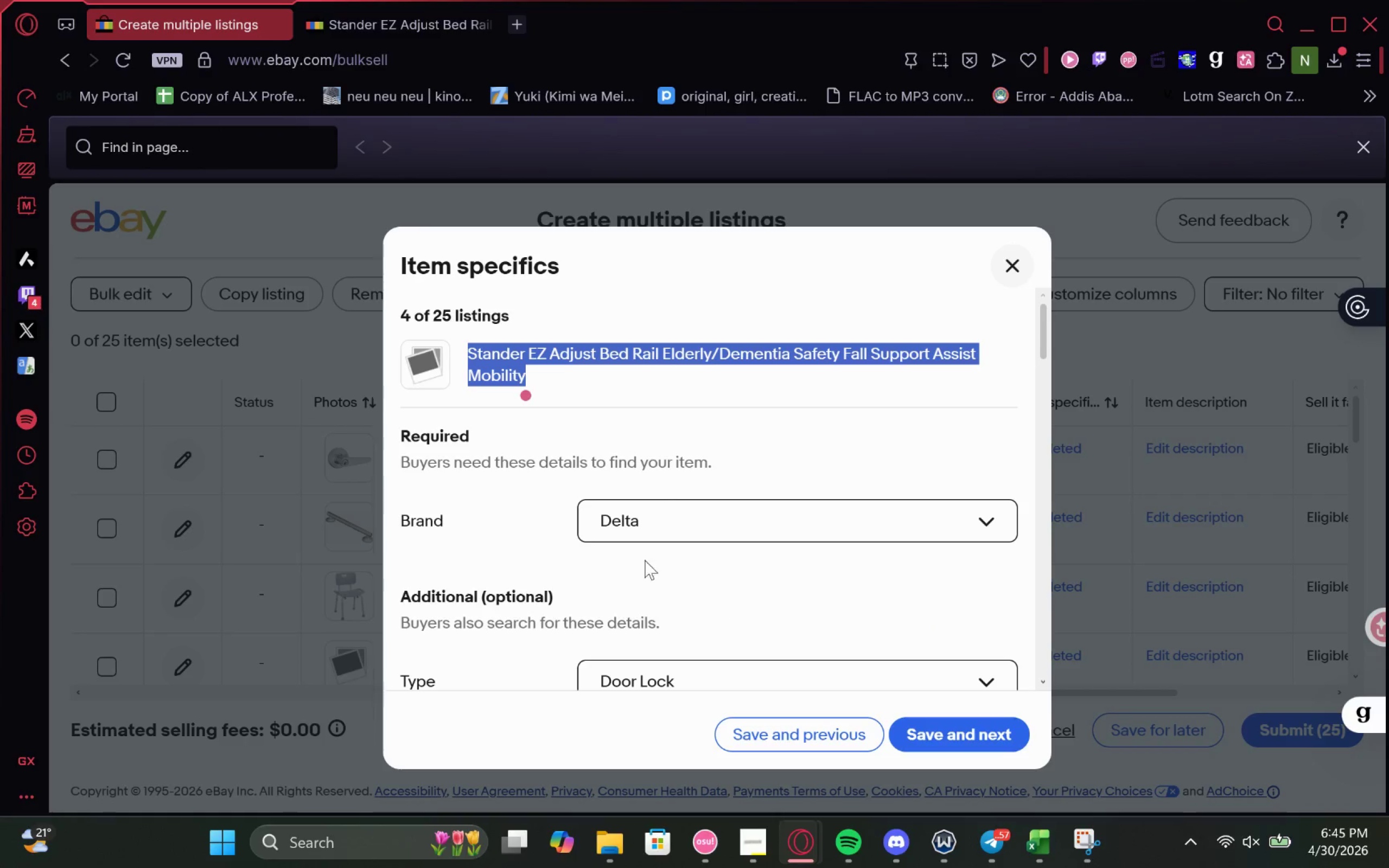 
left_click([687, 524])
 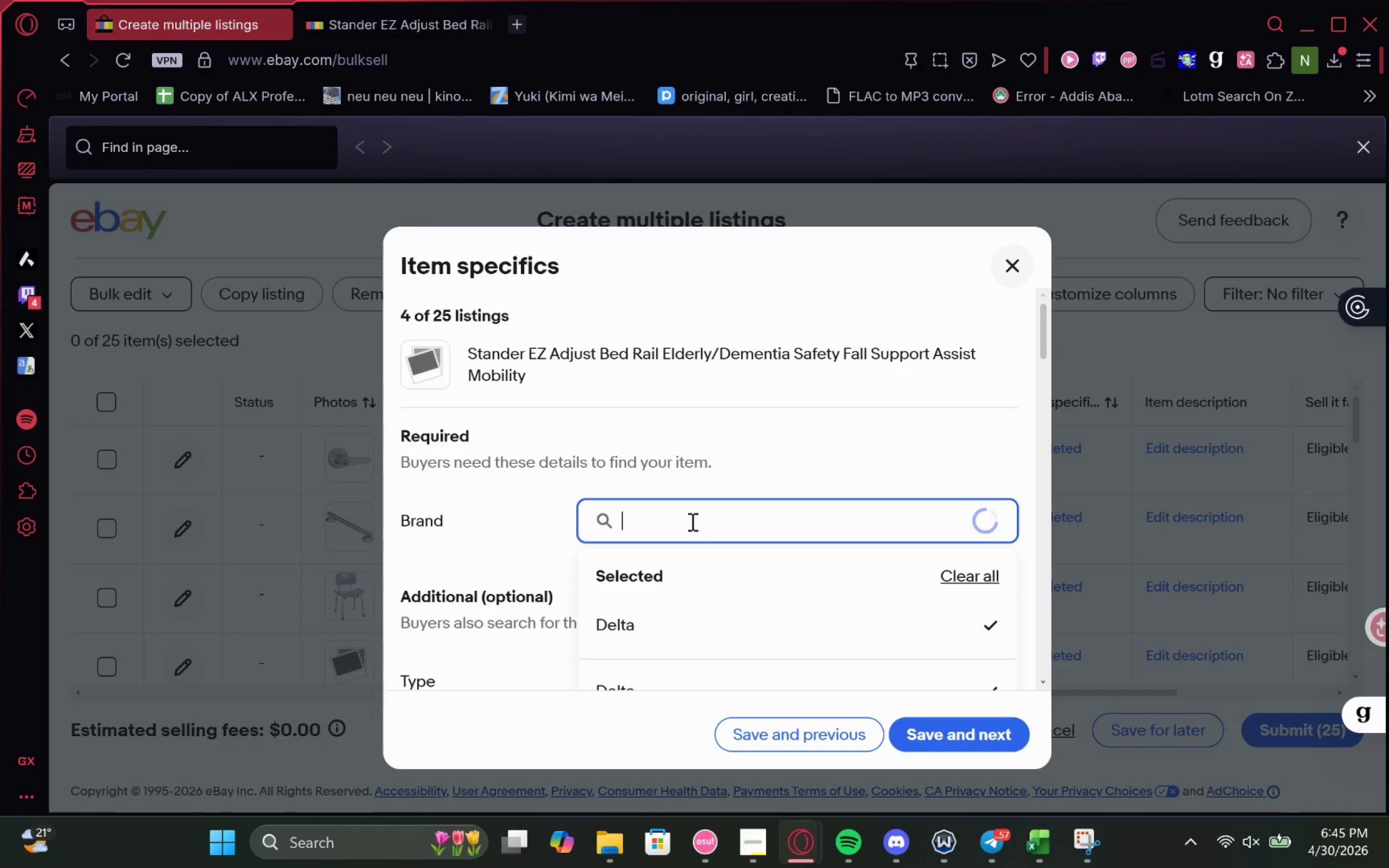 
type(stander)
 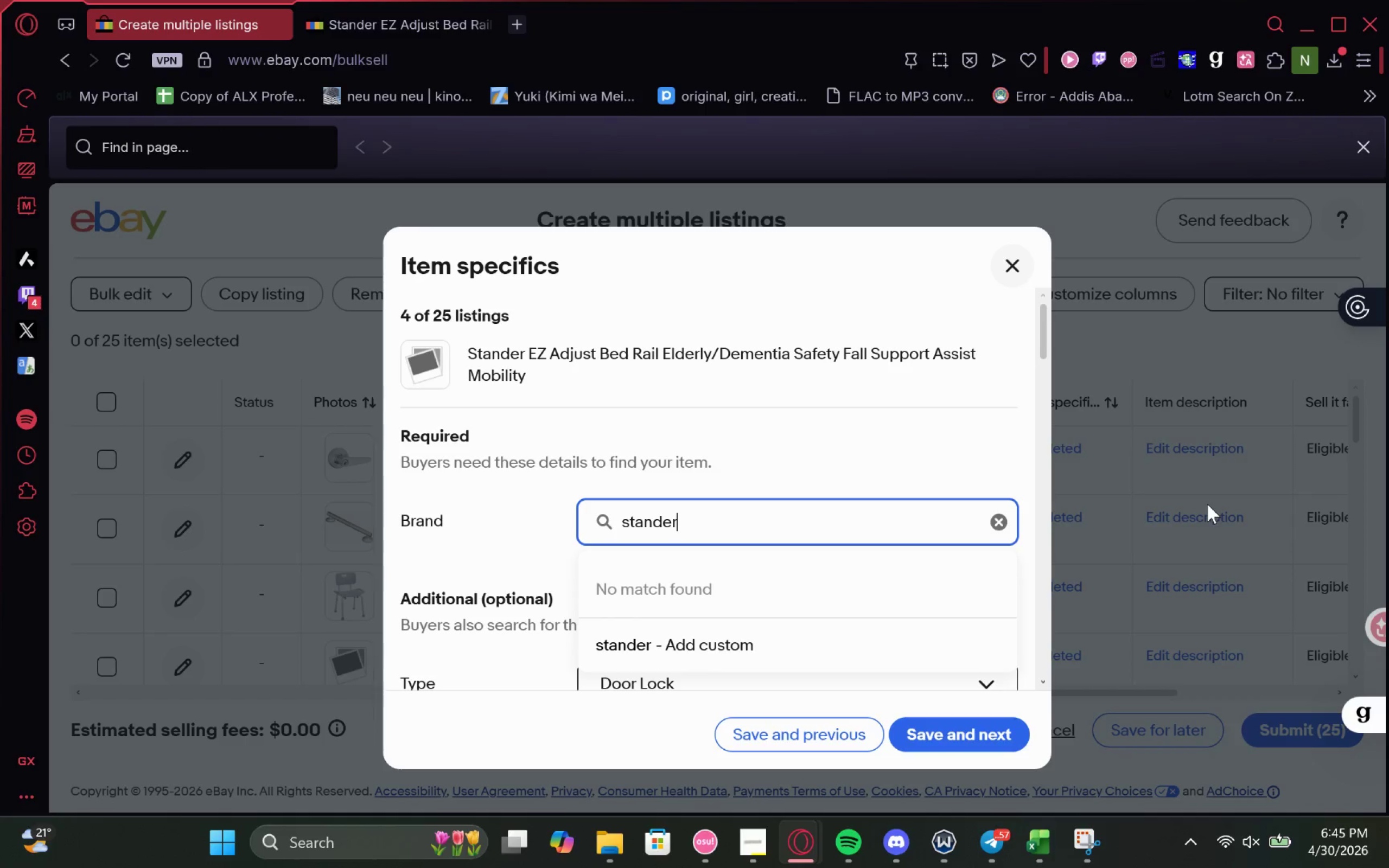 
hold_key(key=ArrowLeft, duration=0.91)
 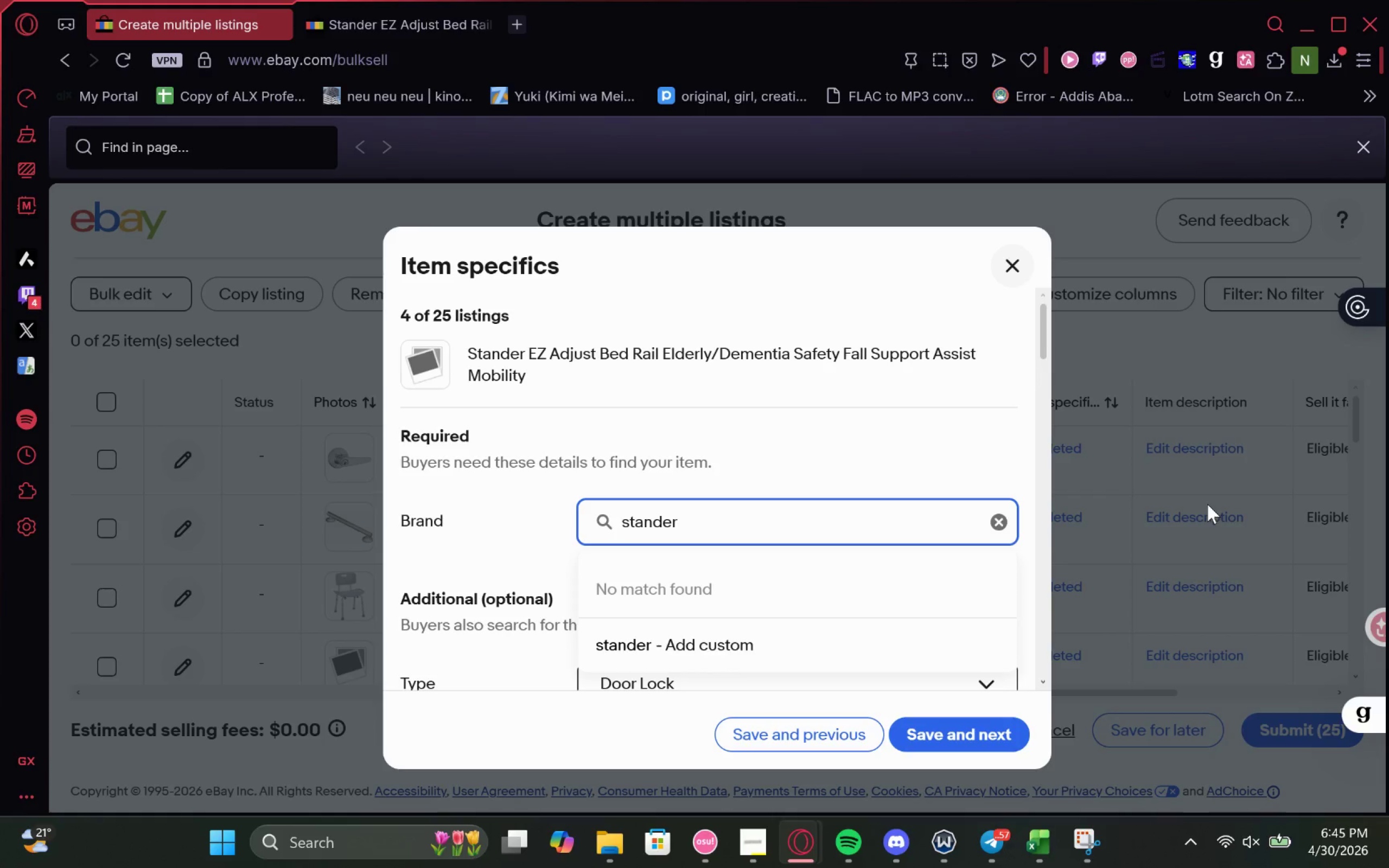 
key(Delete)
 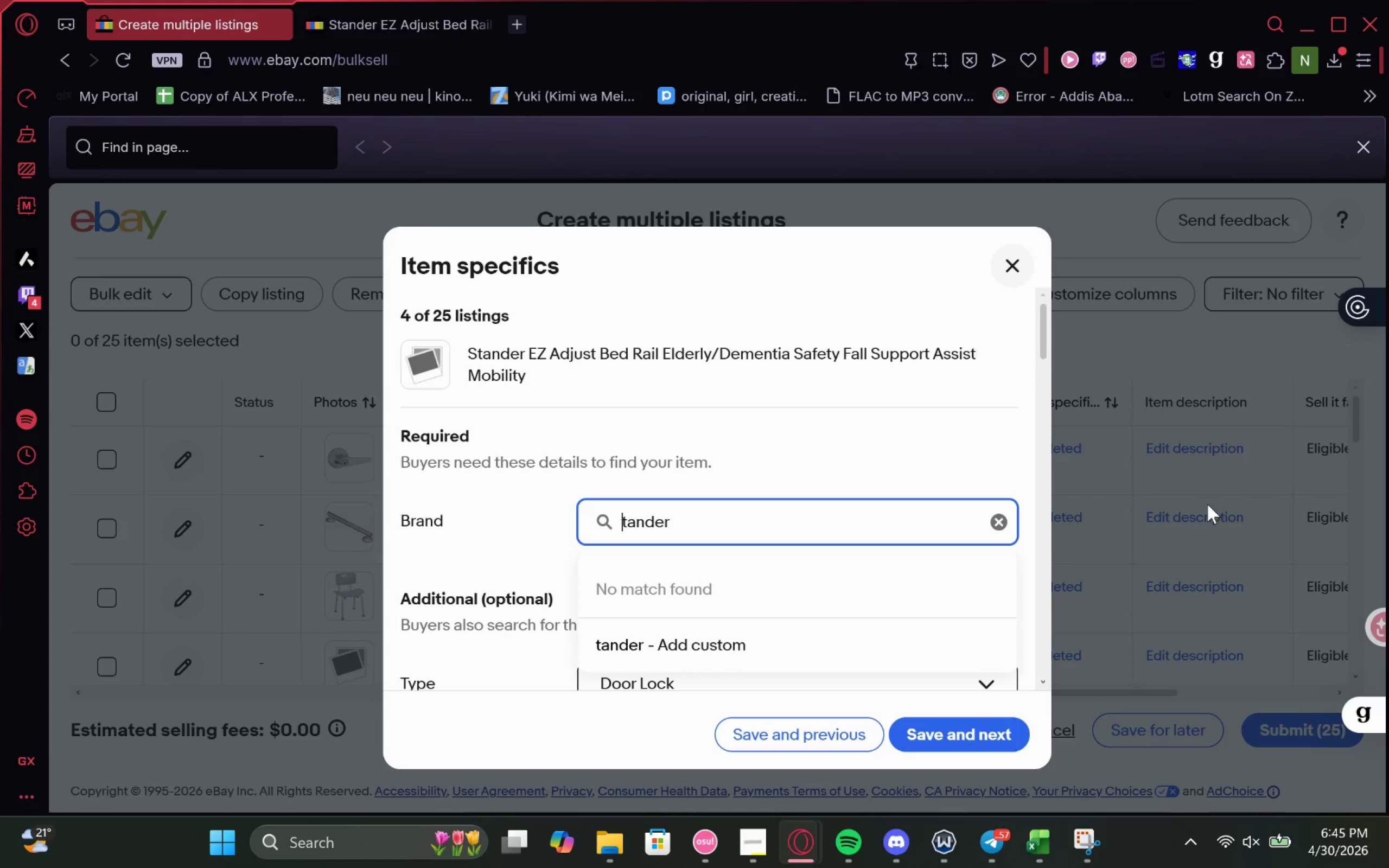 
key(Shift+S)
 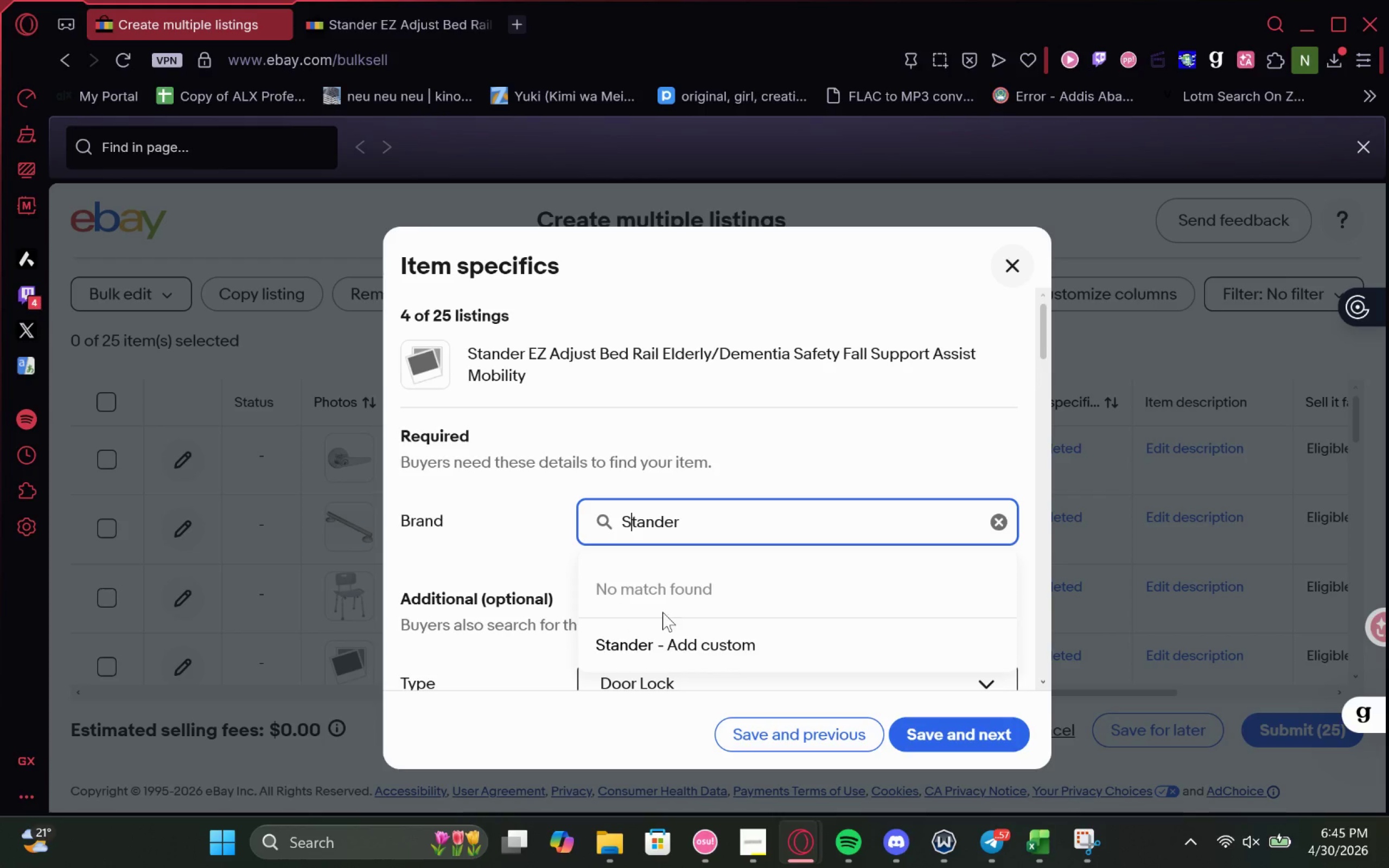 
left_click([672, 630])
 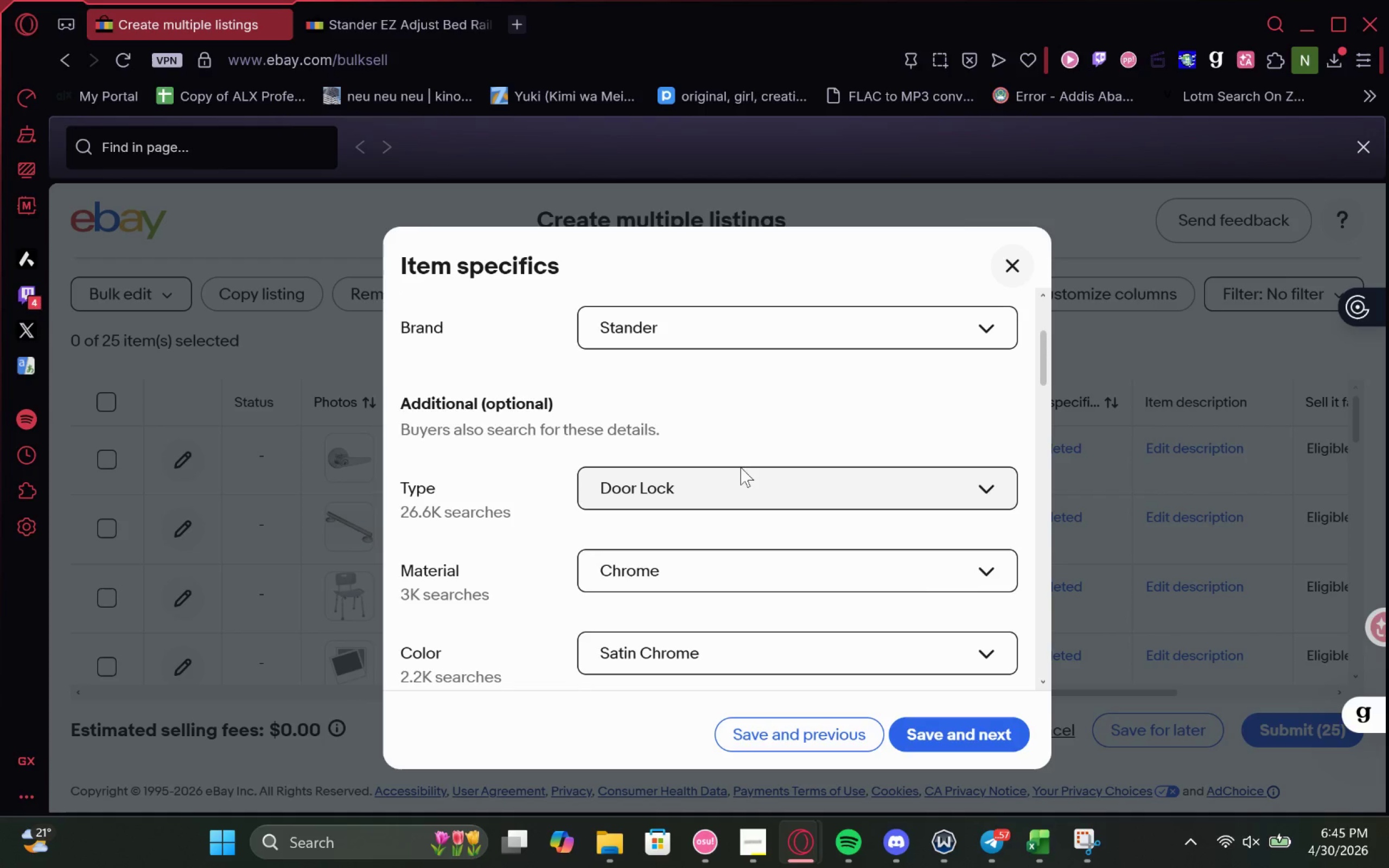 
left_click([739, 469])
 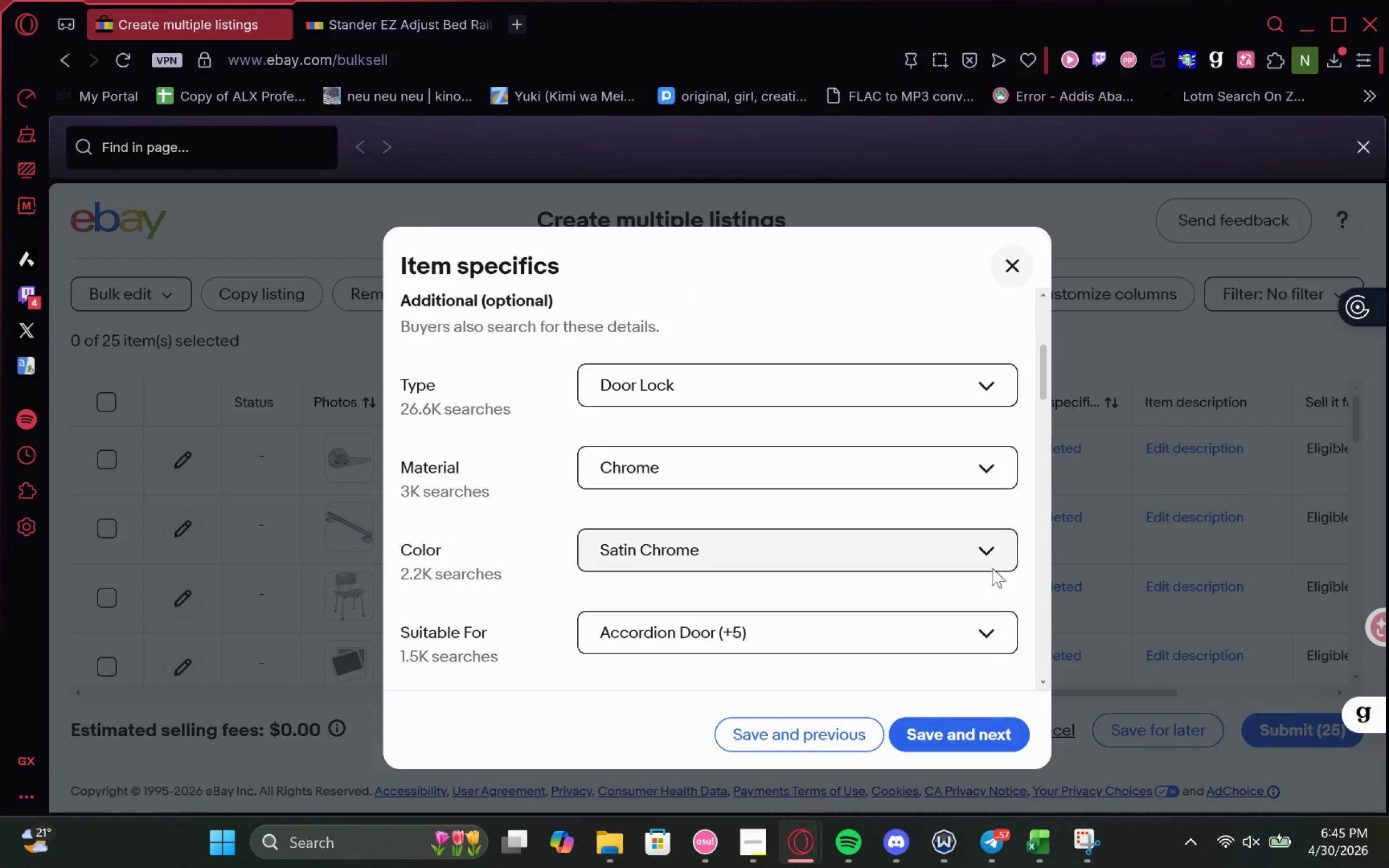 
left_click([949, 745])
 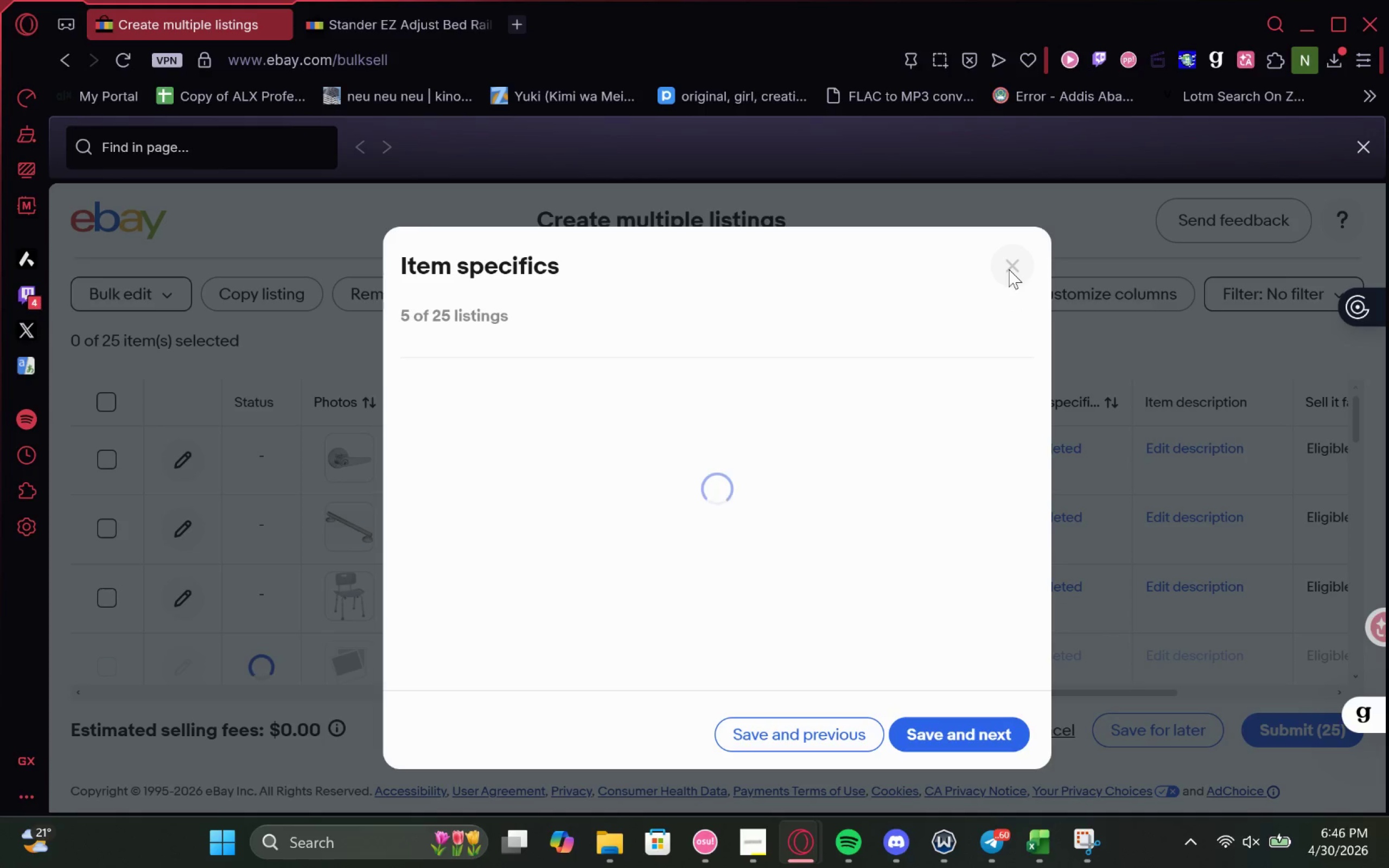 
left_click([1018, 269])
 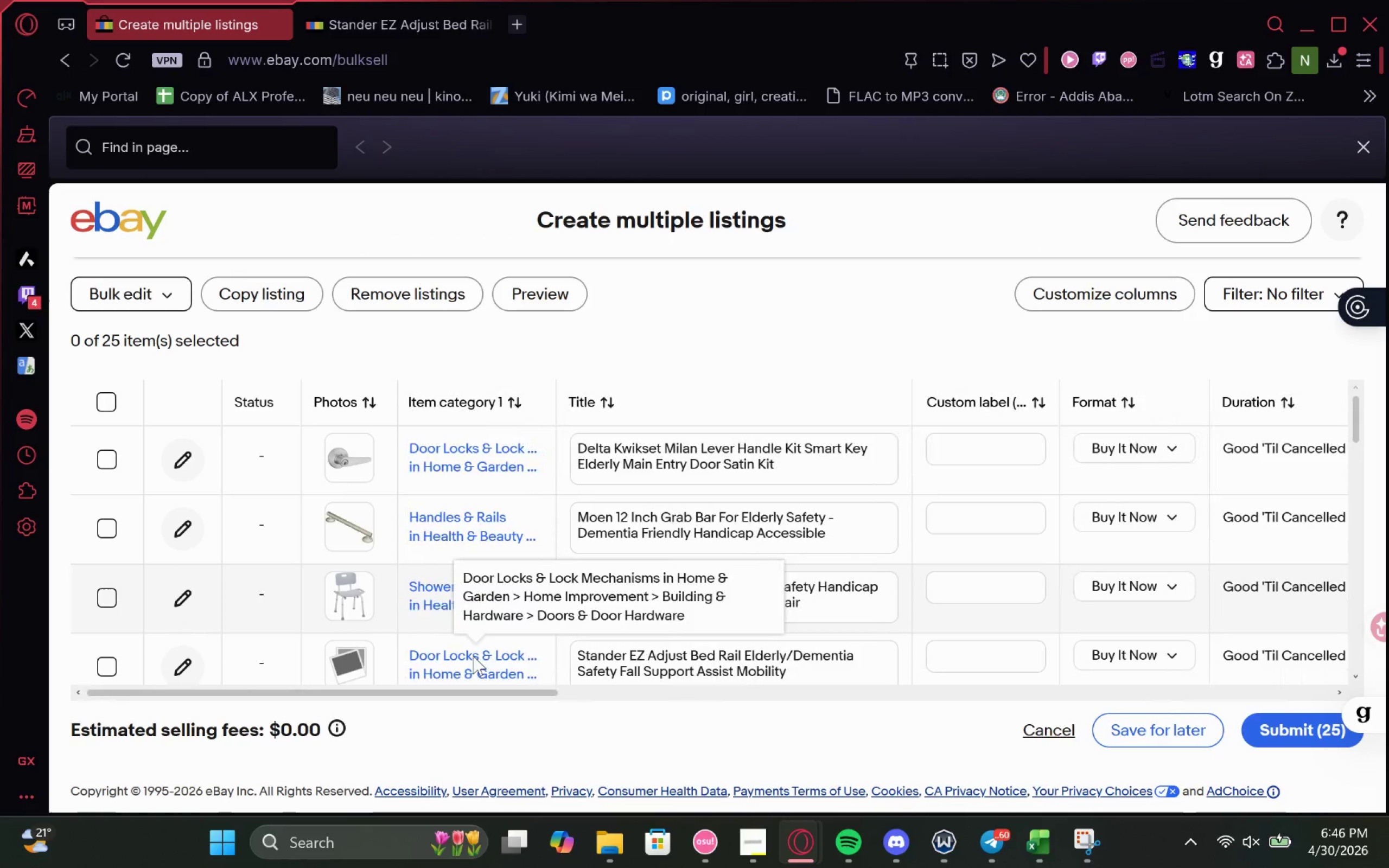 
left_click([494, 663])
 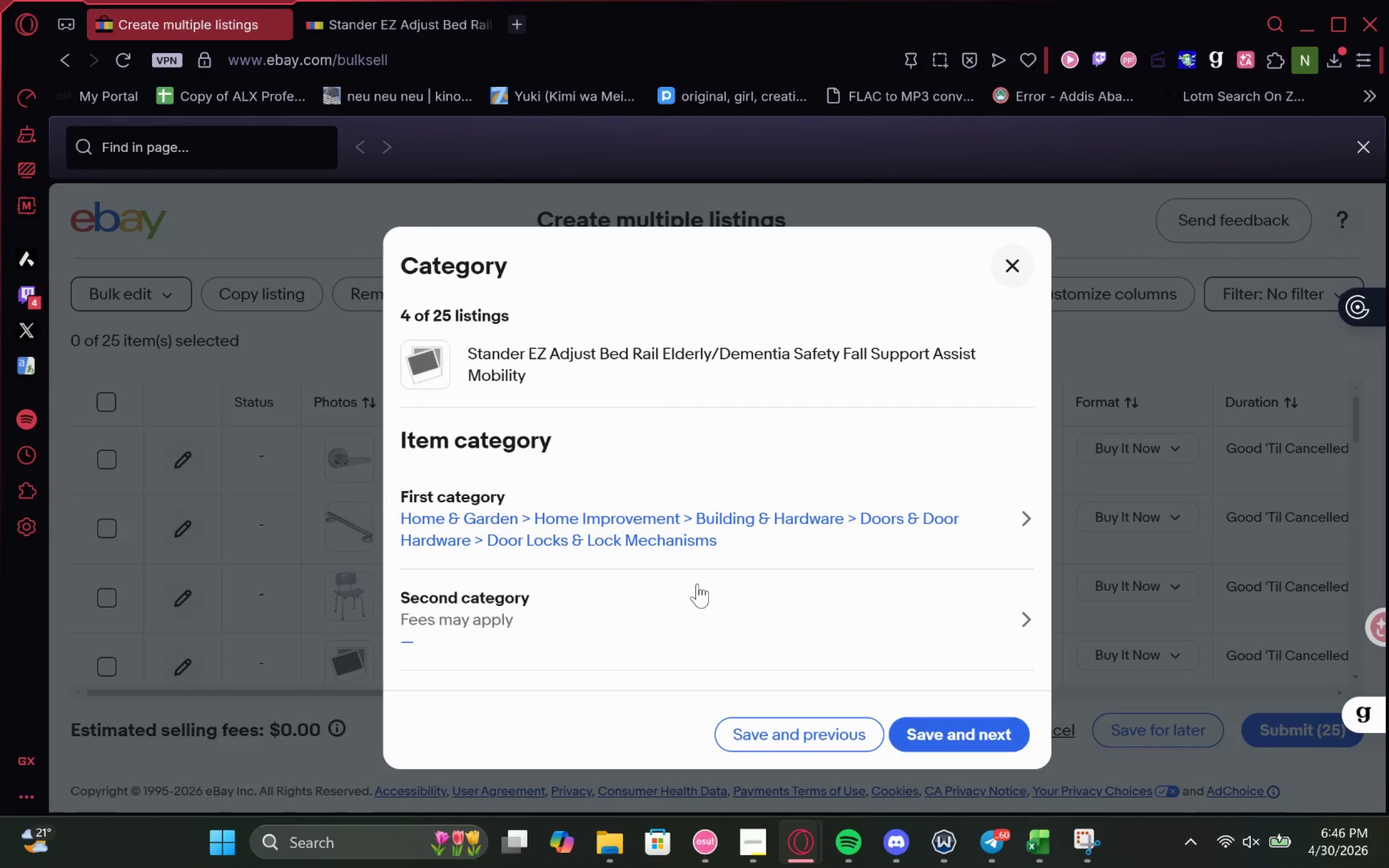 
left_click([1002, 479])
 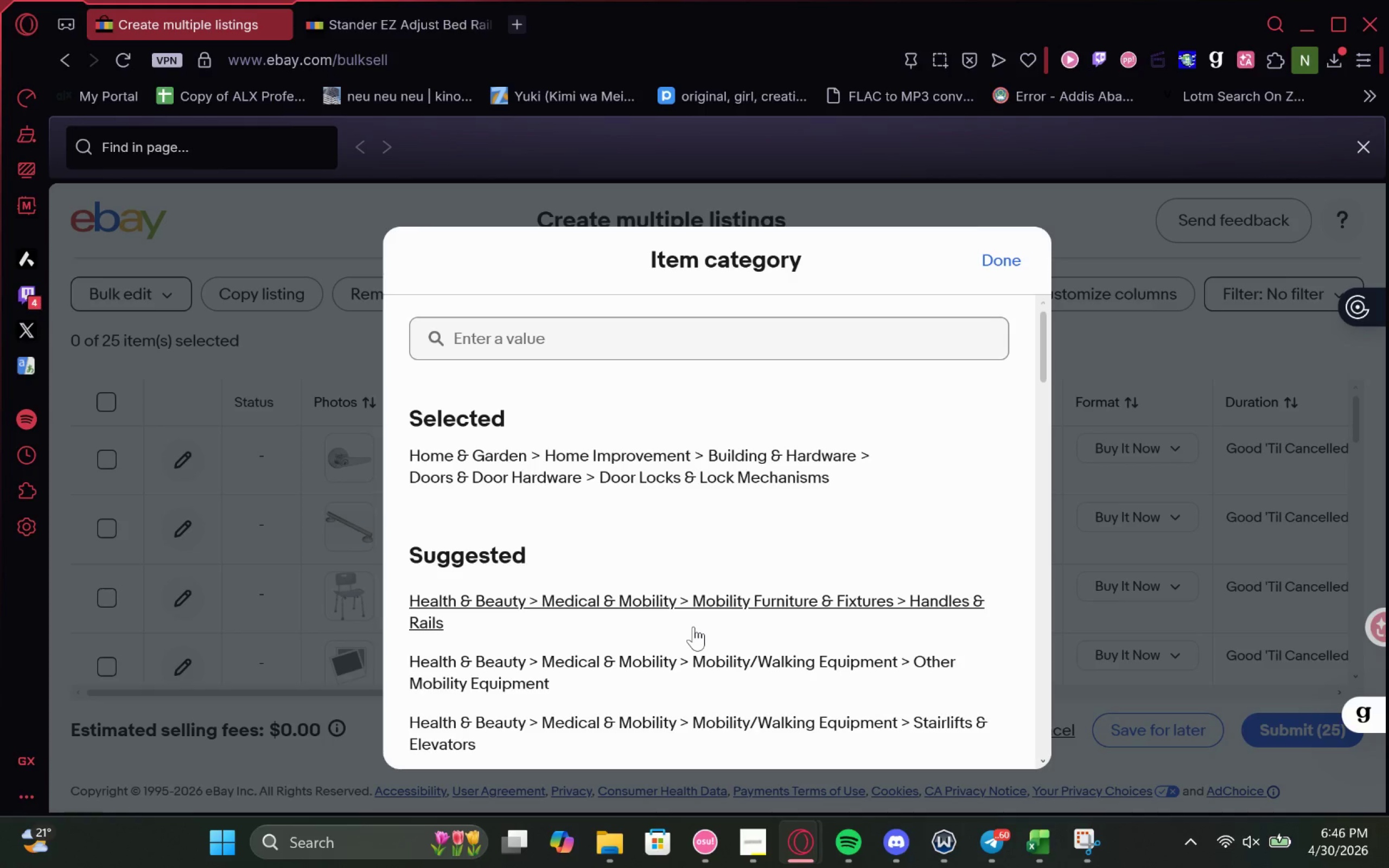 
left_click([705, 620])
 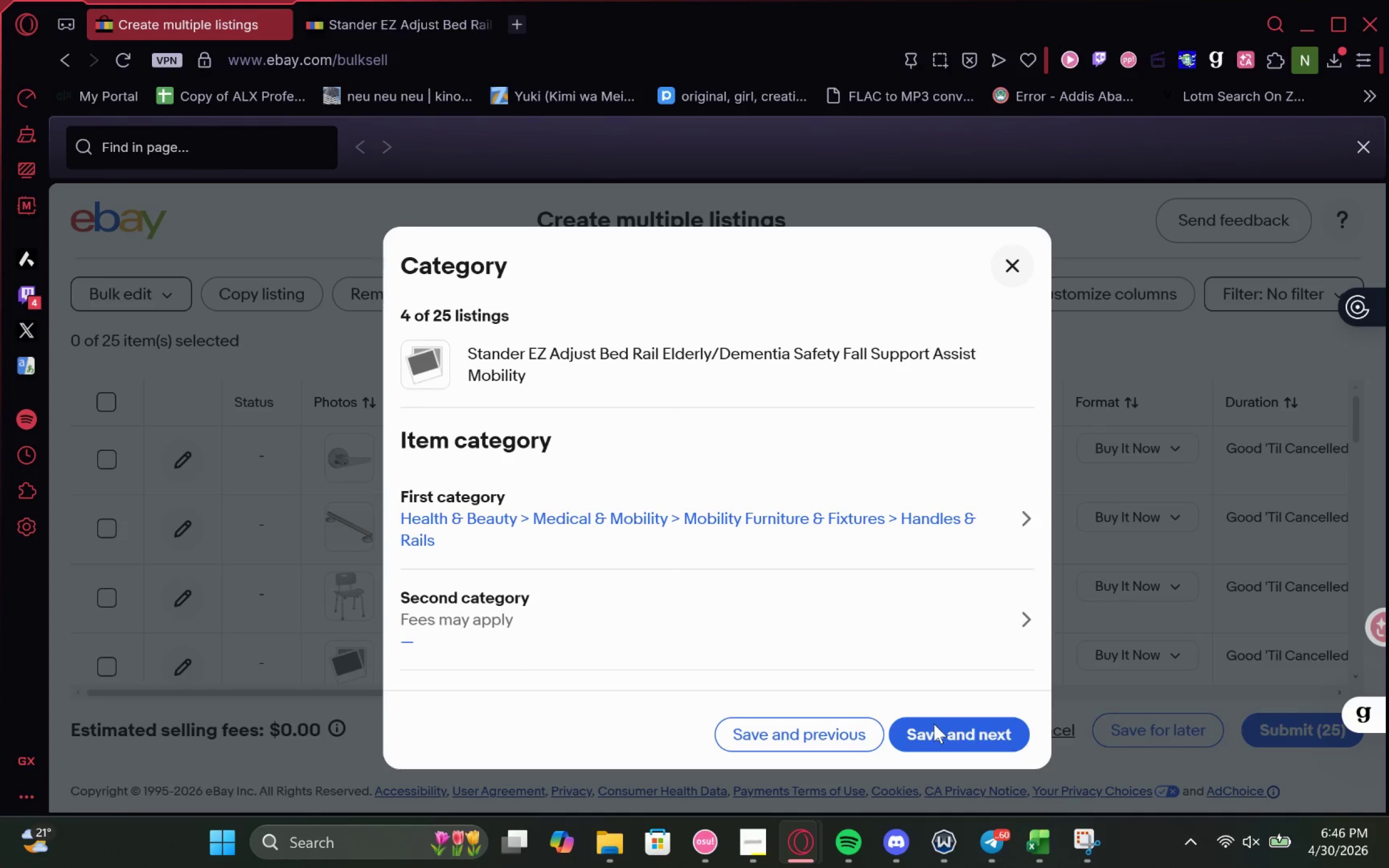 
left_click([942, 728])
 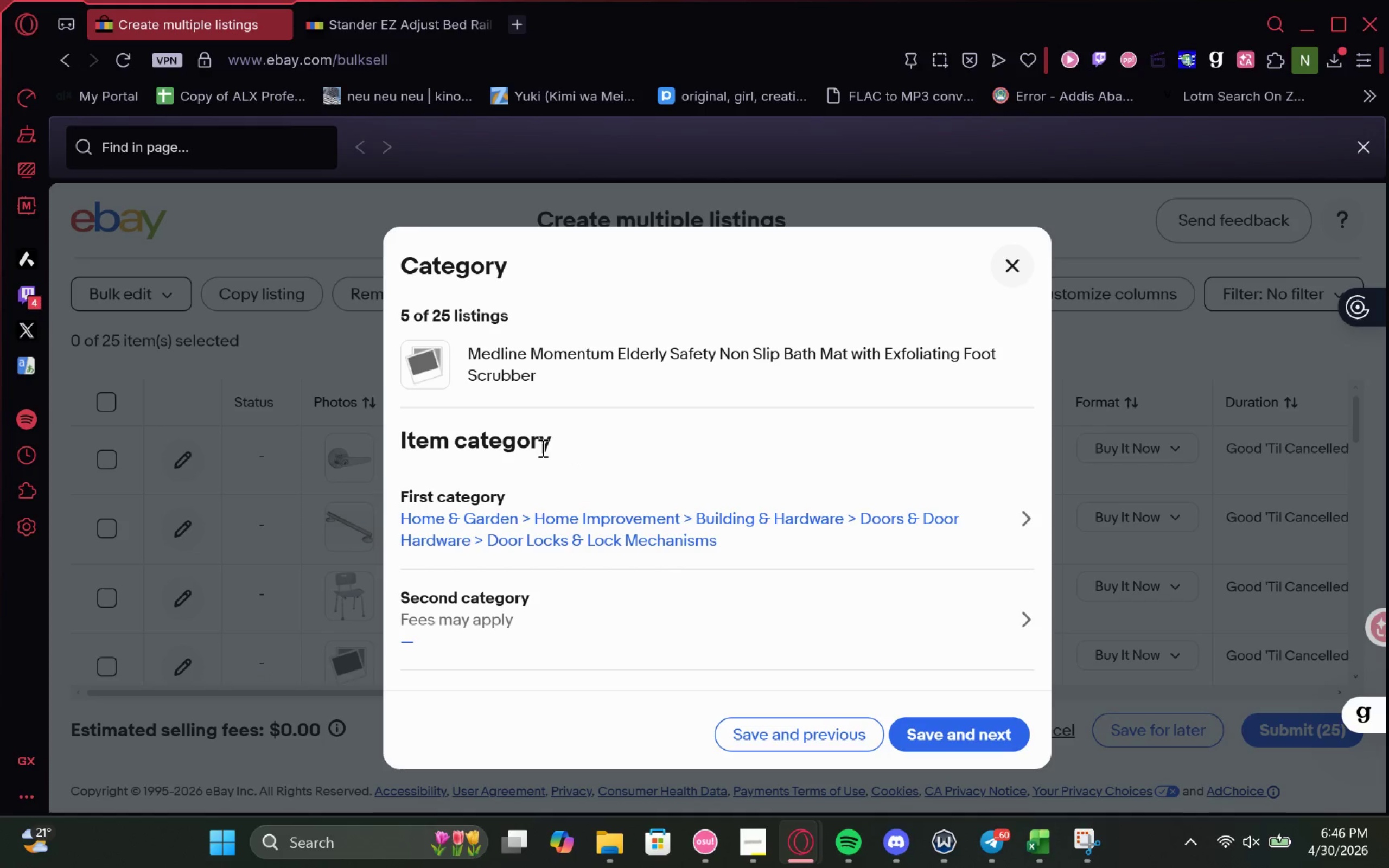 
left_click([785, 540])
 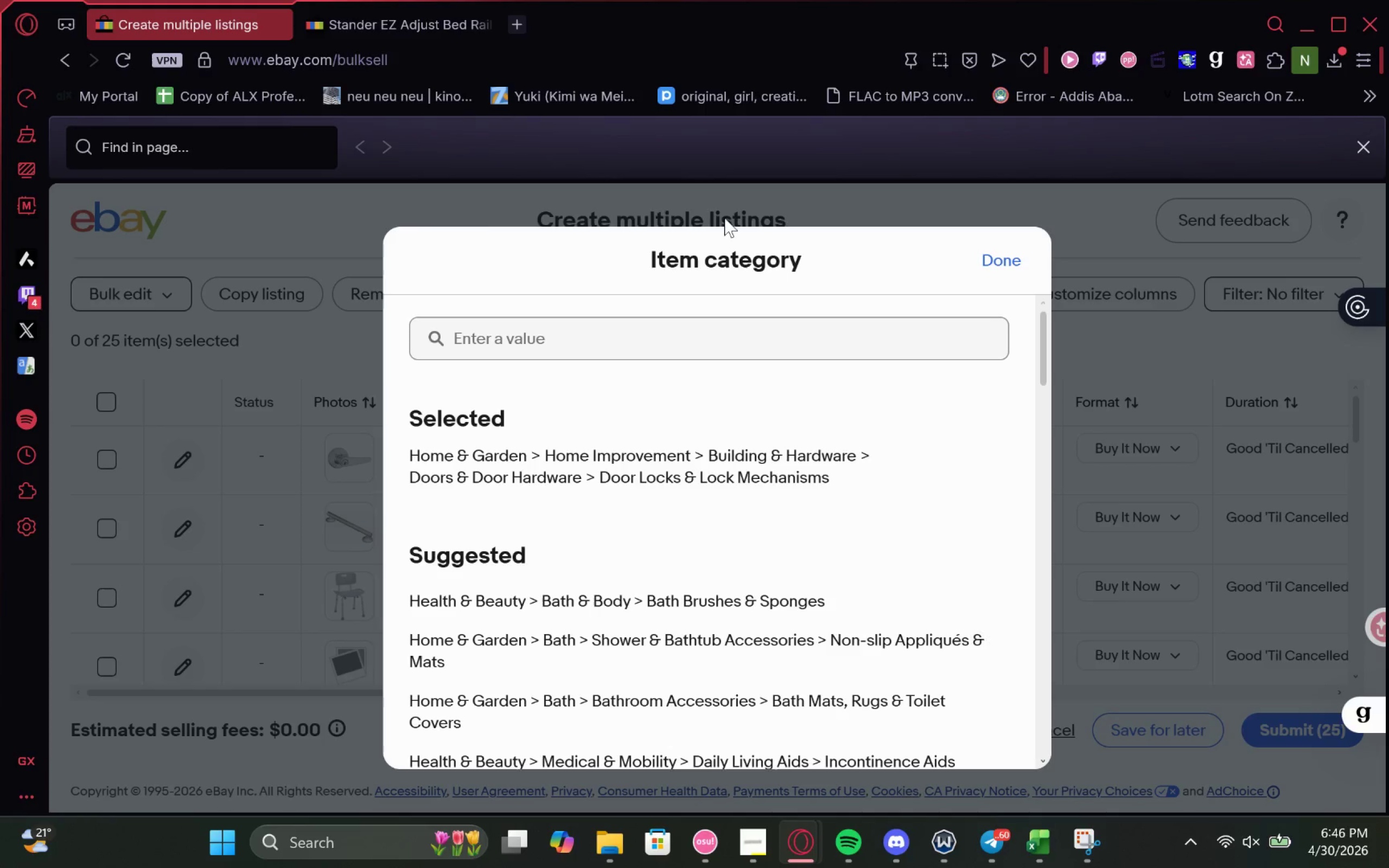 
wait(5.9)
 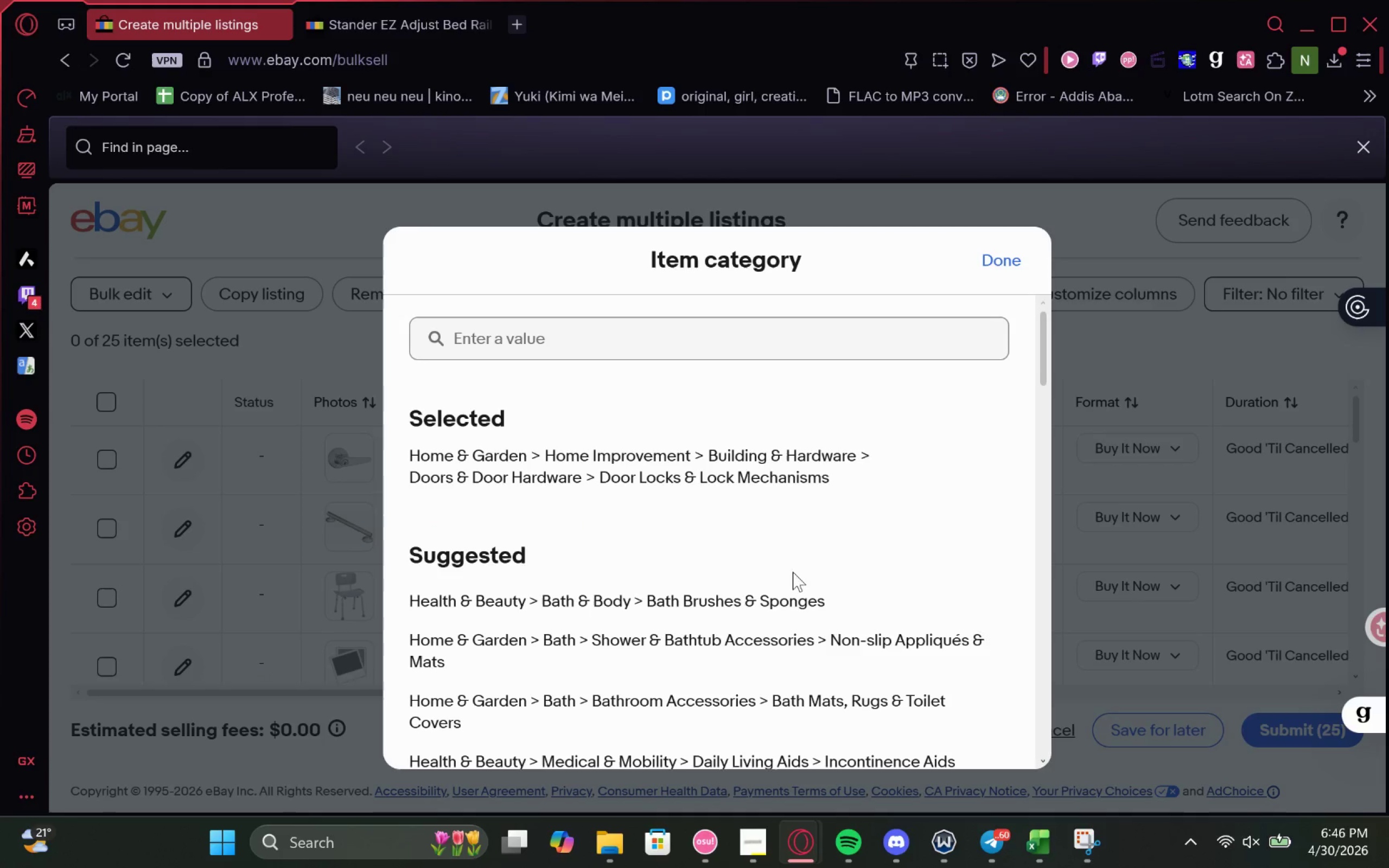 
left_click([1000, 259])
 